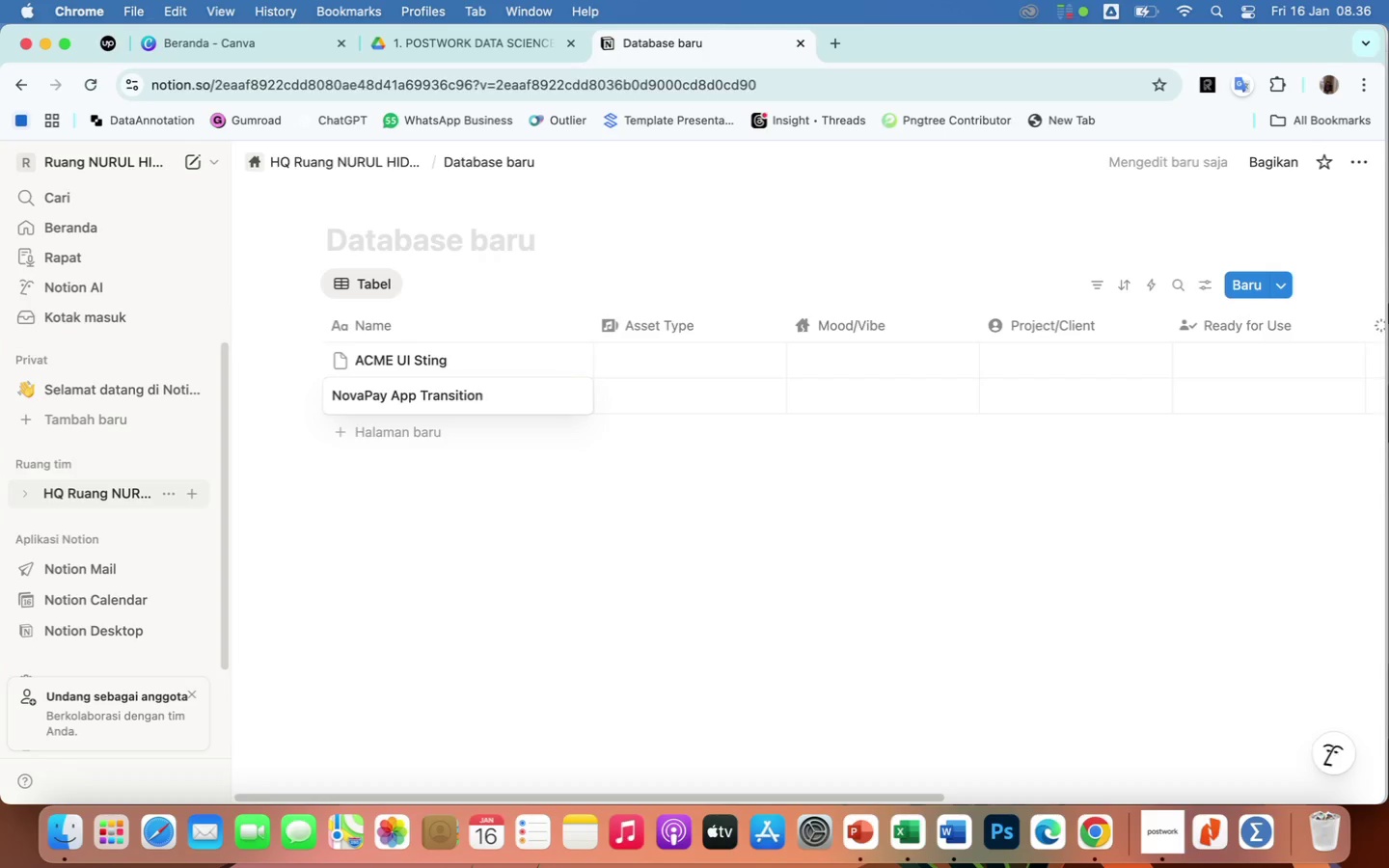 
left_click([430, 537])
 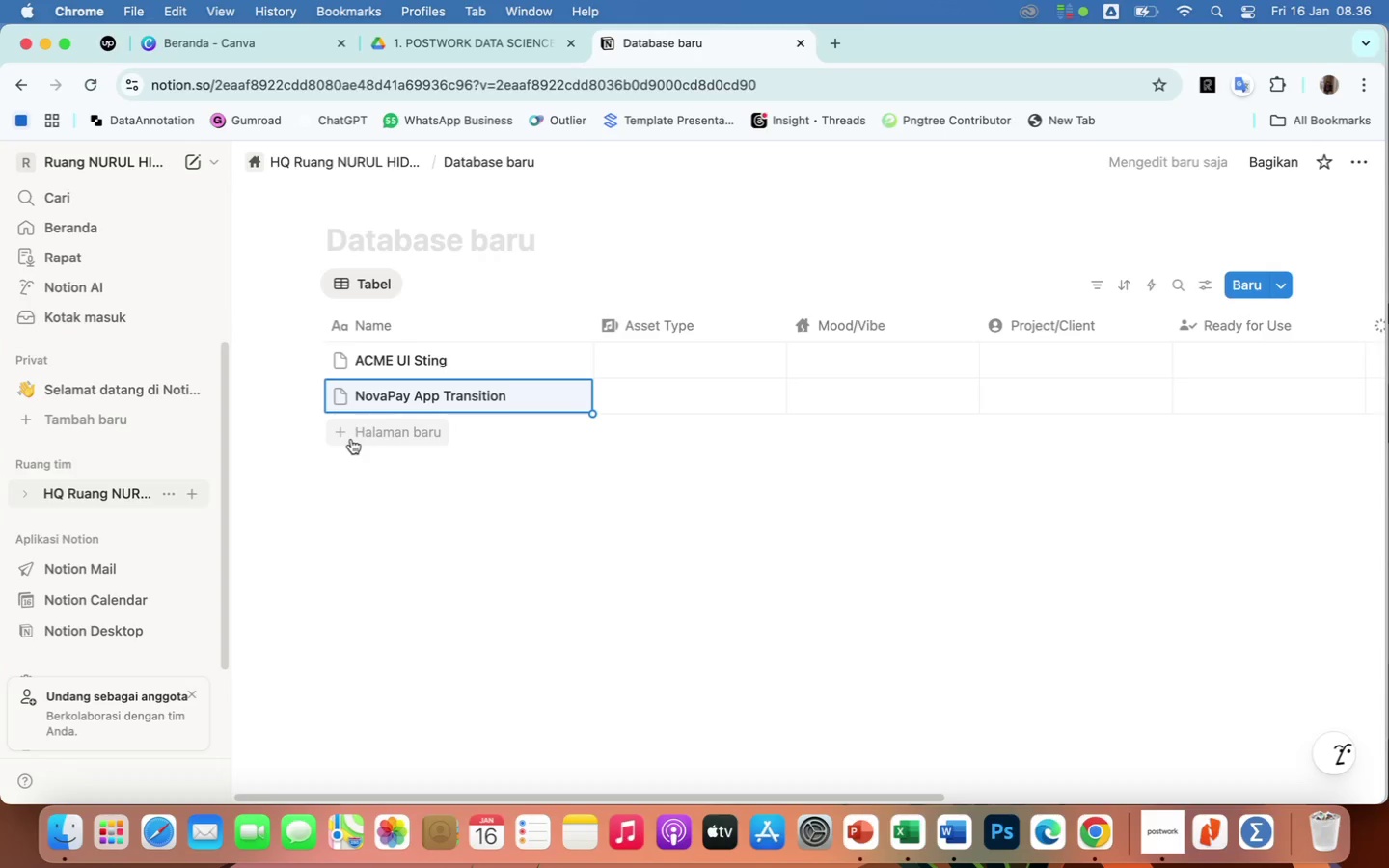 
left_click([343, 433])
 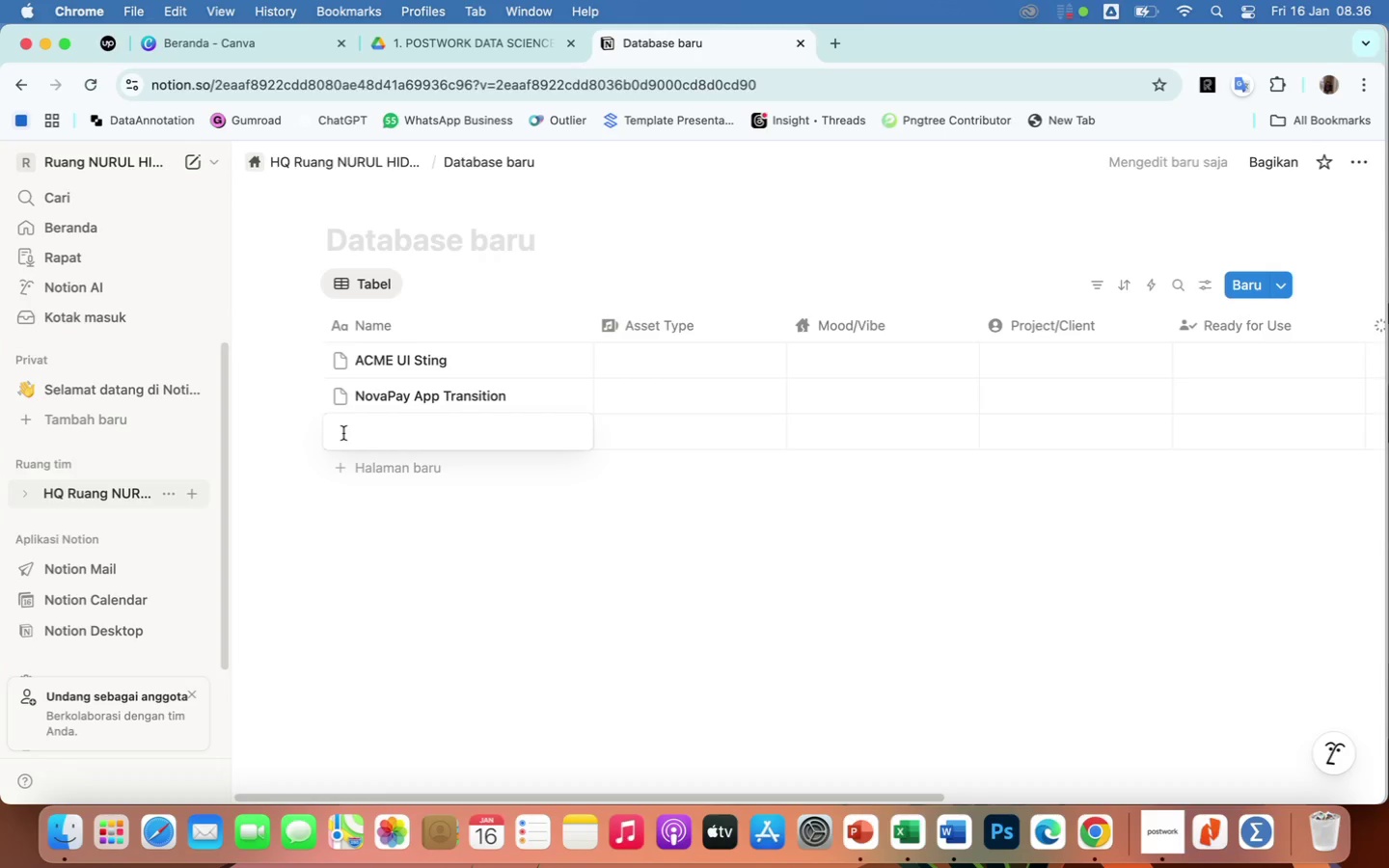 
type(Internal Brand O)
key(Backspace)
type(Intro)
 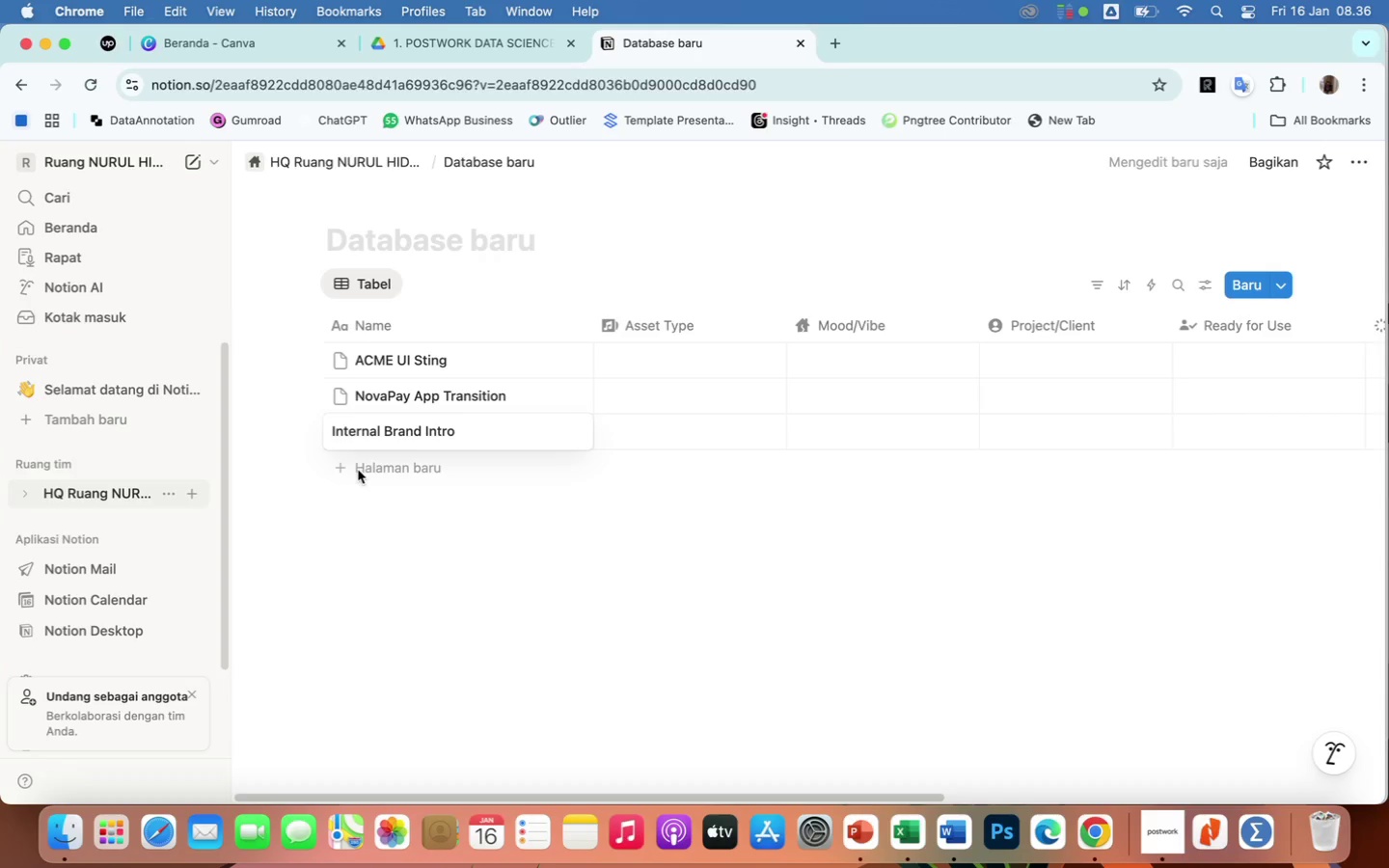 
left_click([364, 470])
 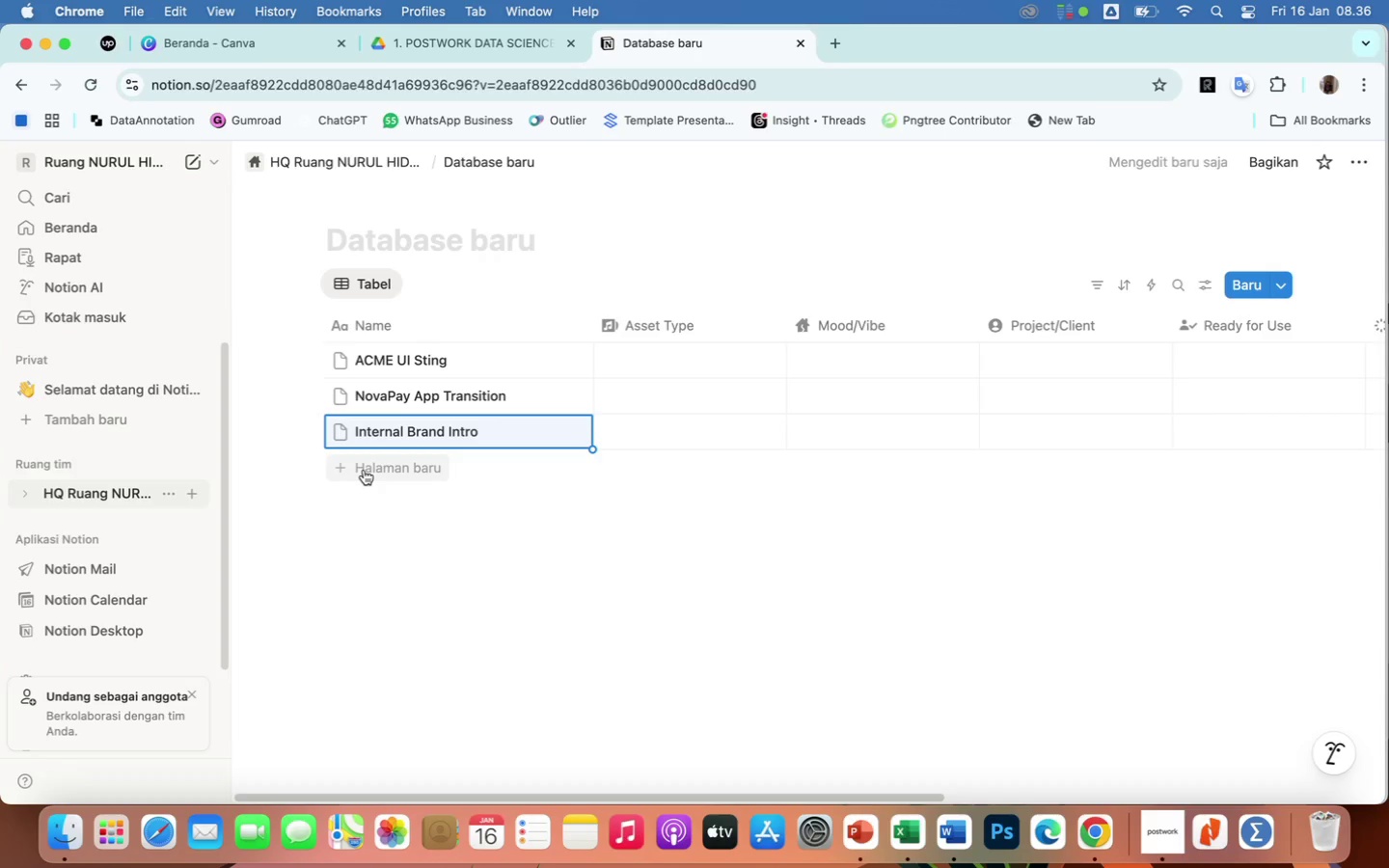 
left_click([364, 470])
 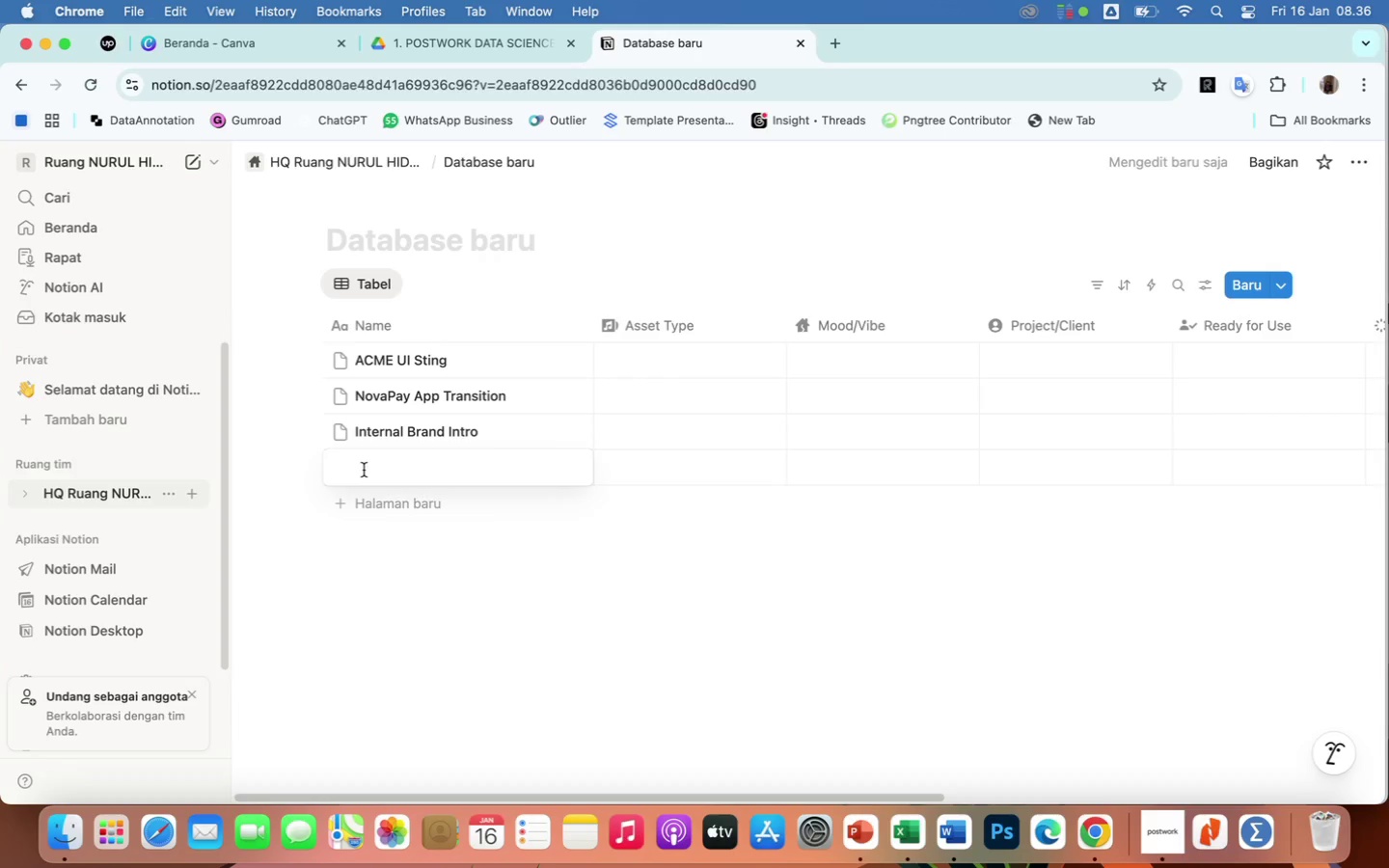 
type(Public Office Ambience)
 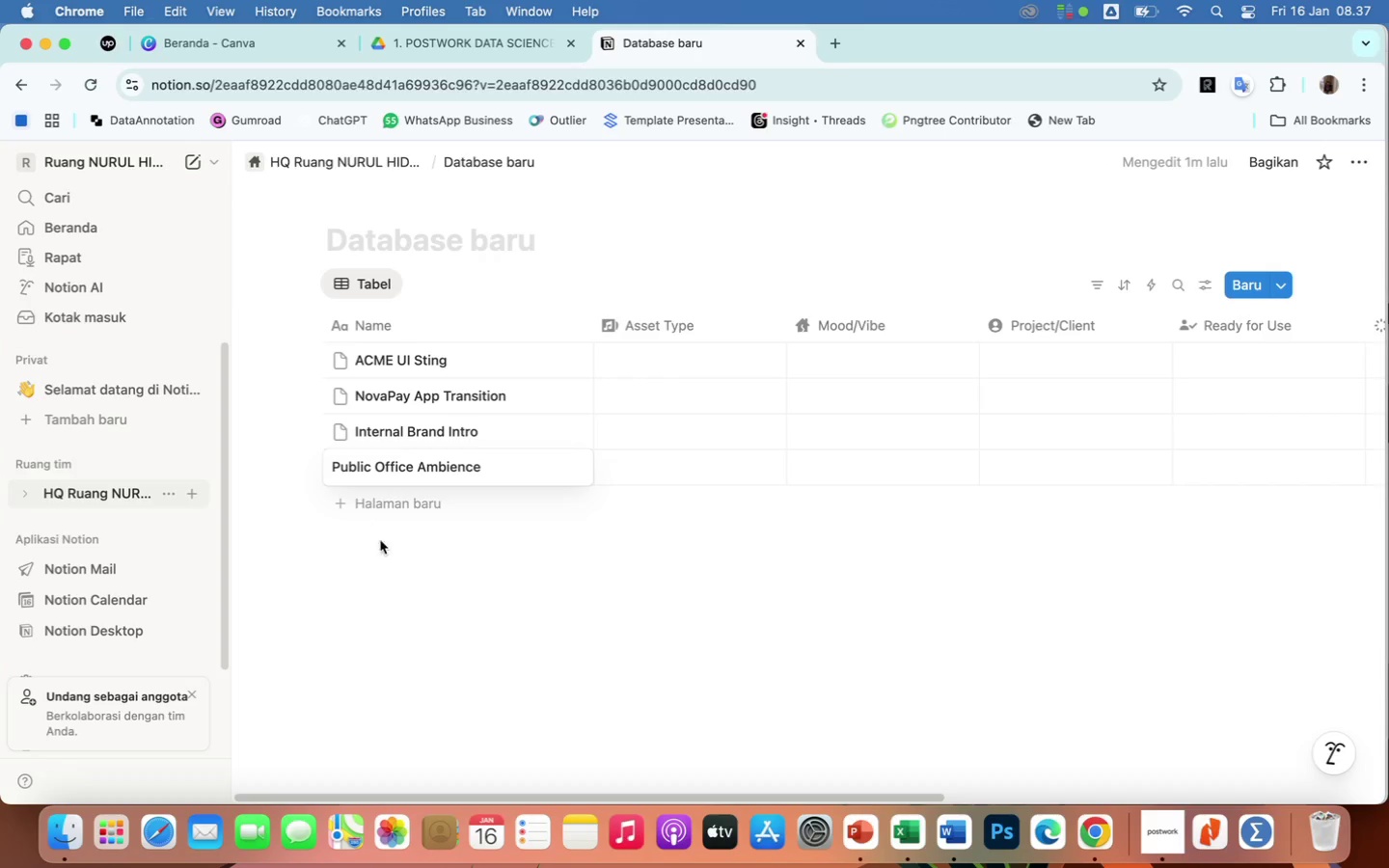 
left_click([404, 597])
 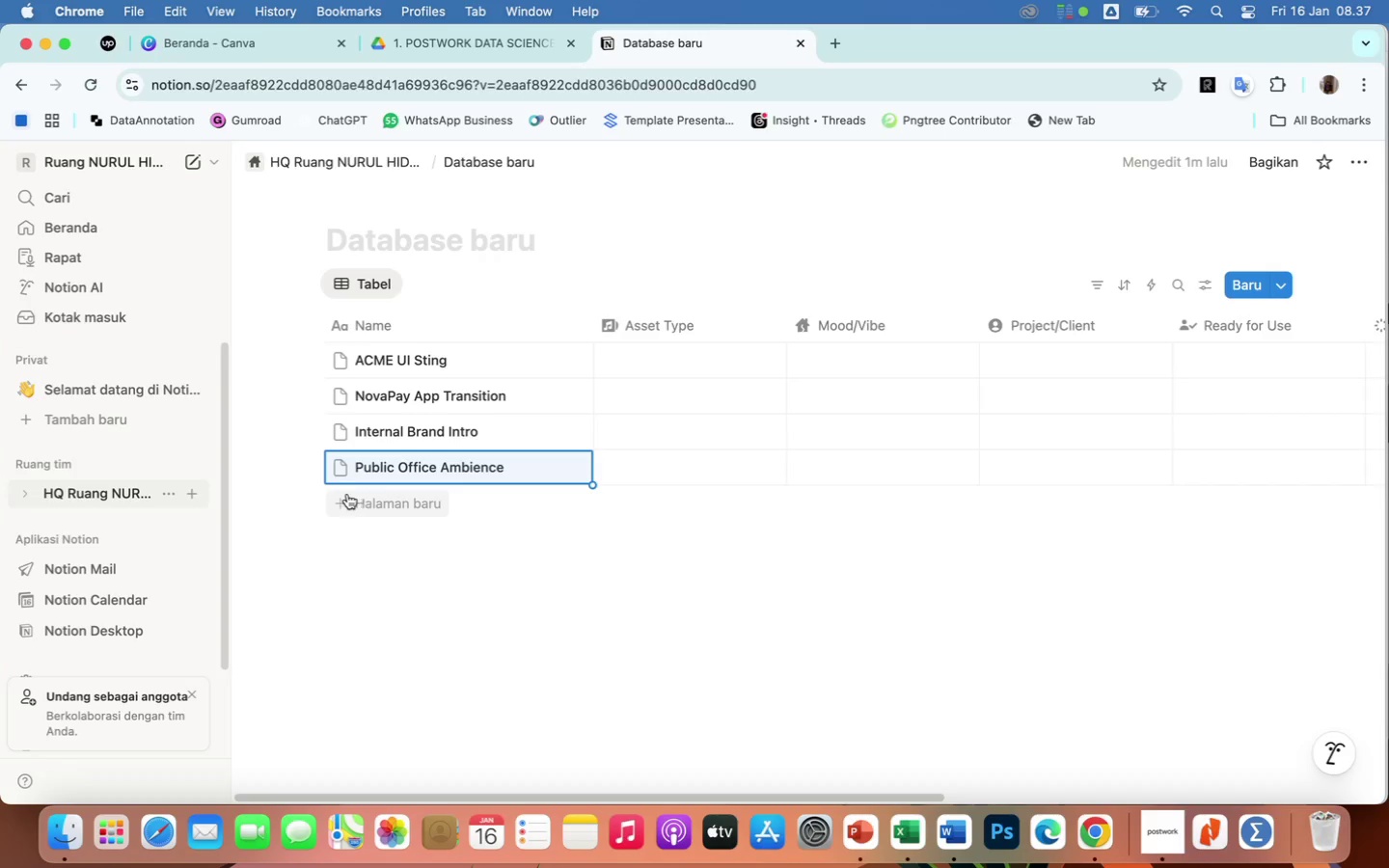 
left_click([345, 498])
 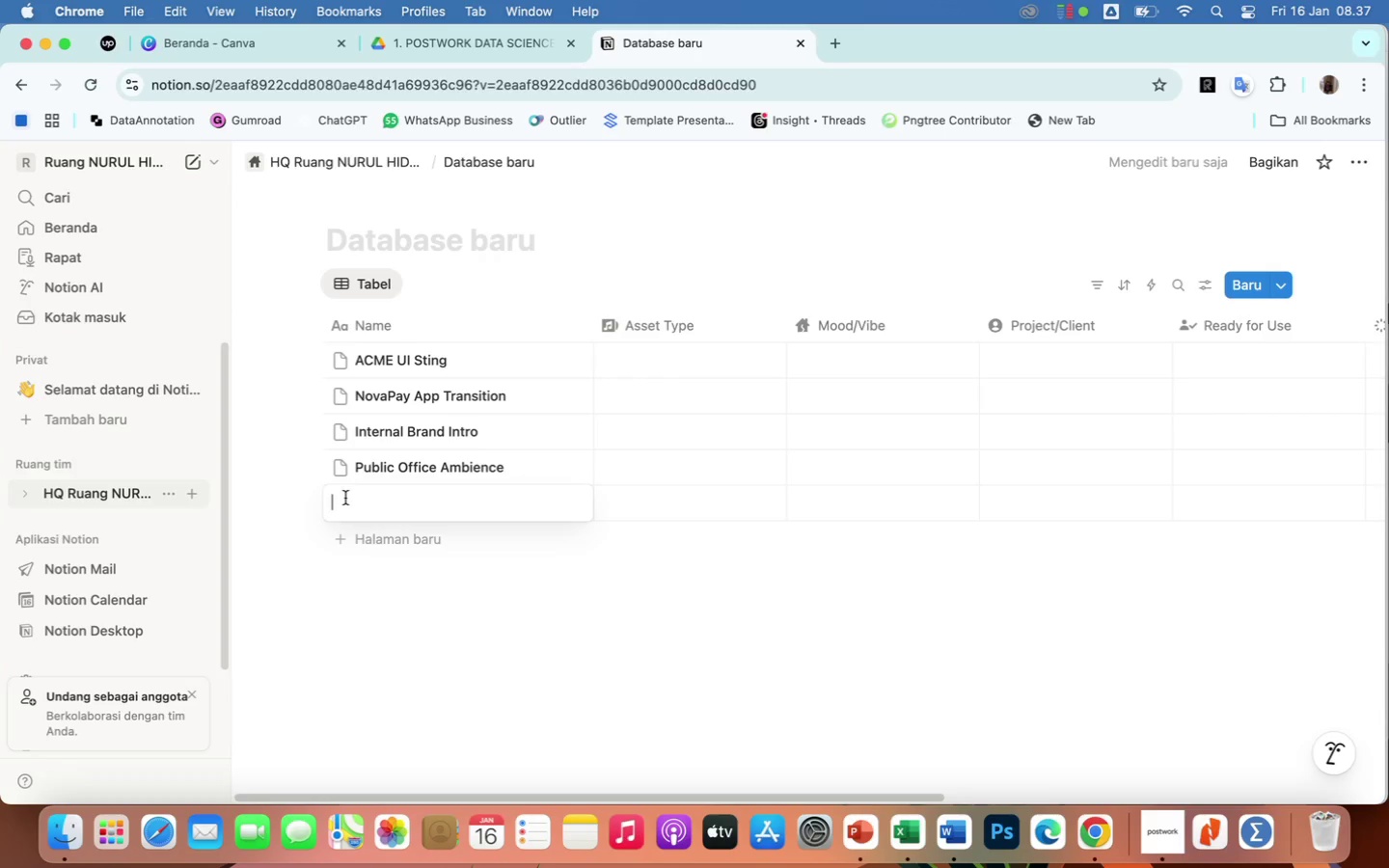 
type(Podcast Outro Draft)
 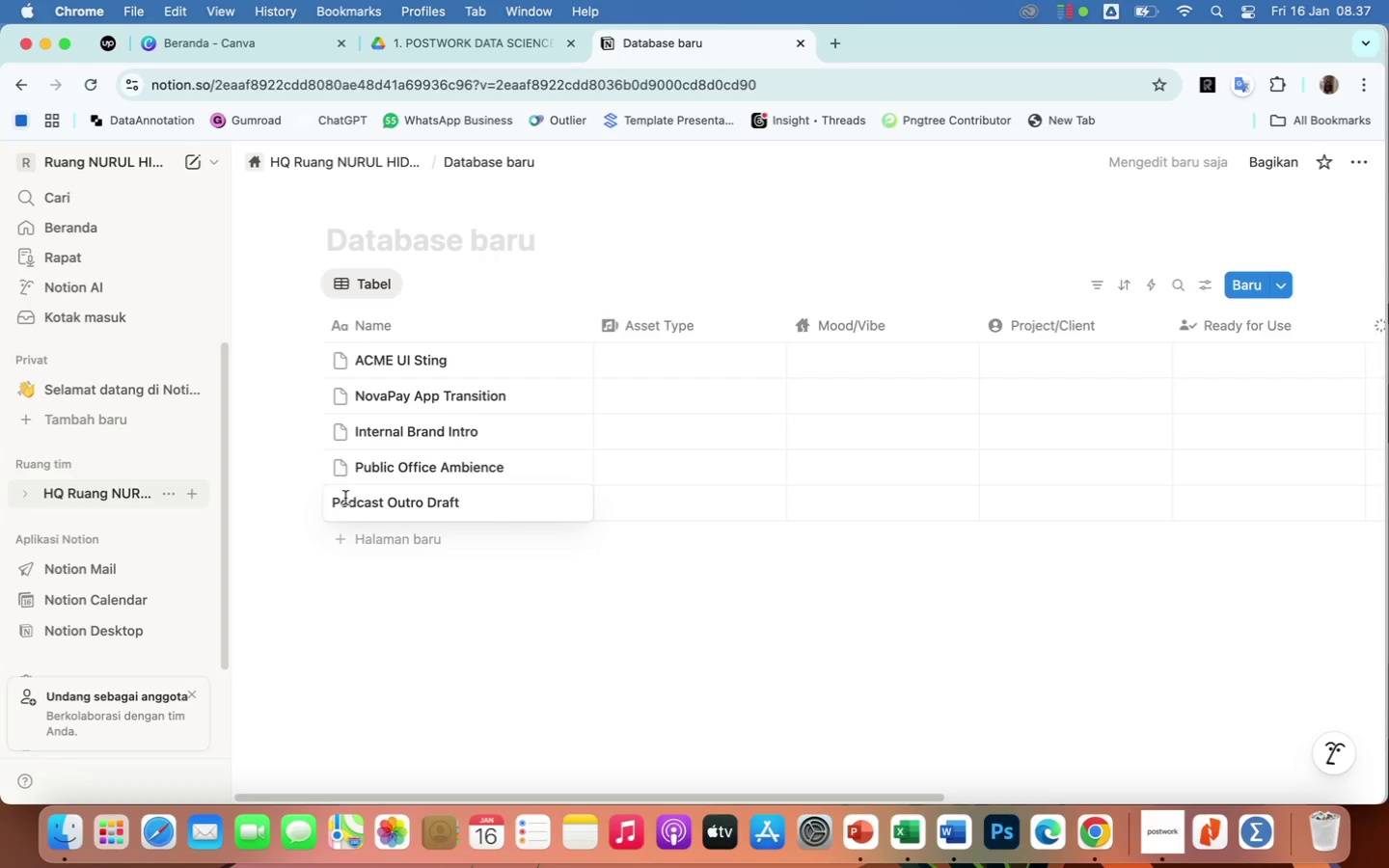 
left_click([368, 639])
 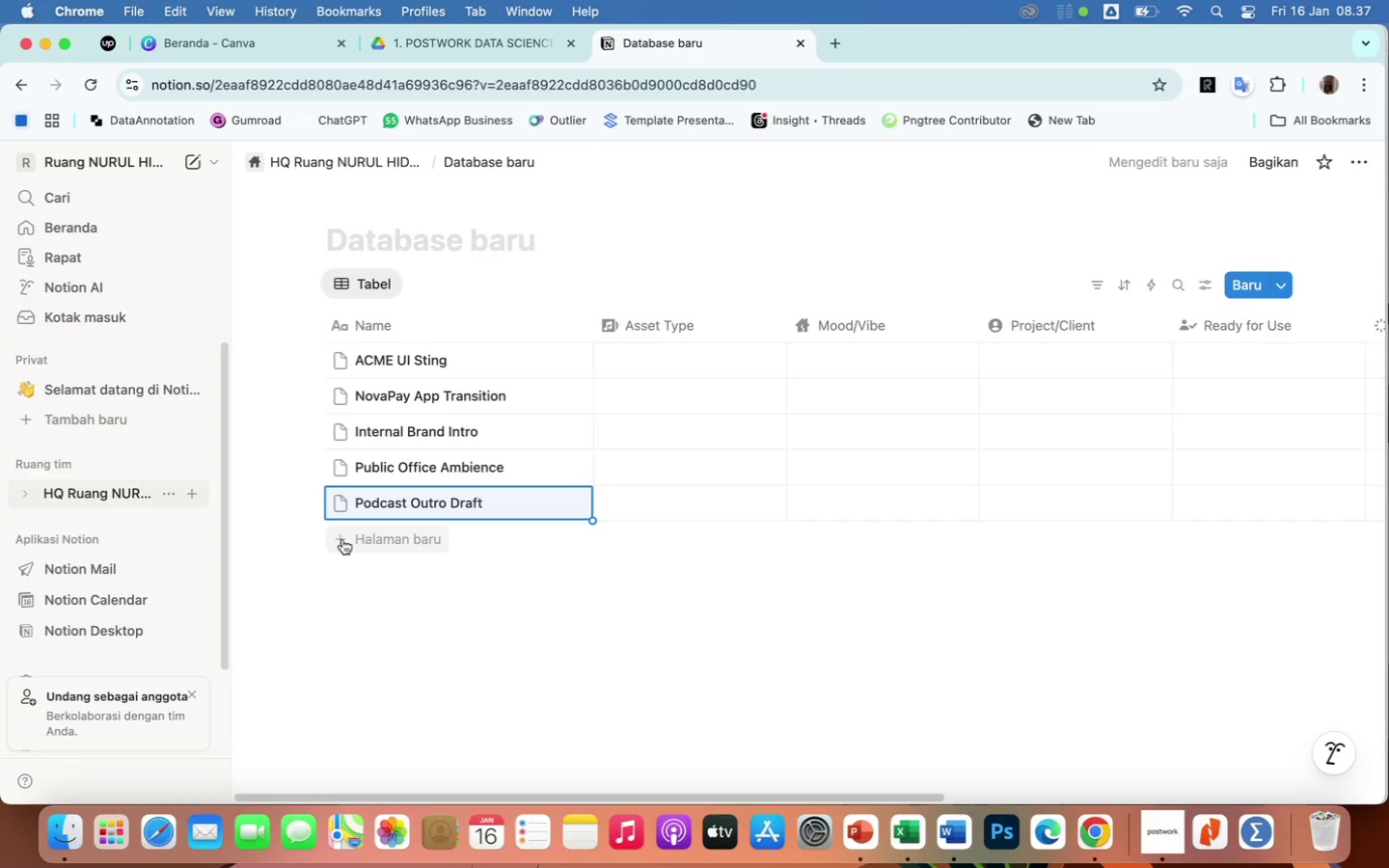 
left_click([342, 539])
 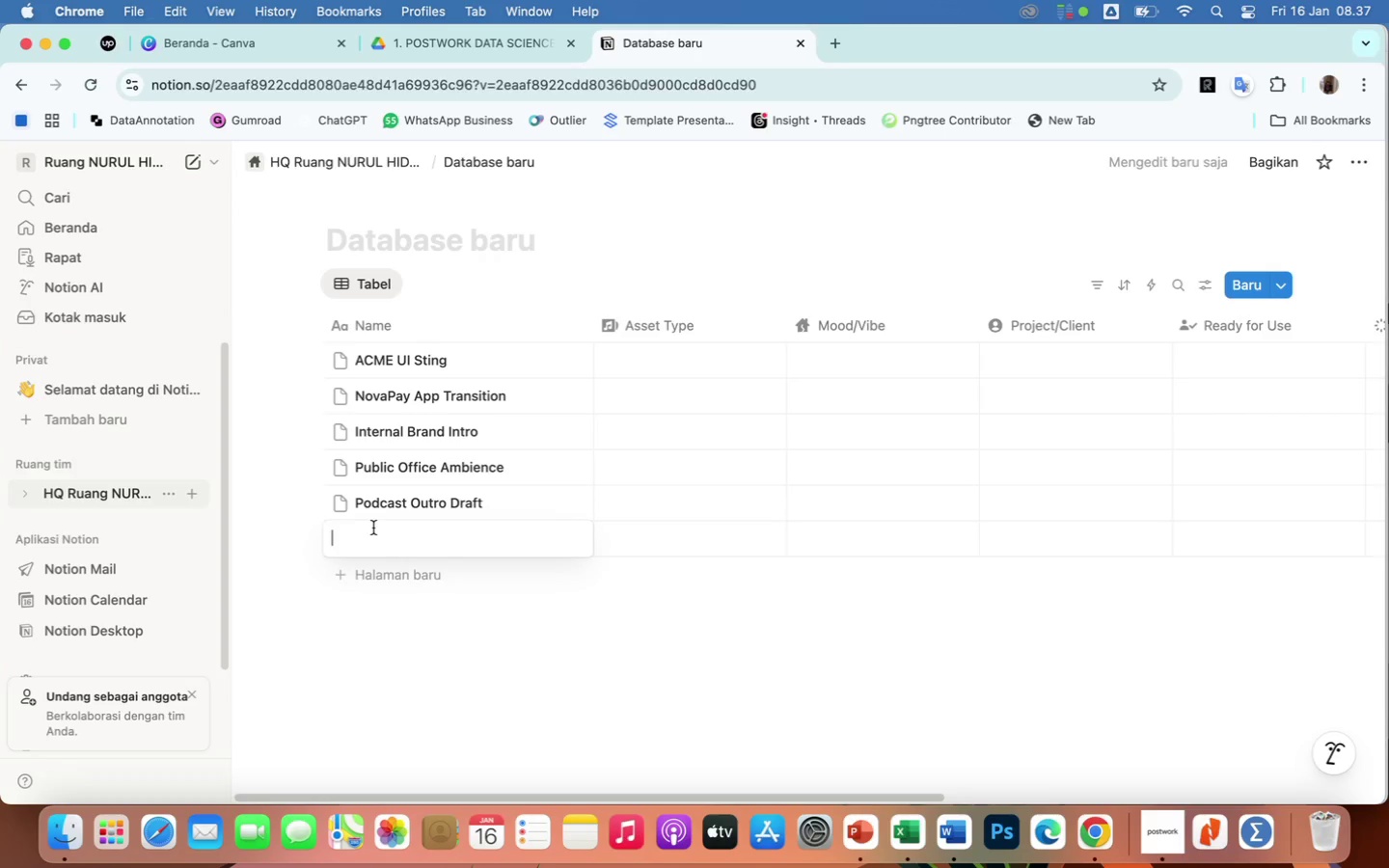 
type(Pay SFX Notification)
 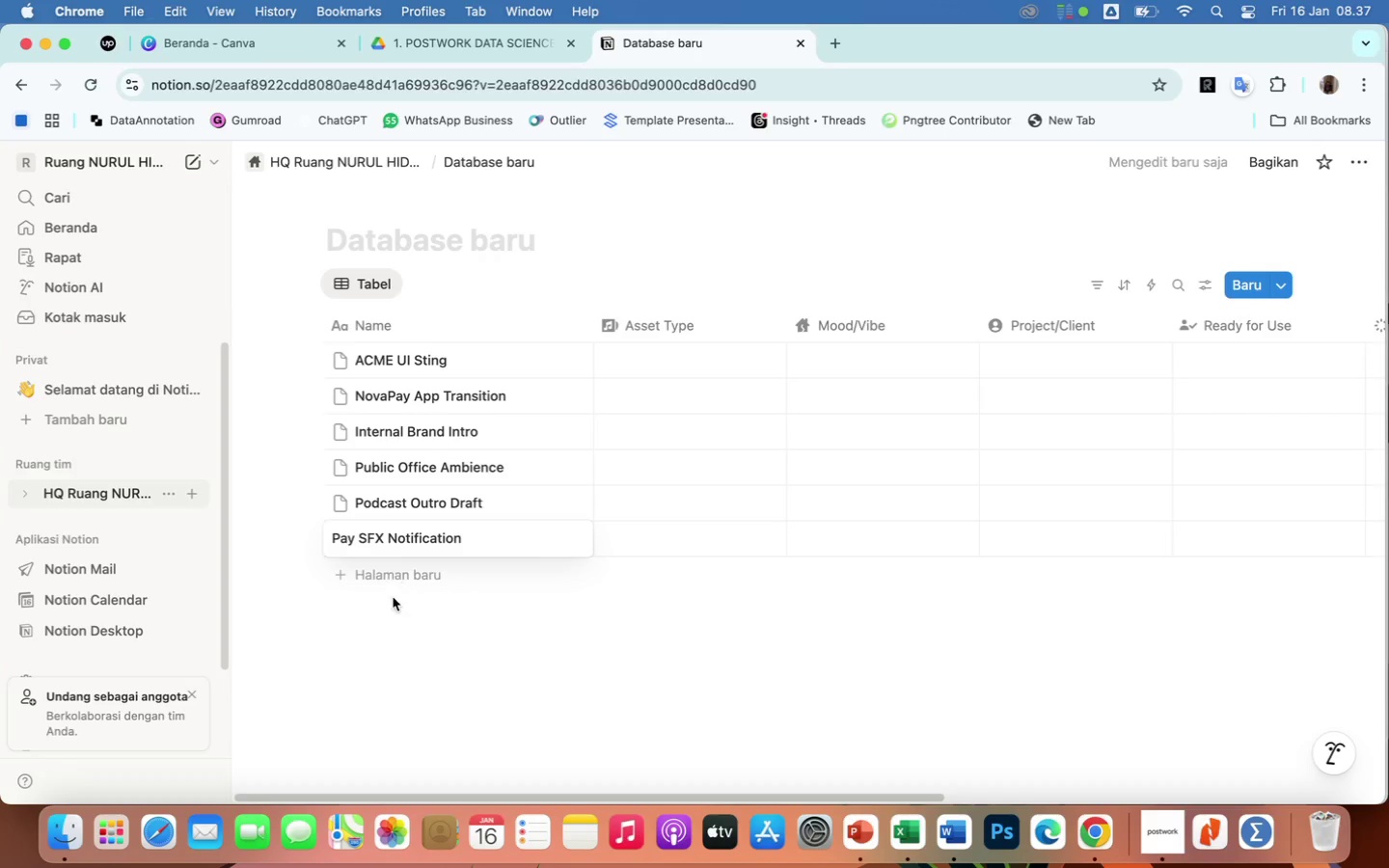 
left_click([421, 640])
 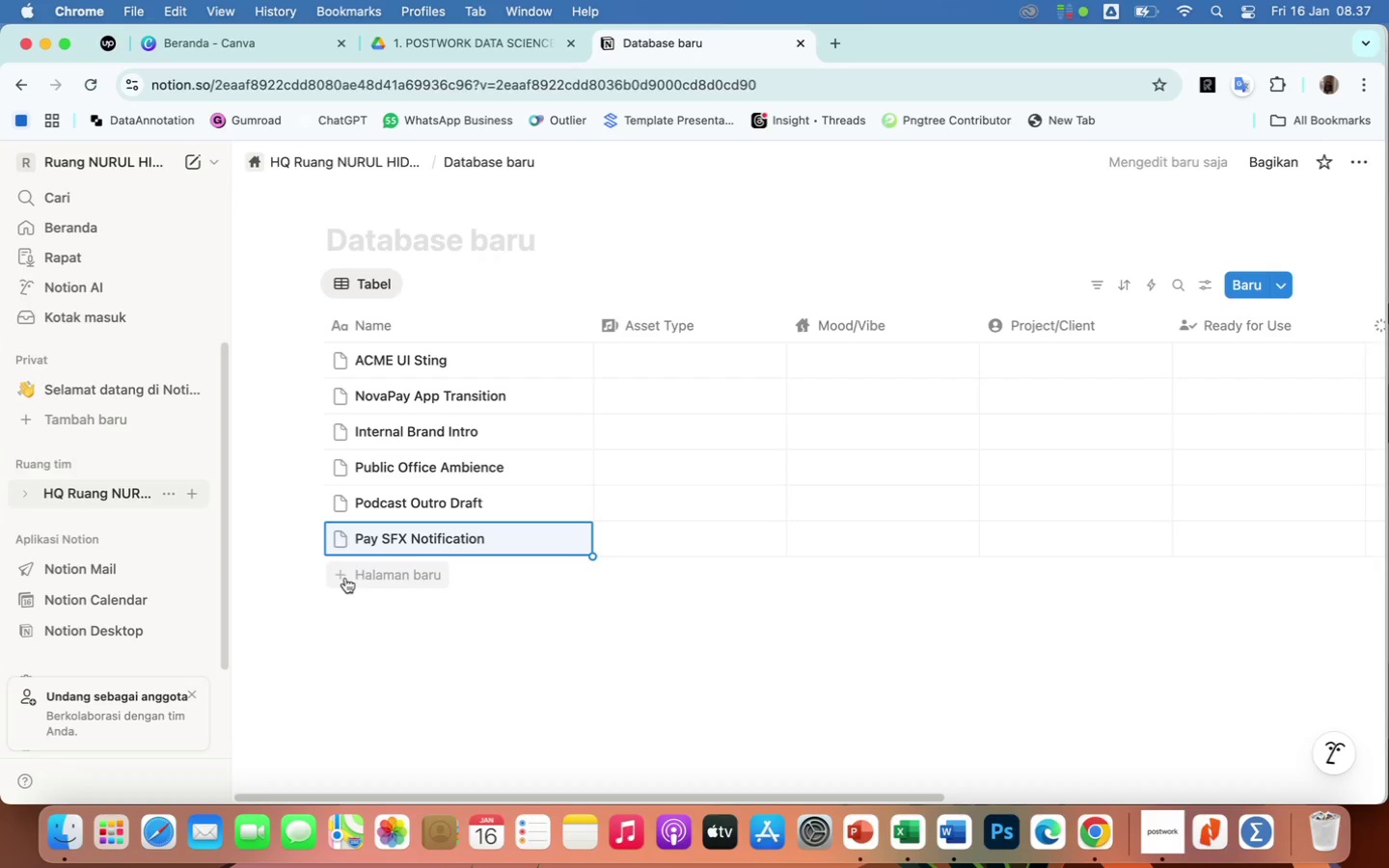 
left_click([344, 577])
 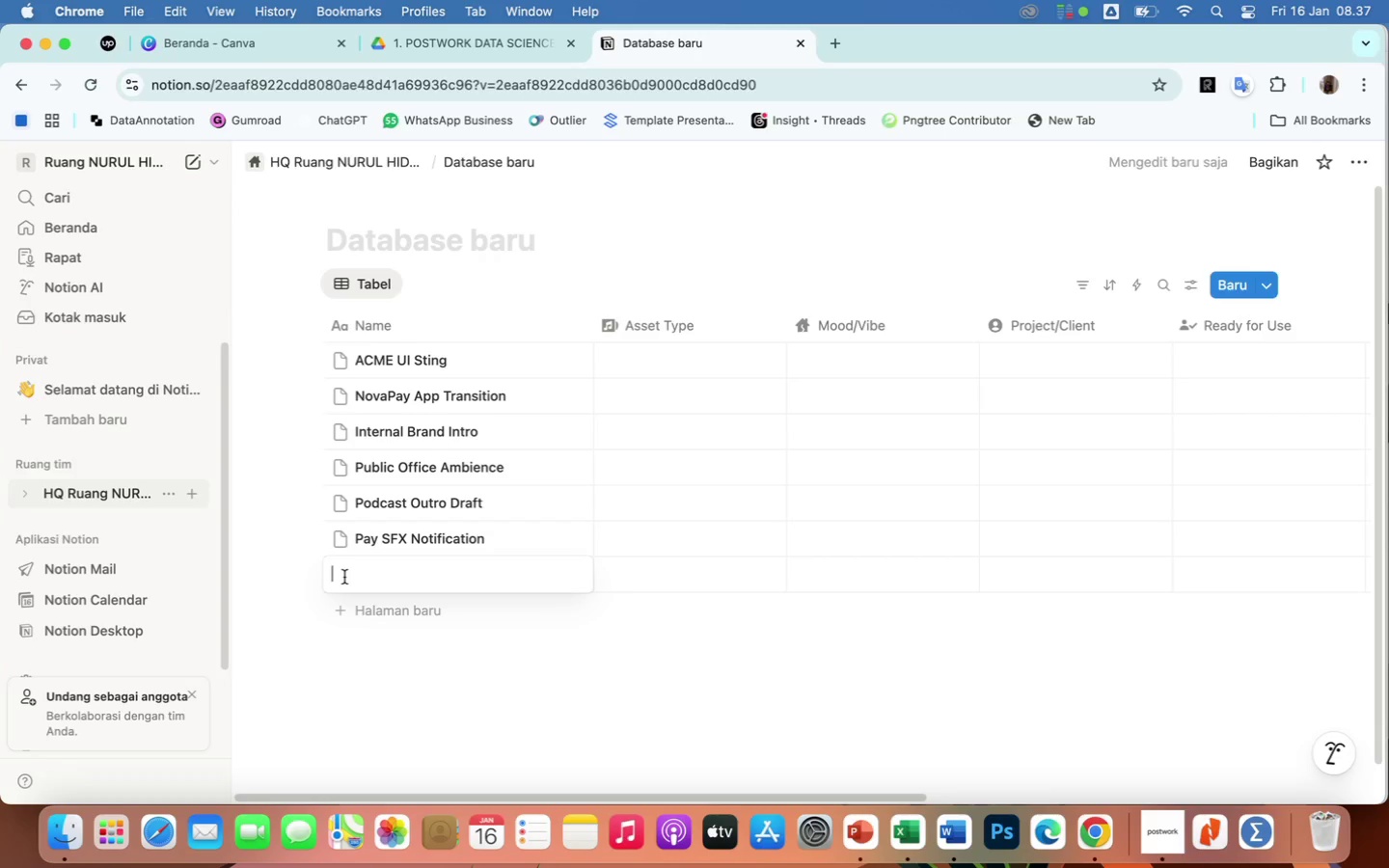 
type(Studio Transition Bed)
 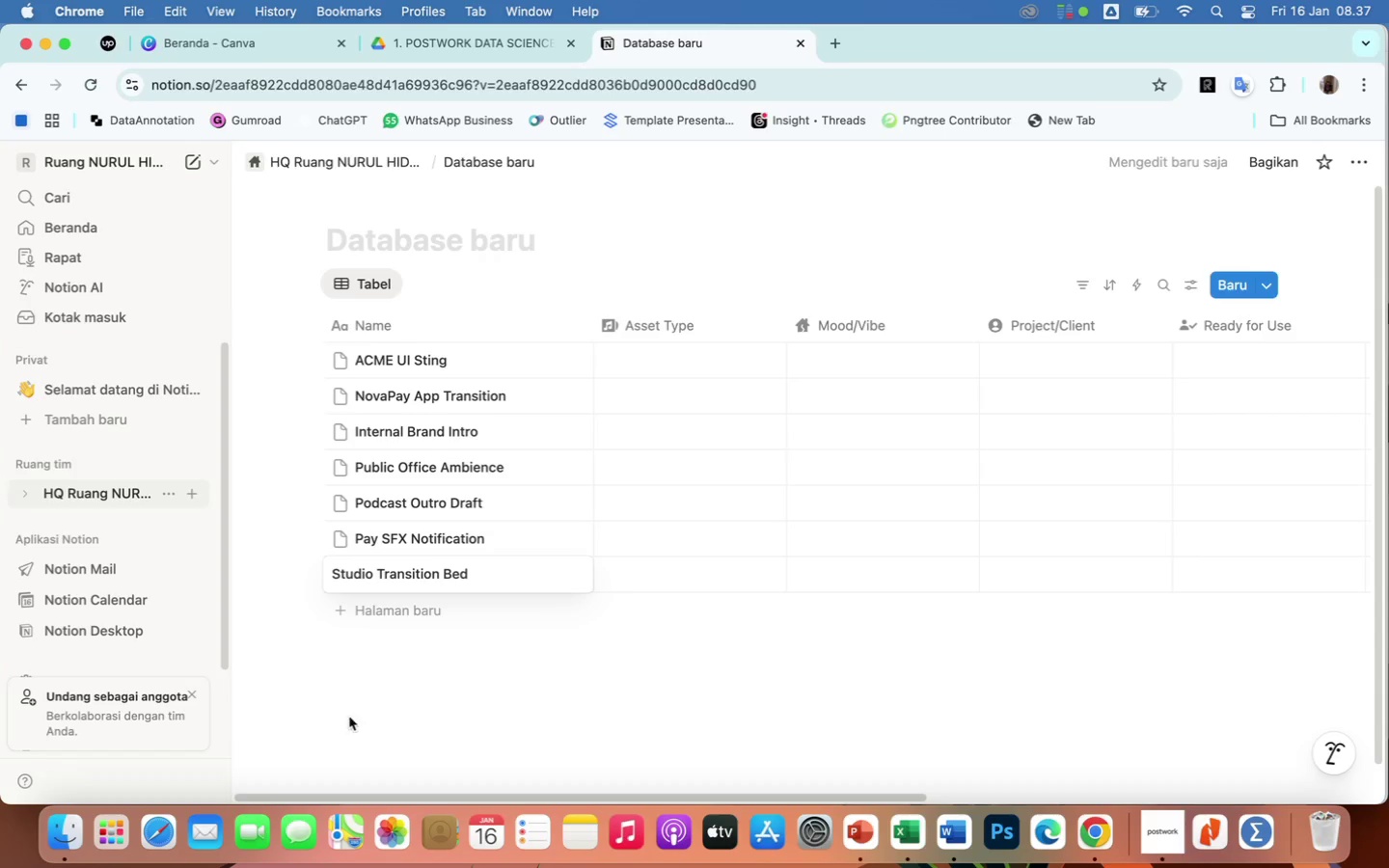 
left_click([402, 710])
 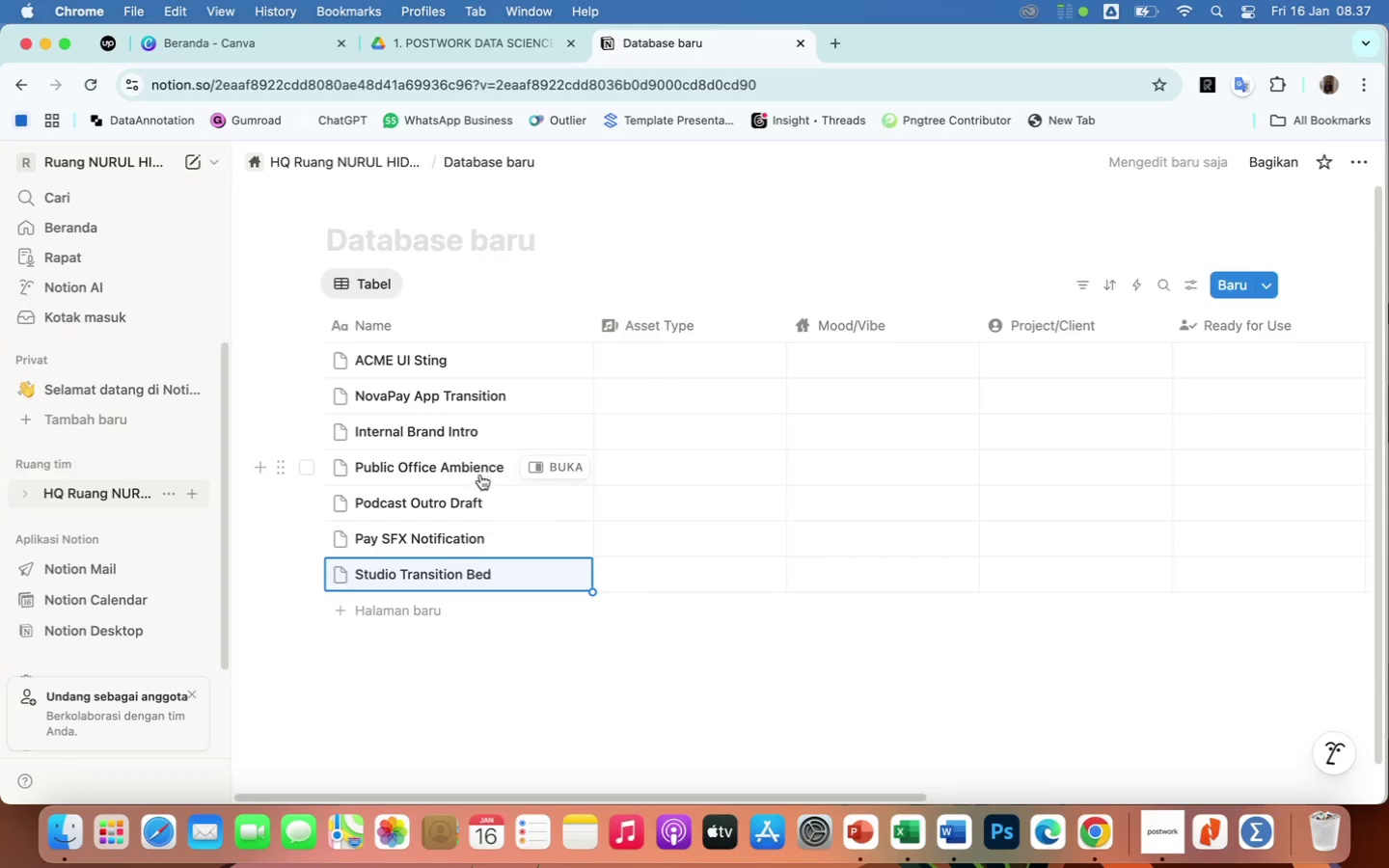 
wait(6.47)
 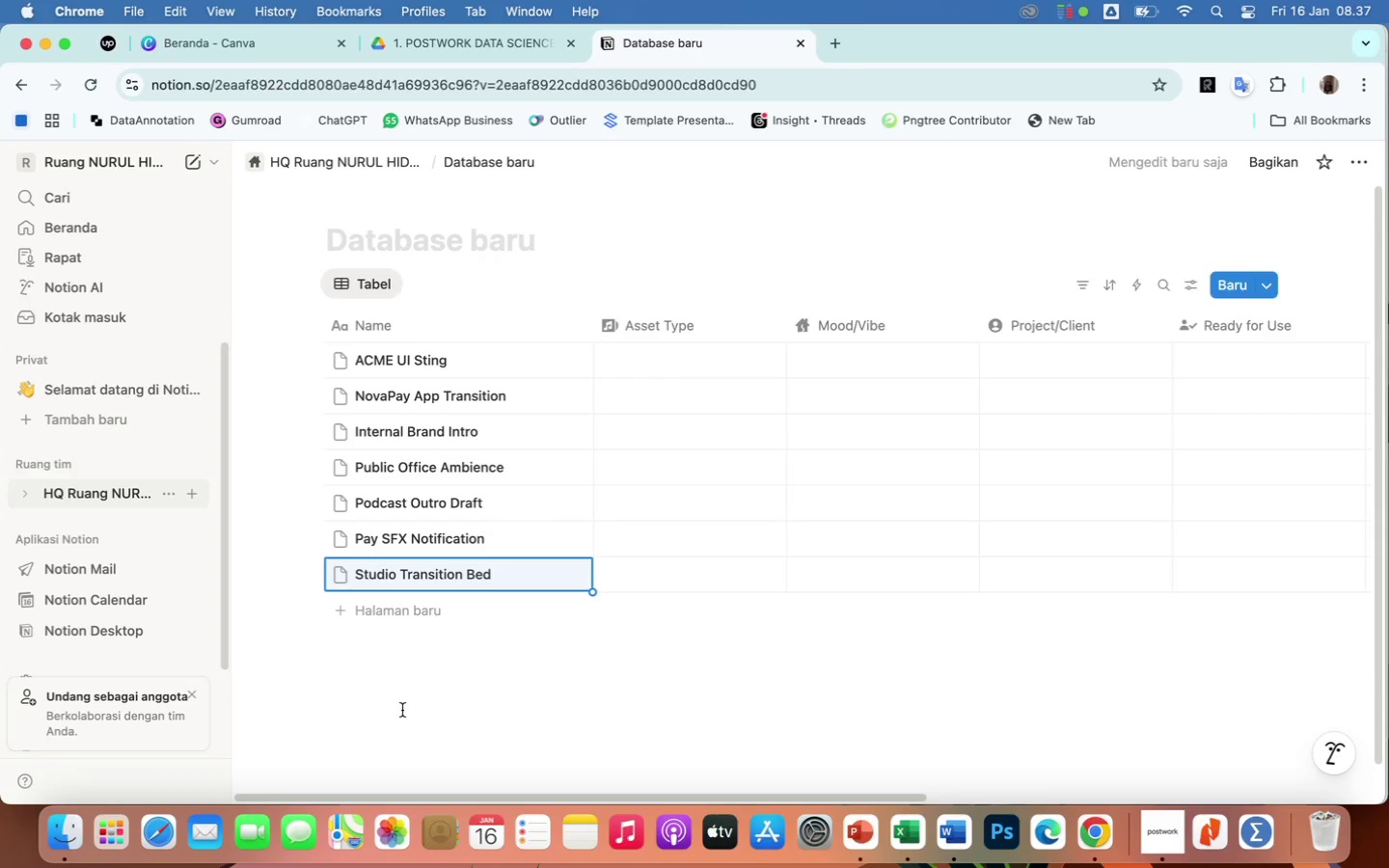 
left_click([541, 644])
 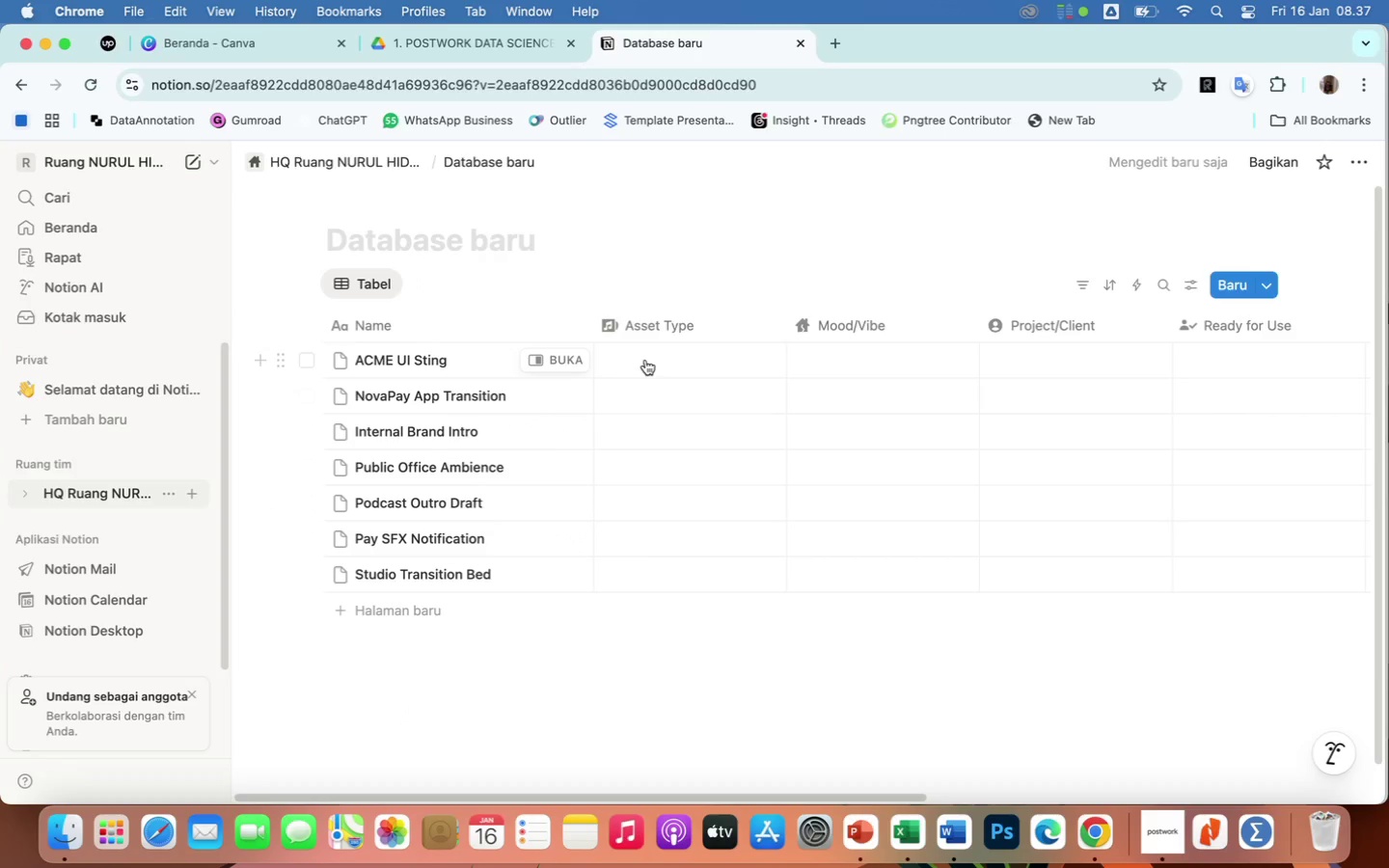 
left_click([644, 355])
 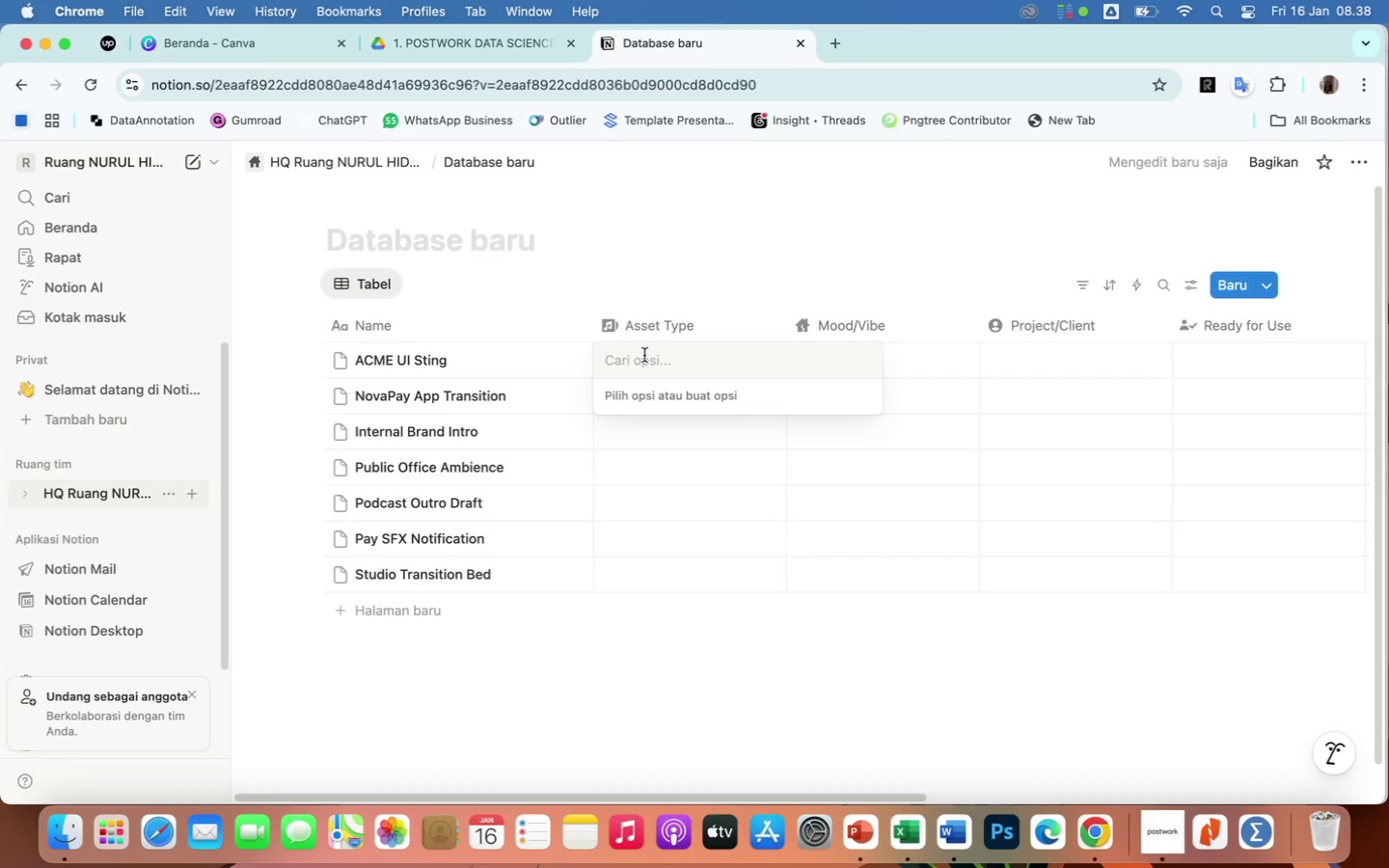 
type(Stings)
 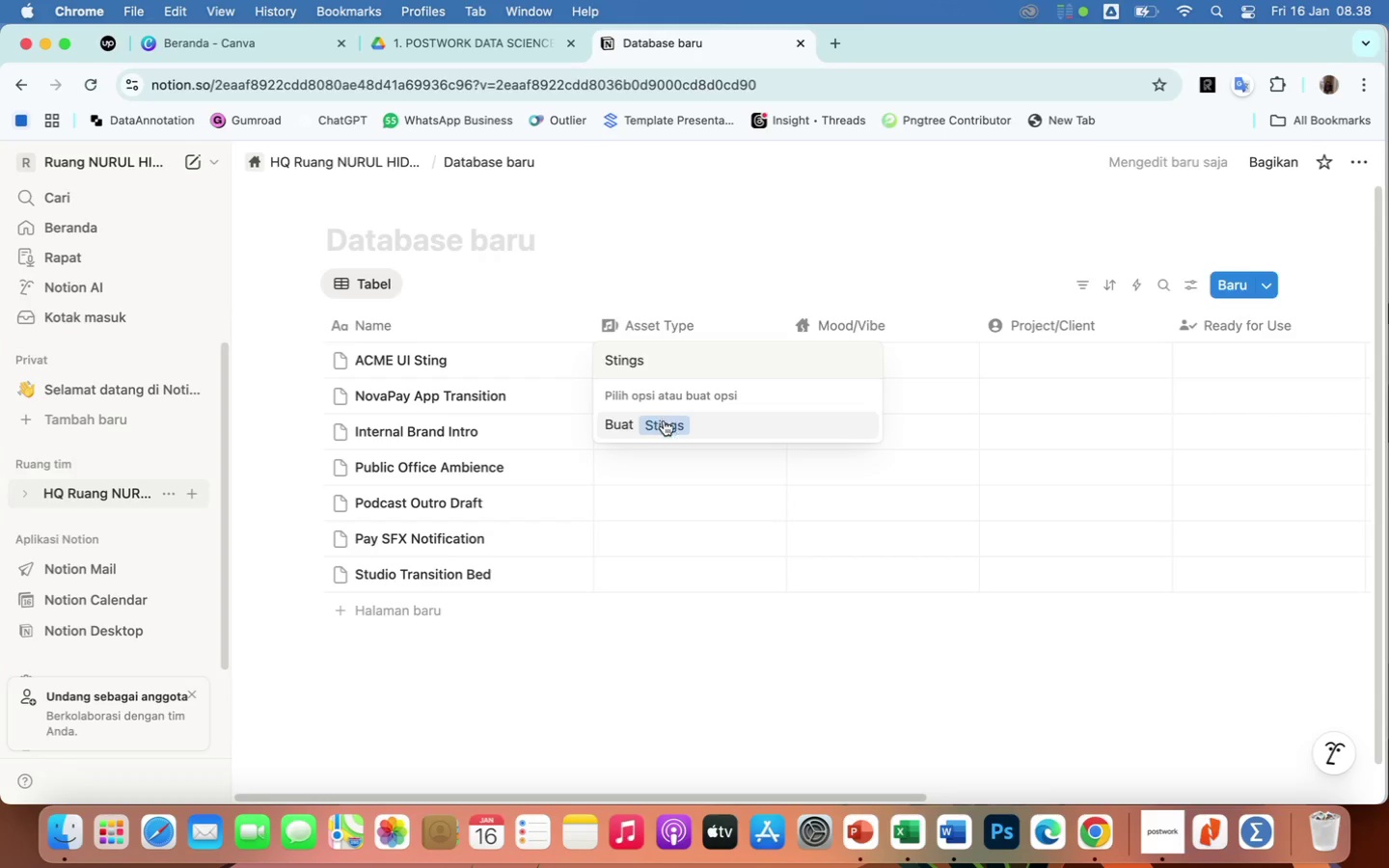 
left_click([666, 426])
 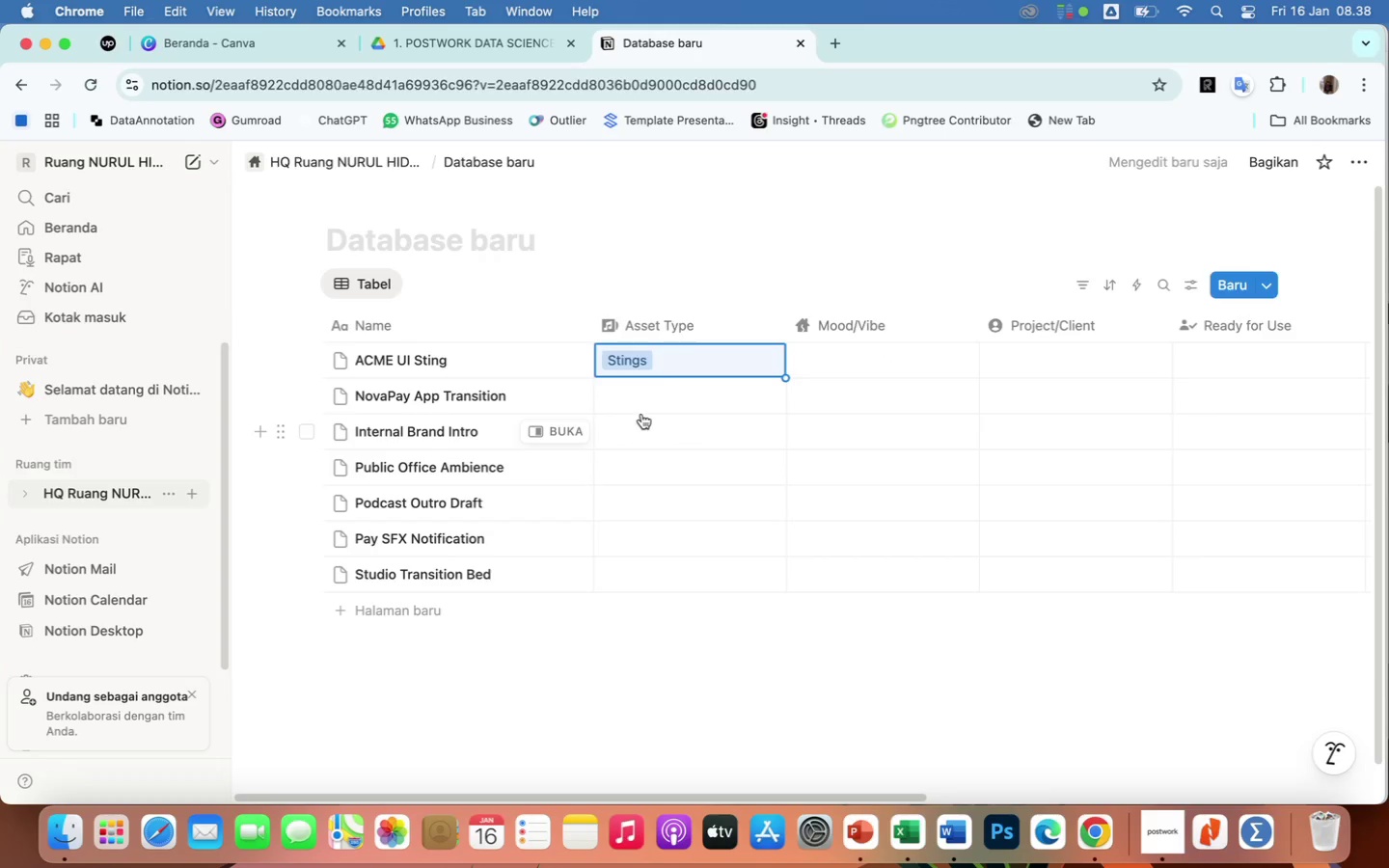 
left_click([640, 393])
 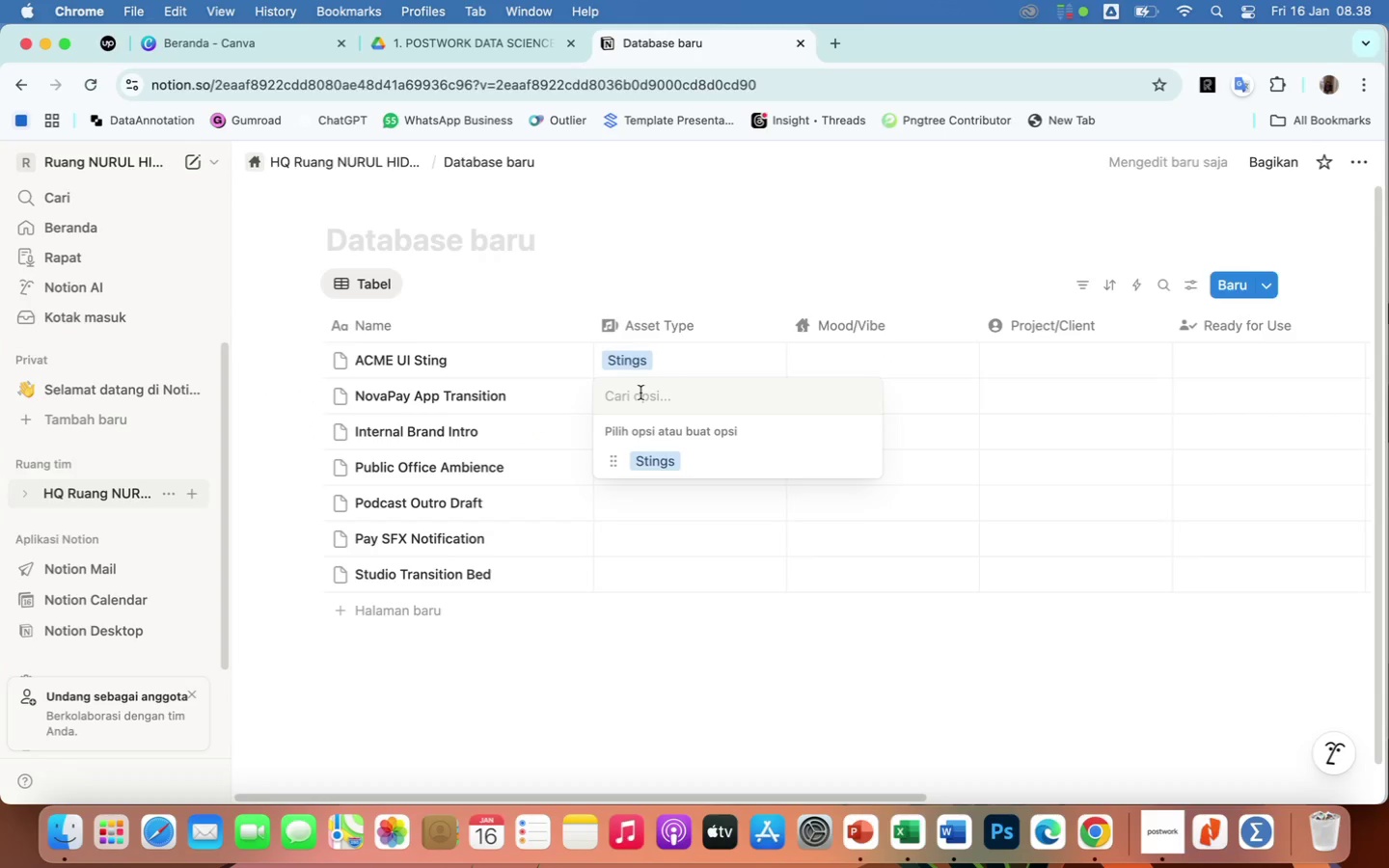 
type(Transitions)
 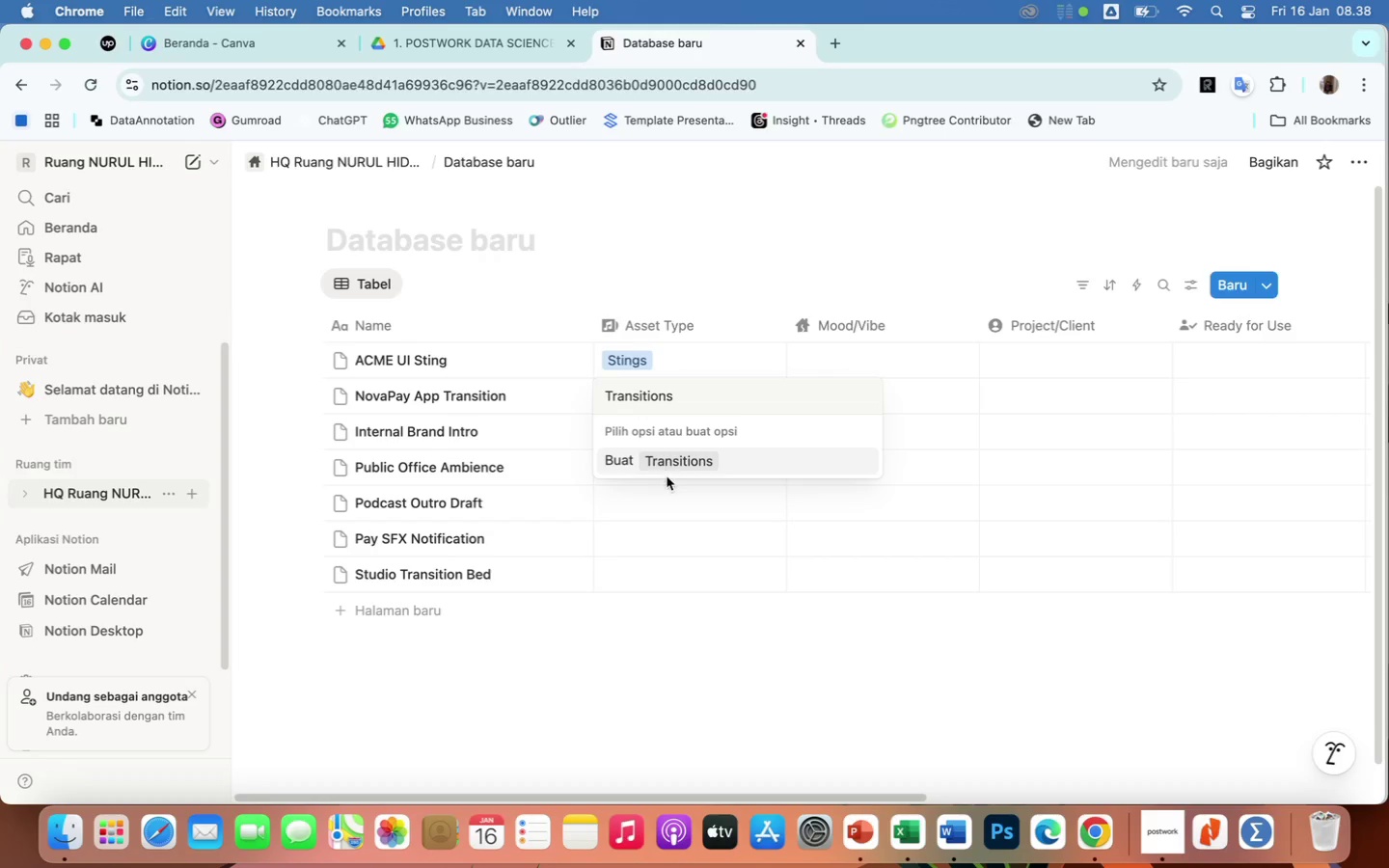 
left_click([673, 464])
 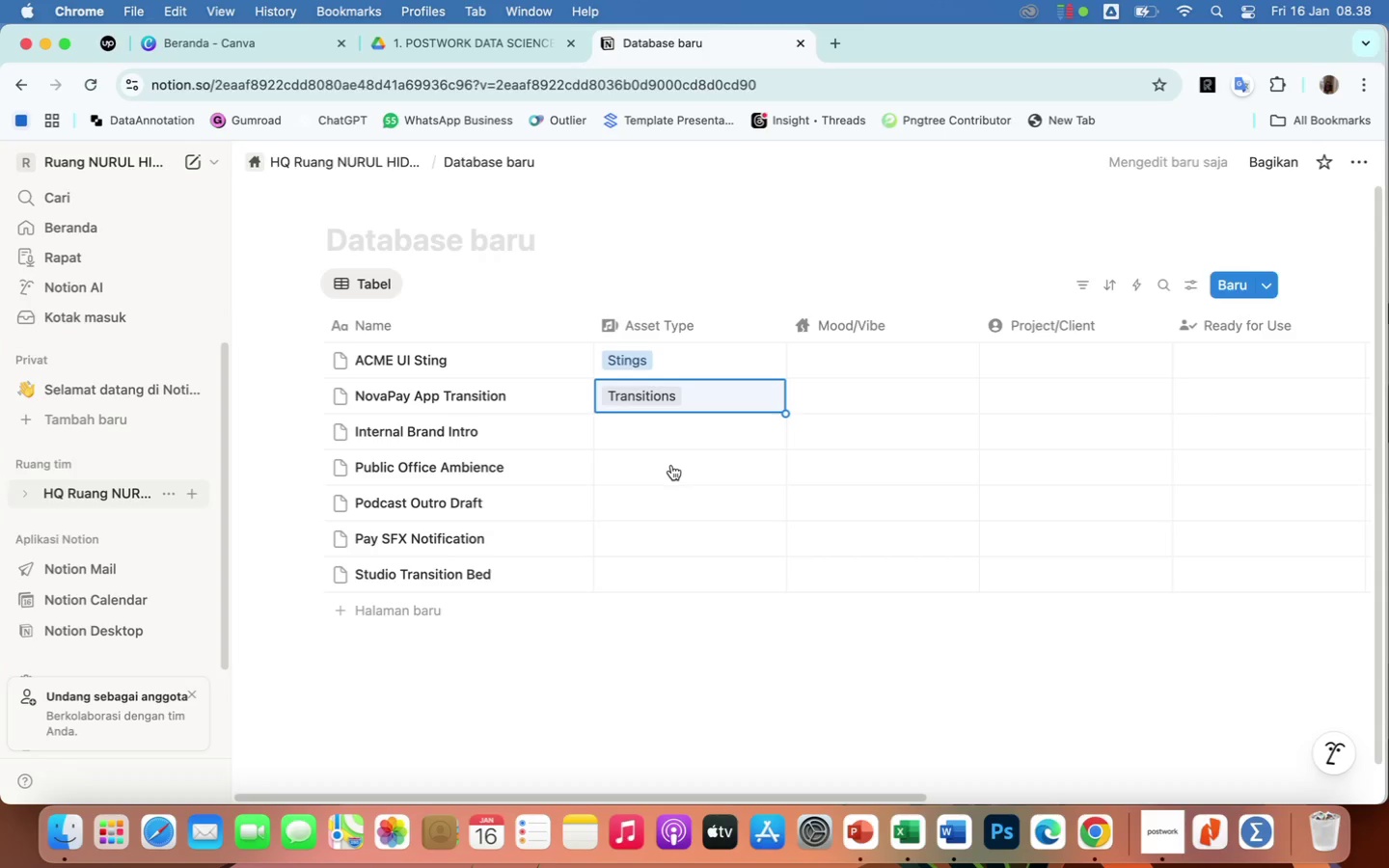 
wait(5.78)
 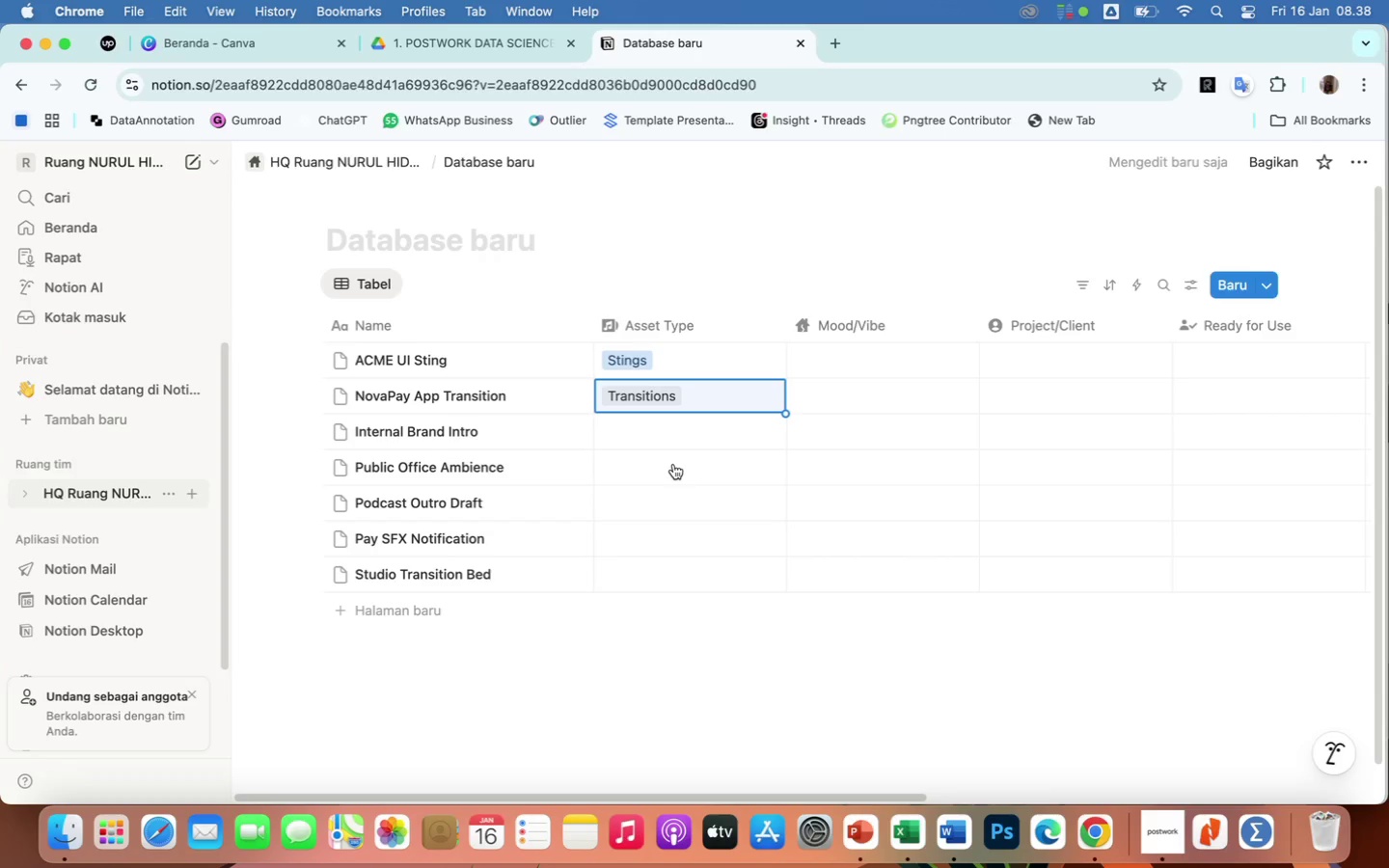 
left_click([635, 434])
 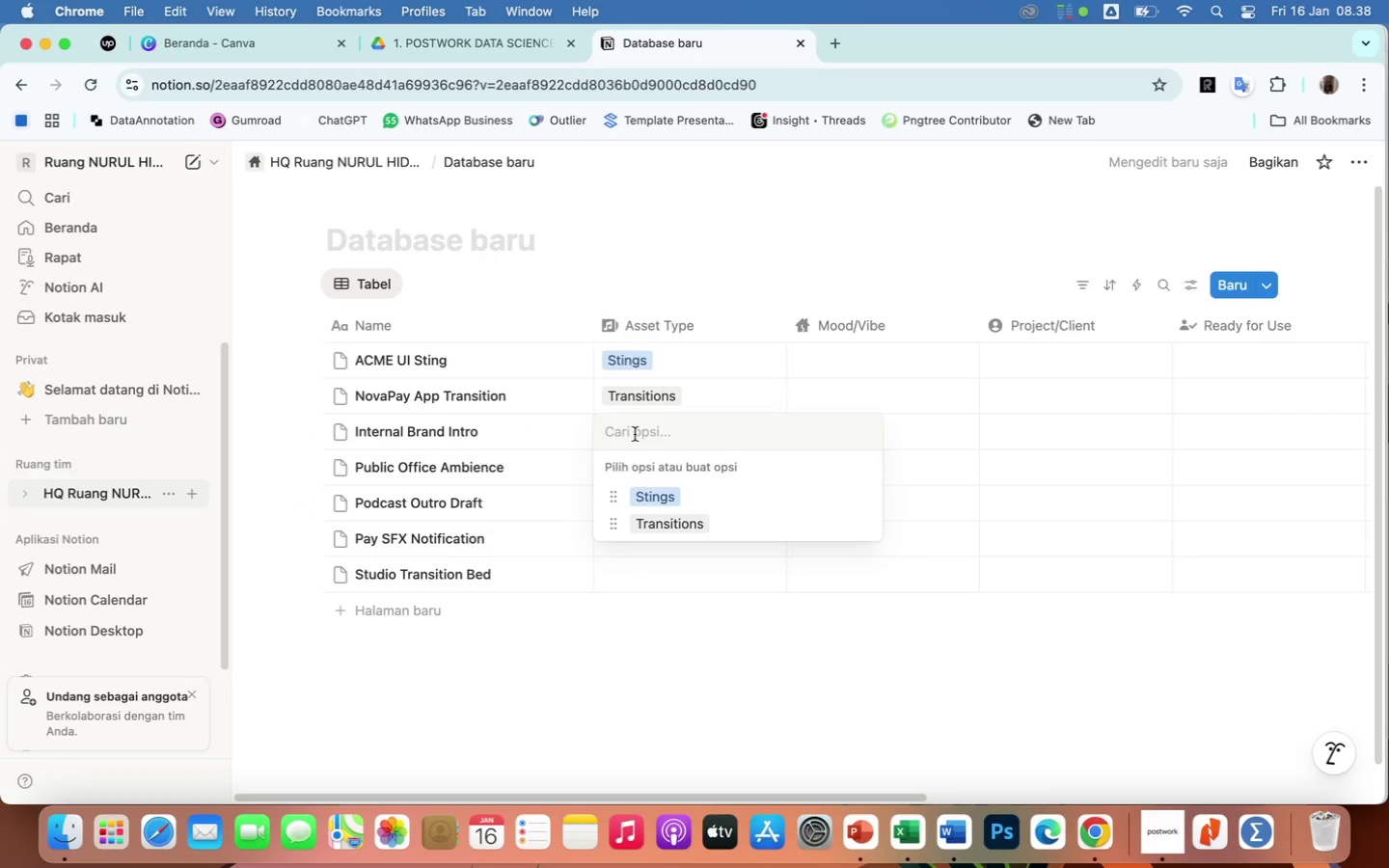 
type(Intros)
 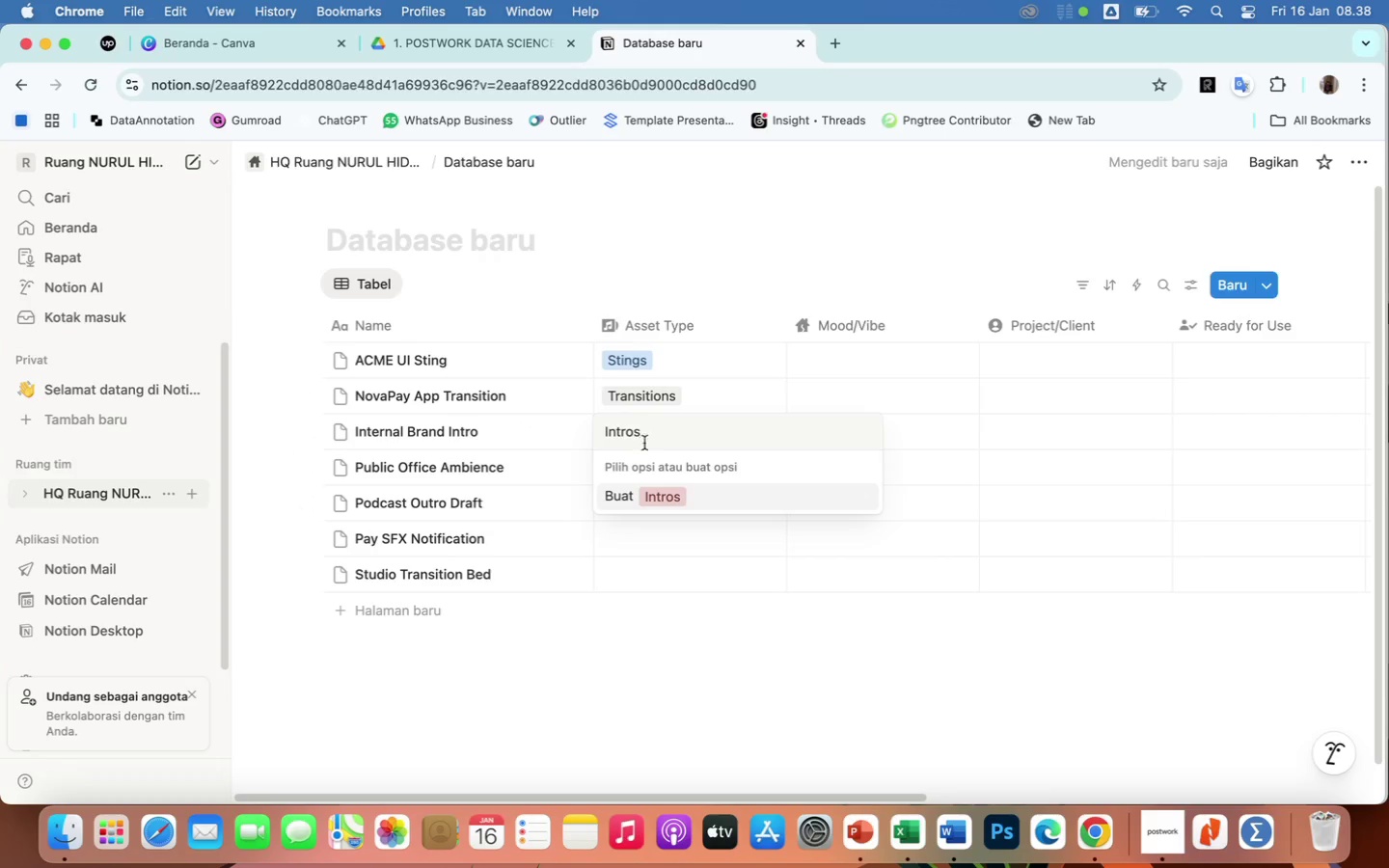 
left_click([663, 502])
 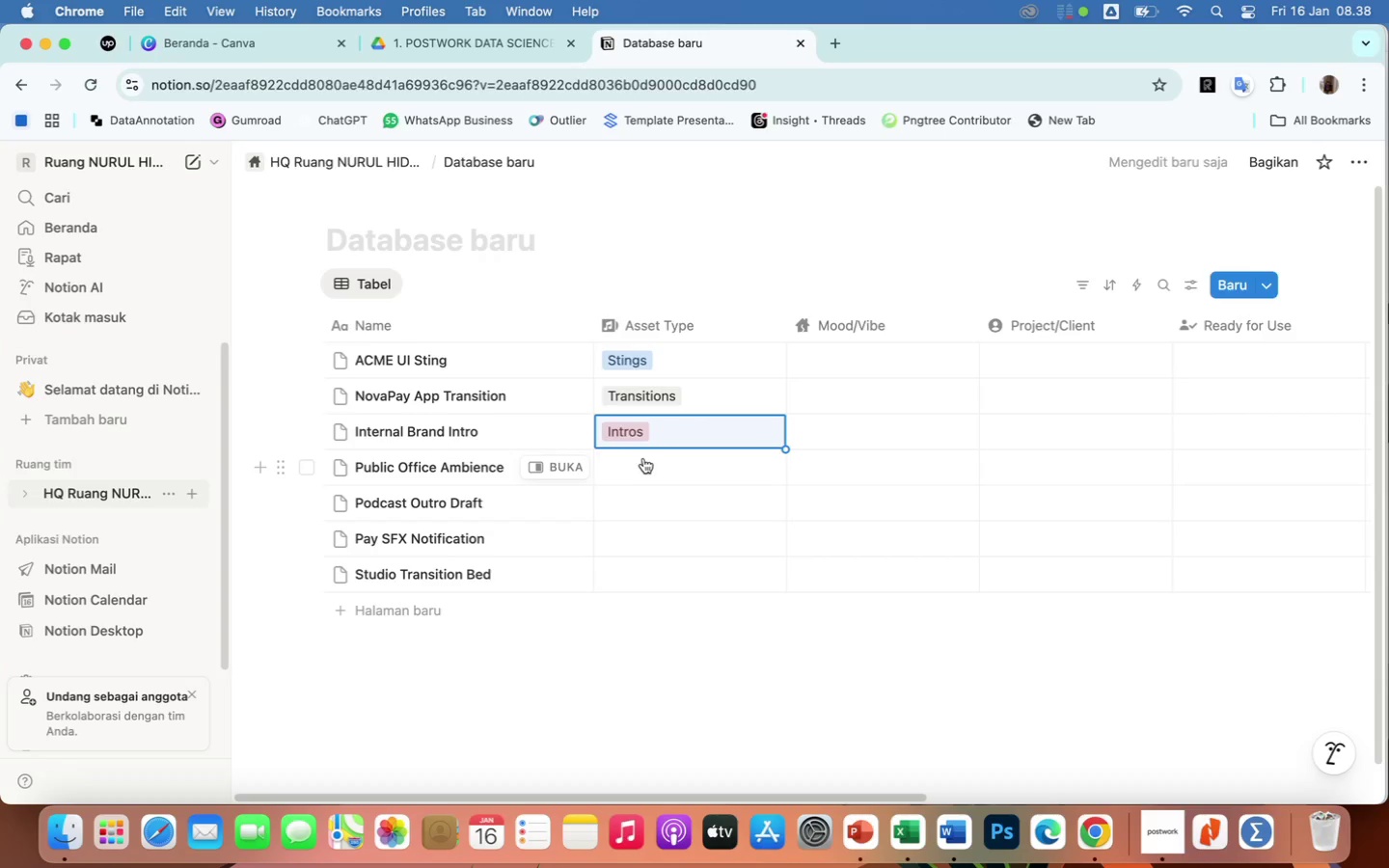 
left_click([632, 457])
 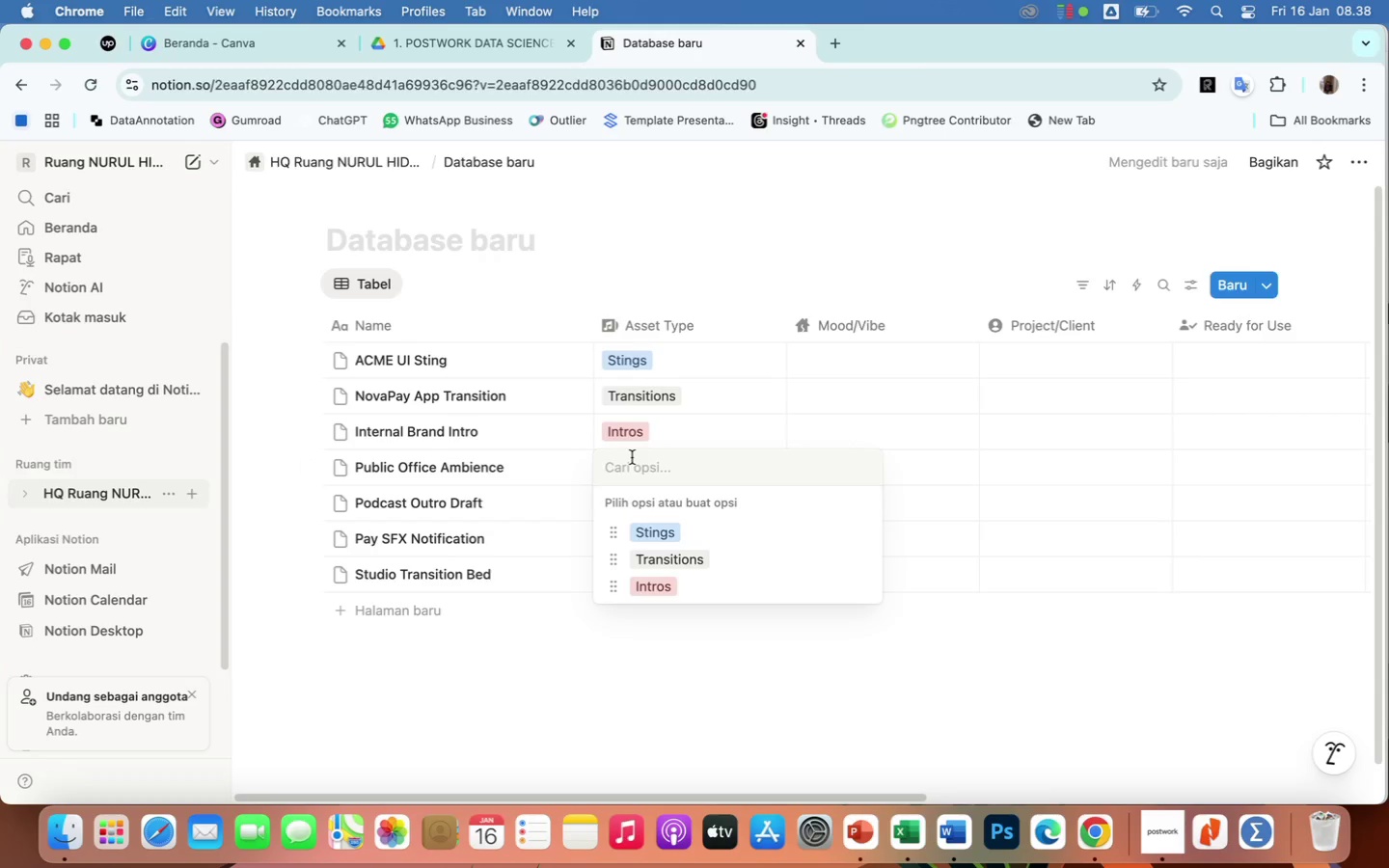 
type(Ambience)
 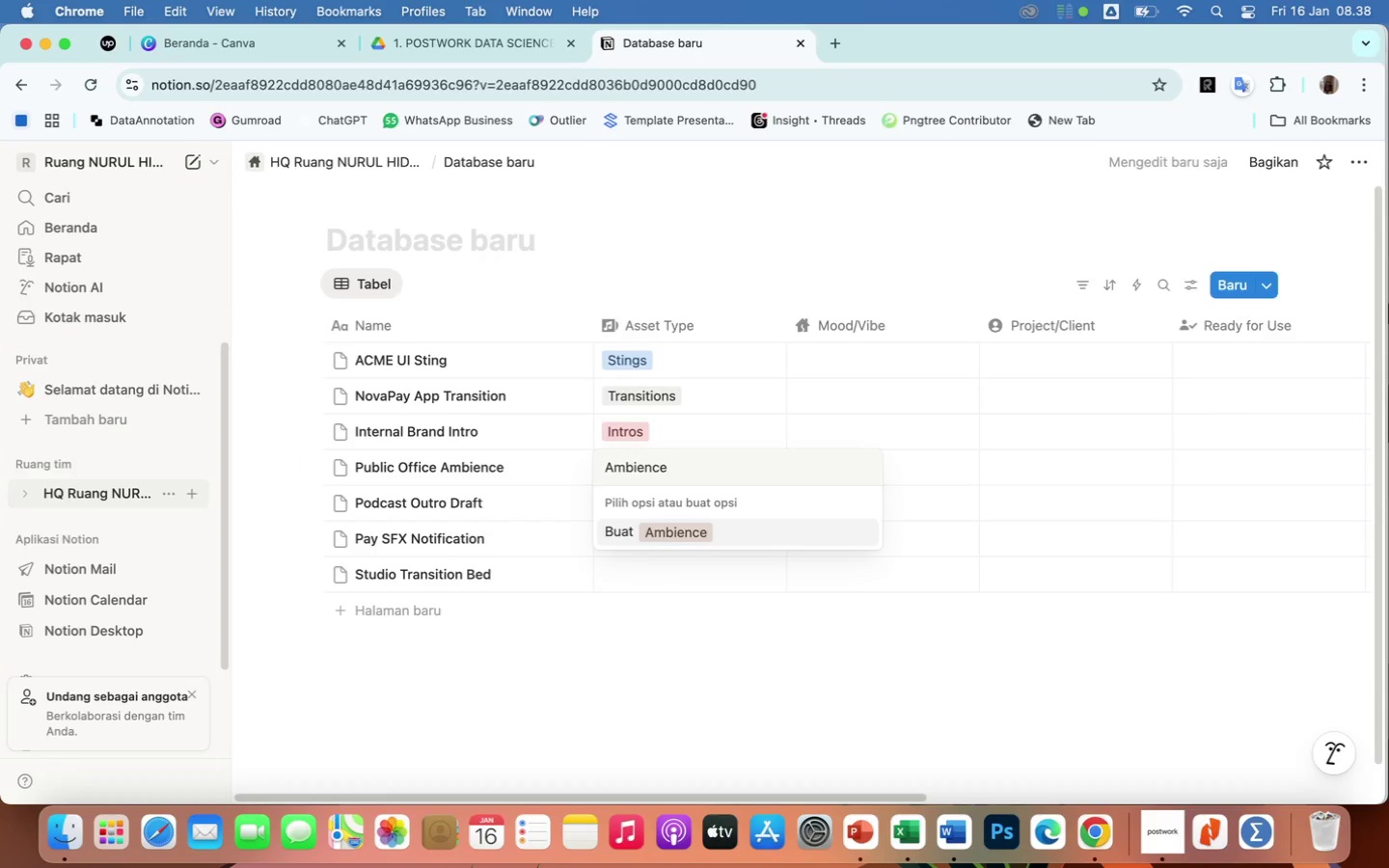 
wait(6.12)
 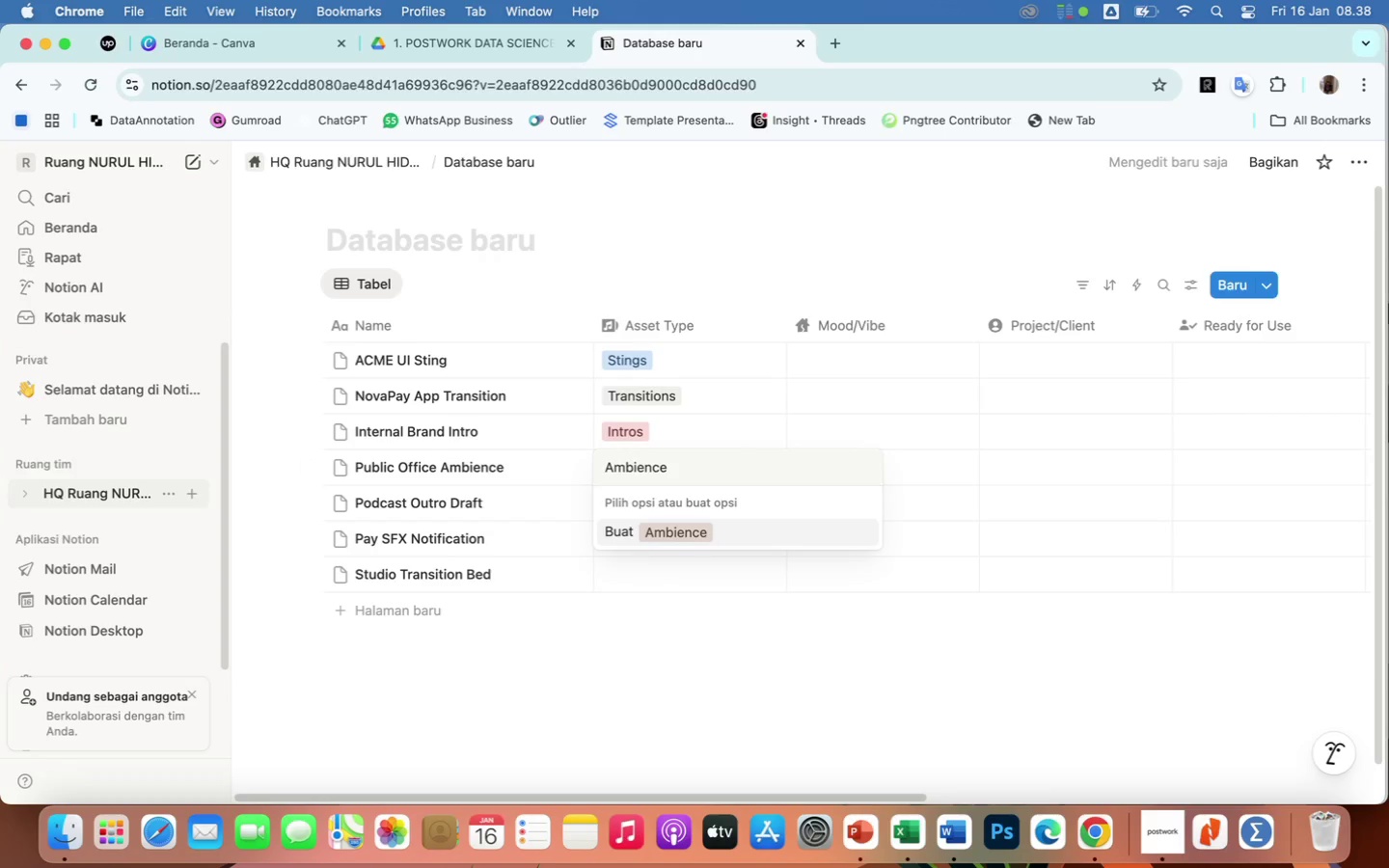 
key(Backspace)
key(Backspace)
type(t Loops)
 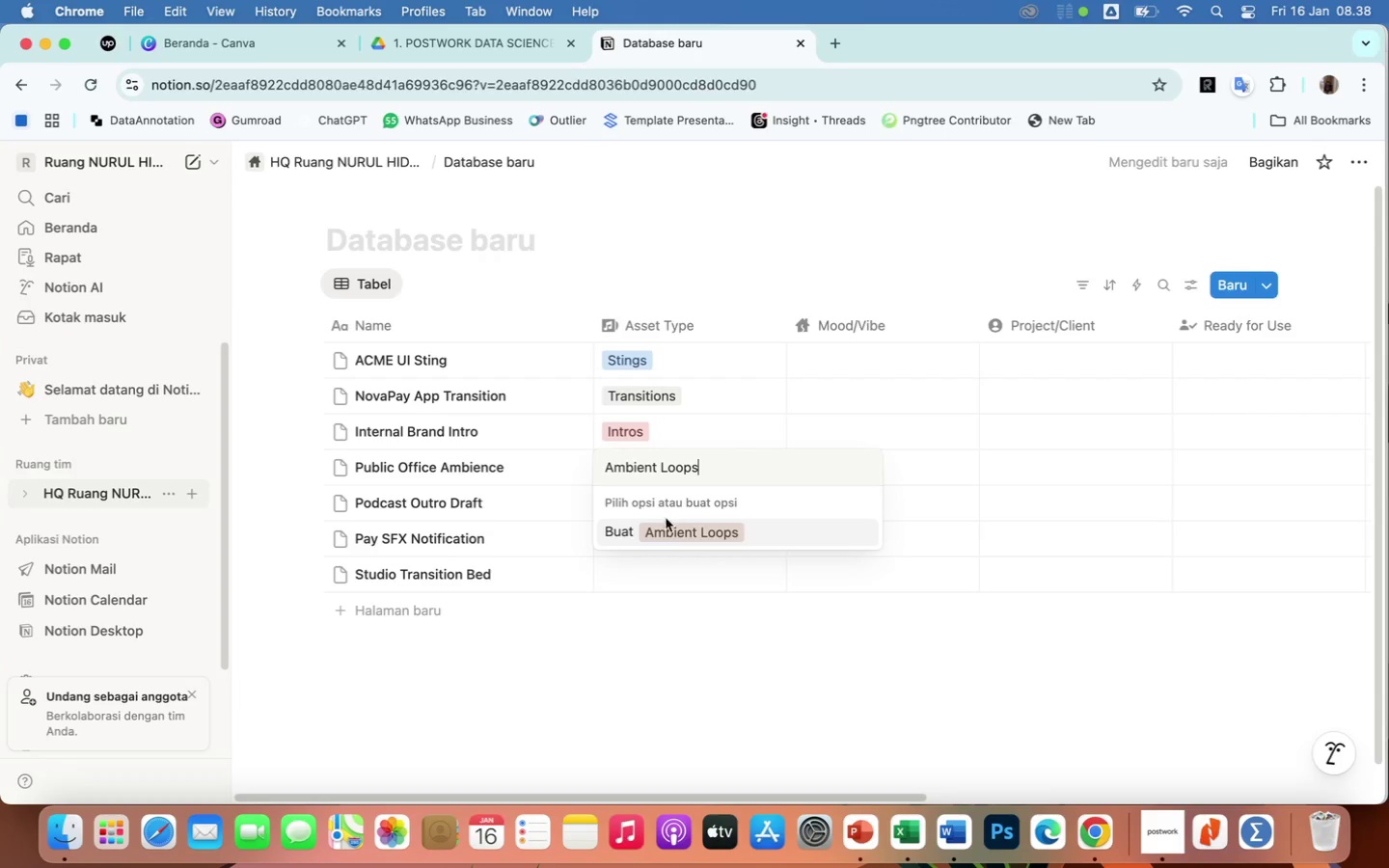 
left_click([676, 535])
 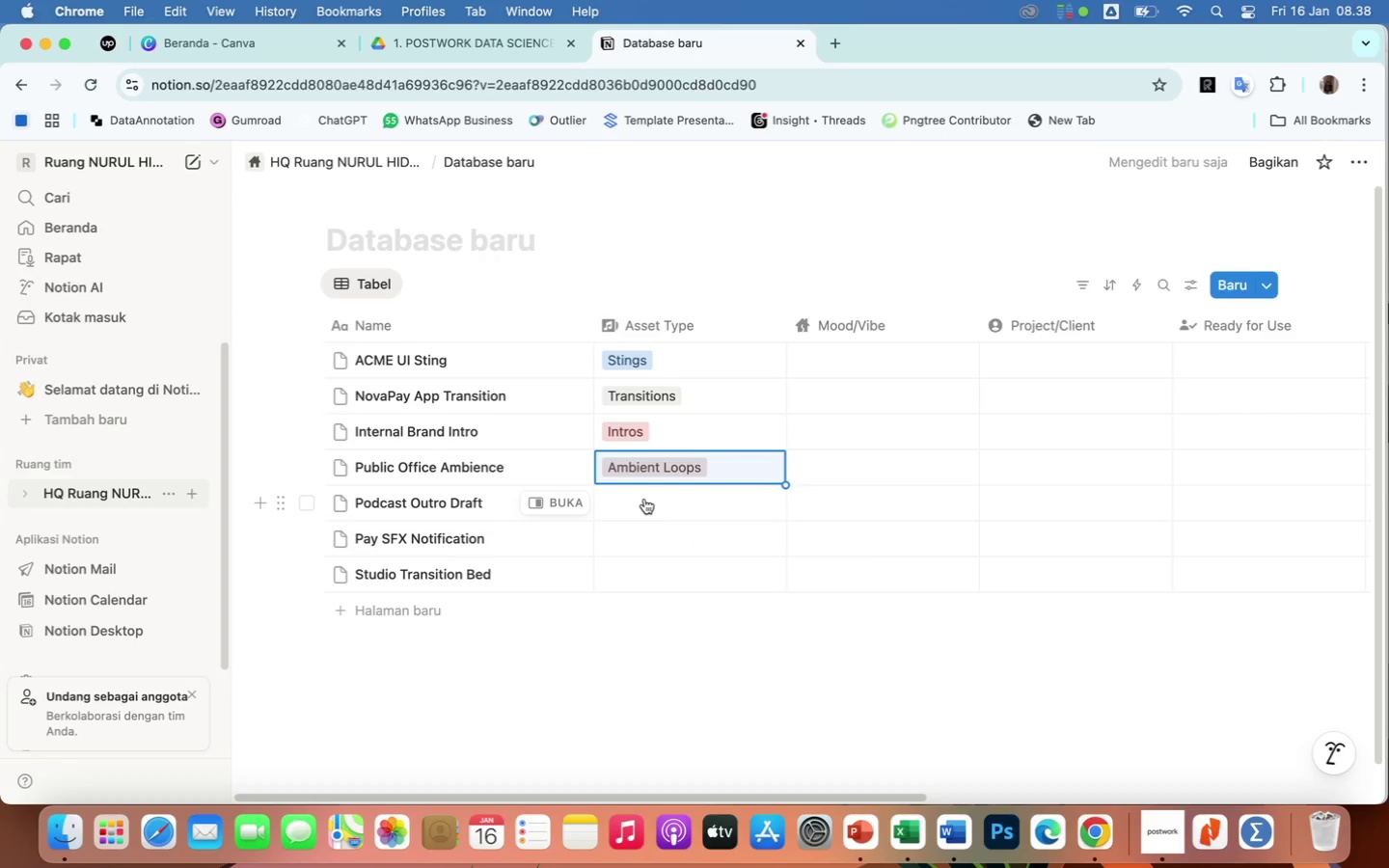 
left_click([643, 499])
 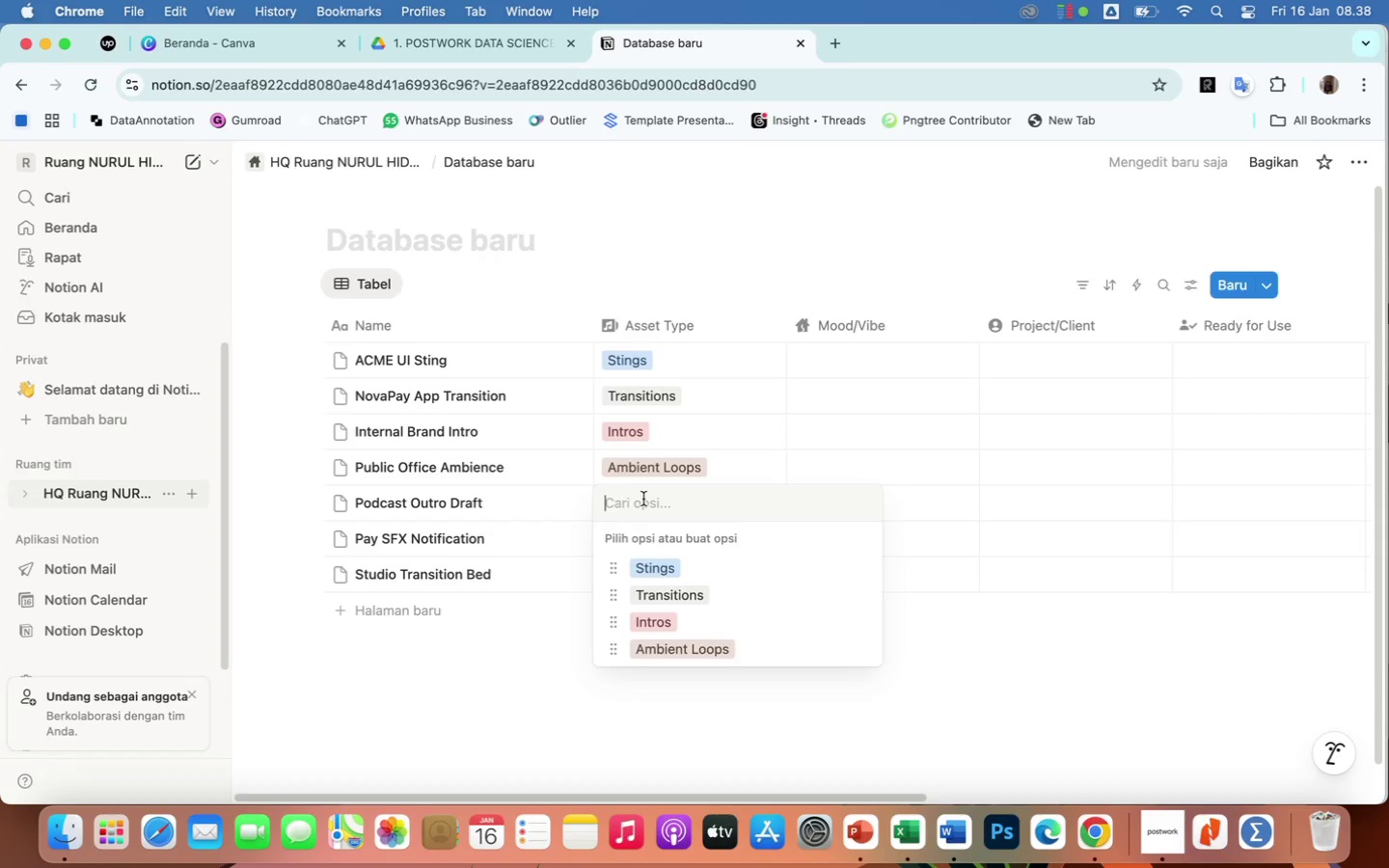 
type(Outros)
 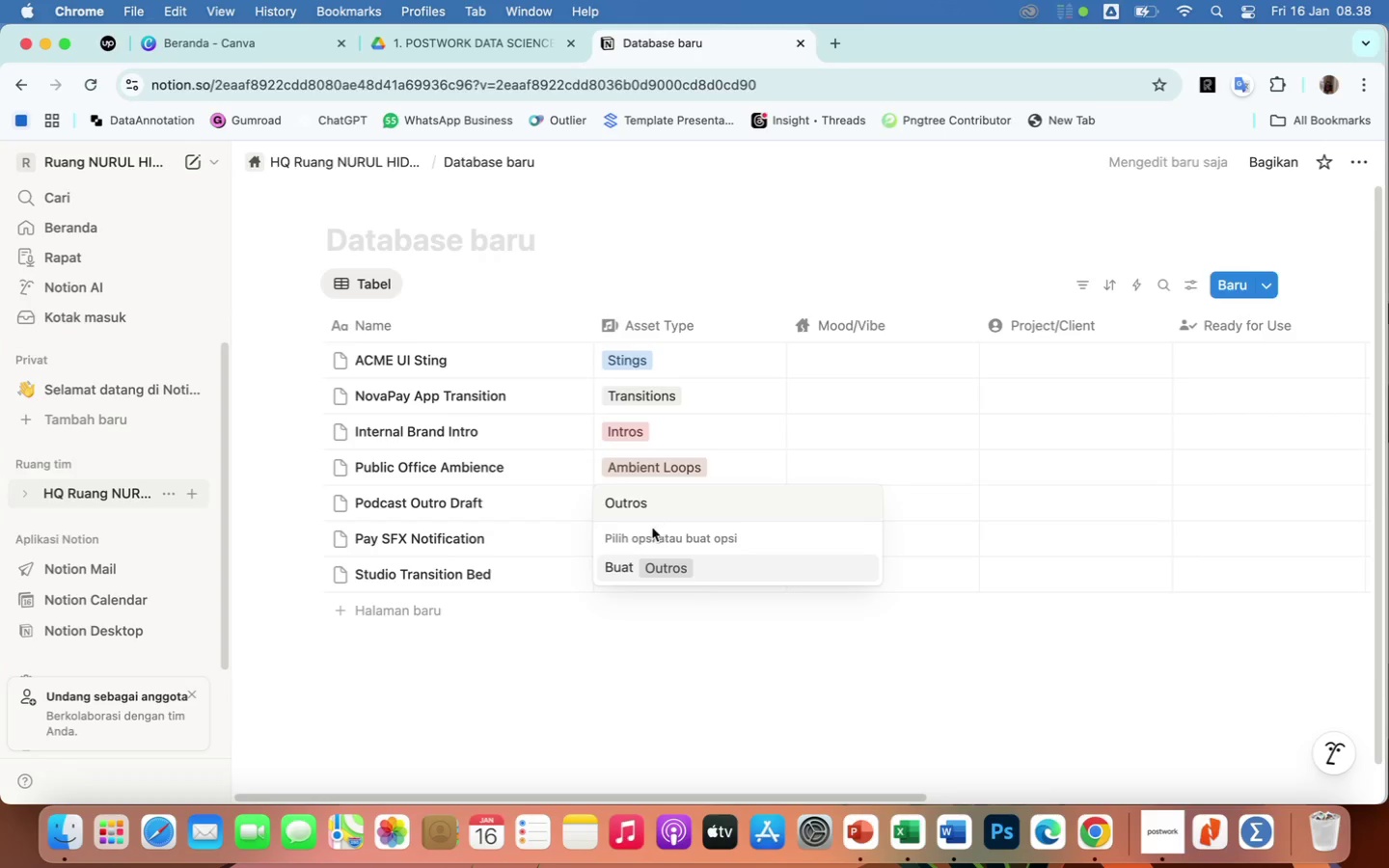 
left_click([661, 573])
 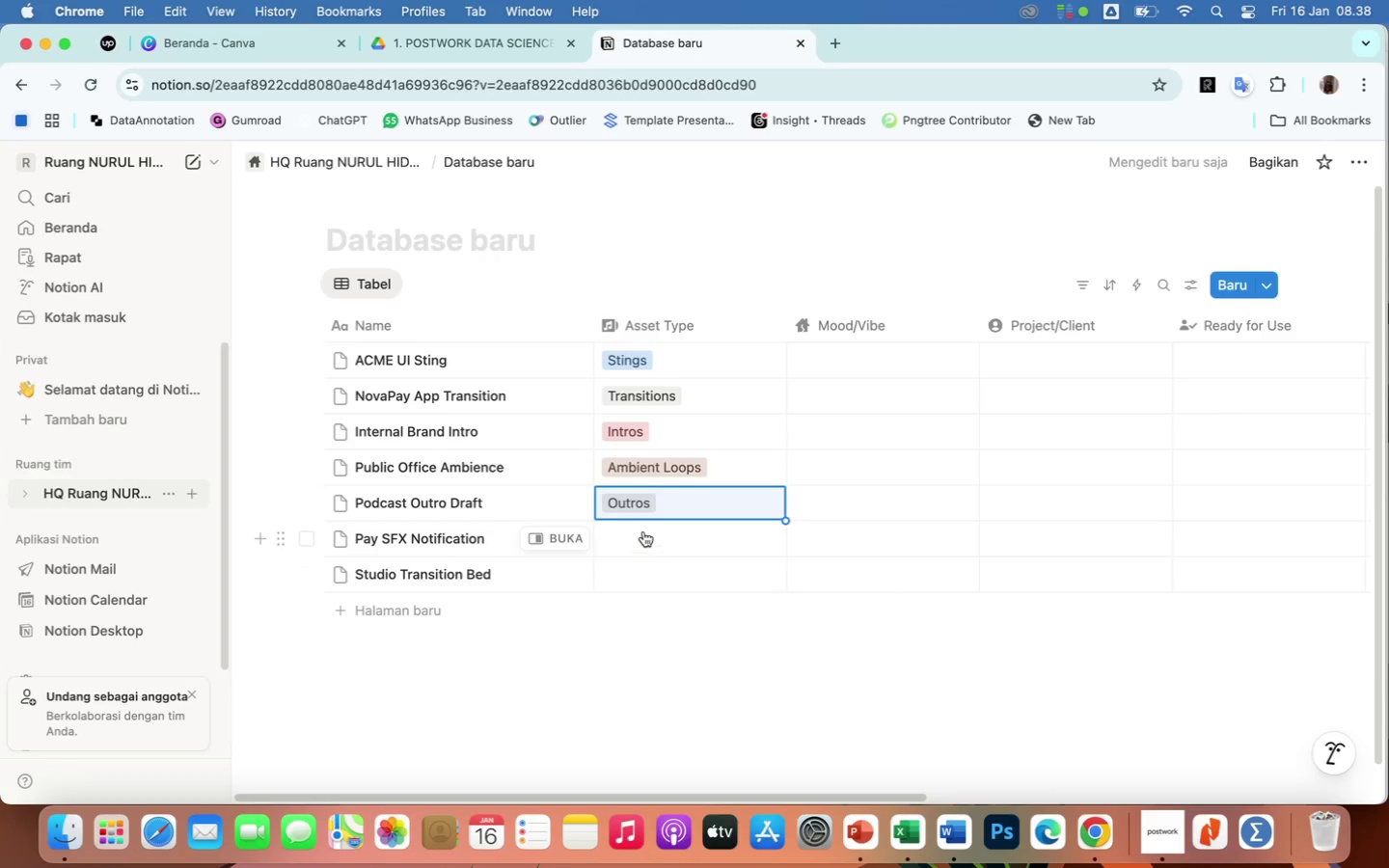 
left_click([642, 529])
 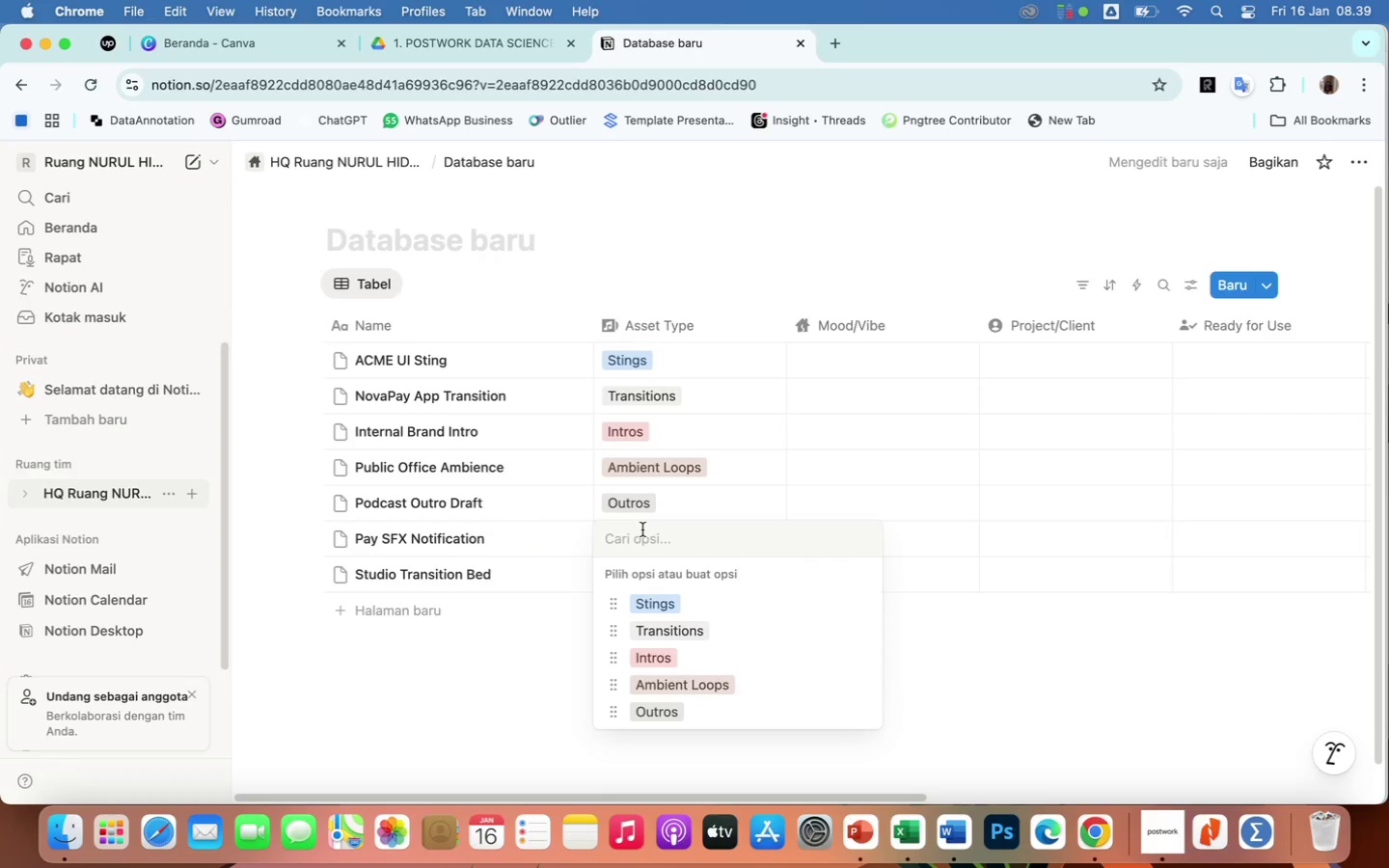 
type(Stings)
 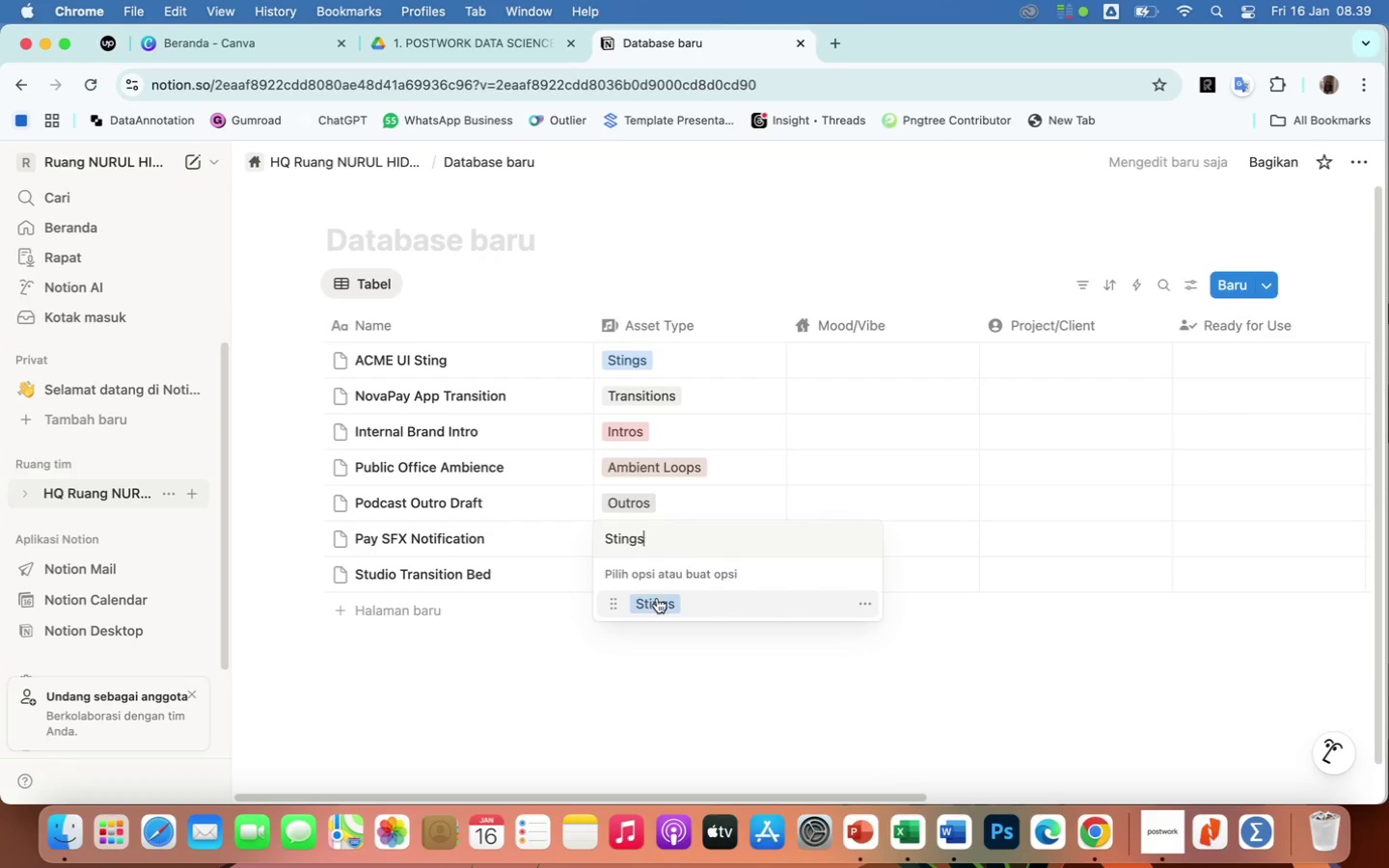 
left_click([655, 605])
 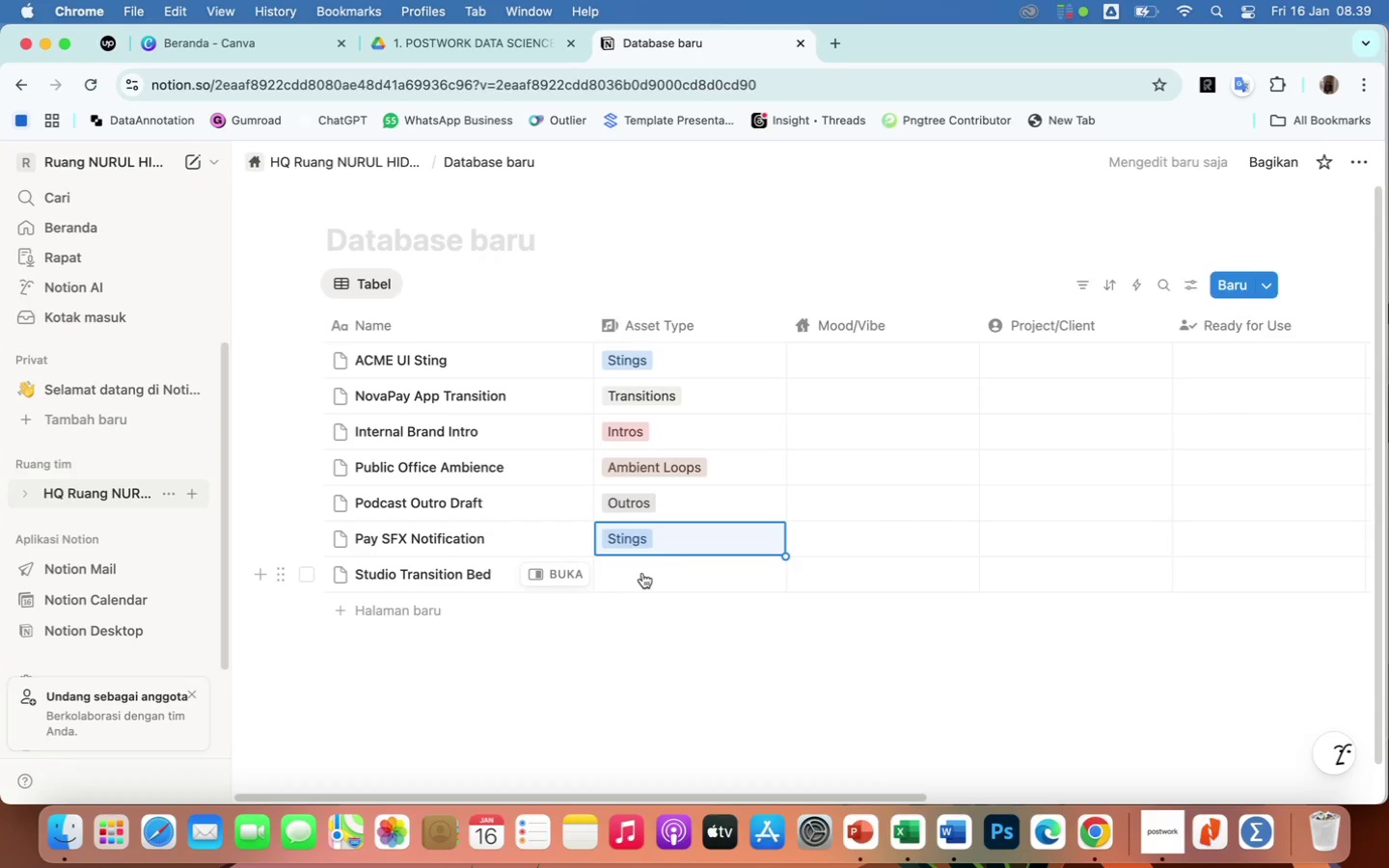 
left_click([642, 573])
 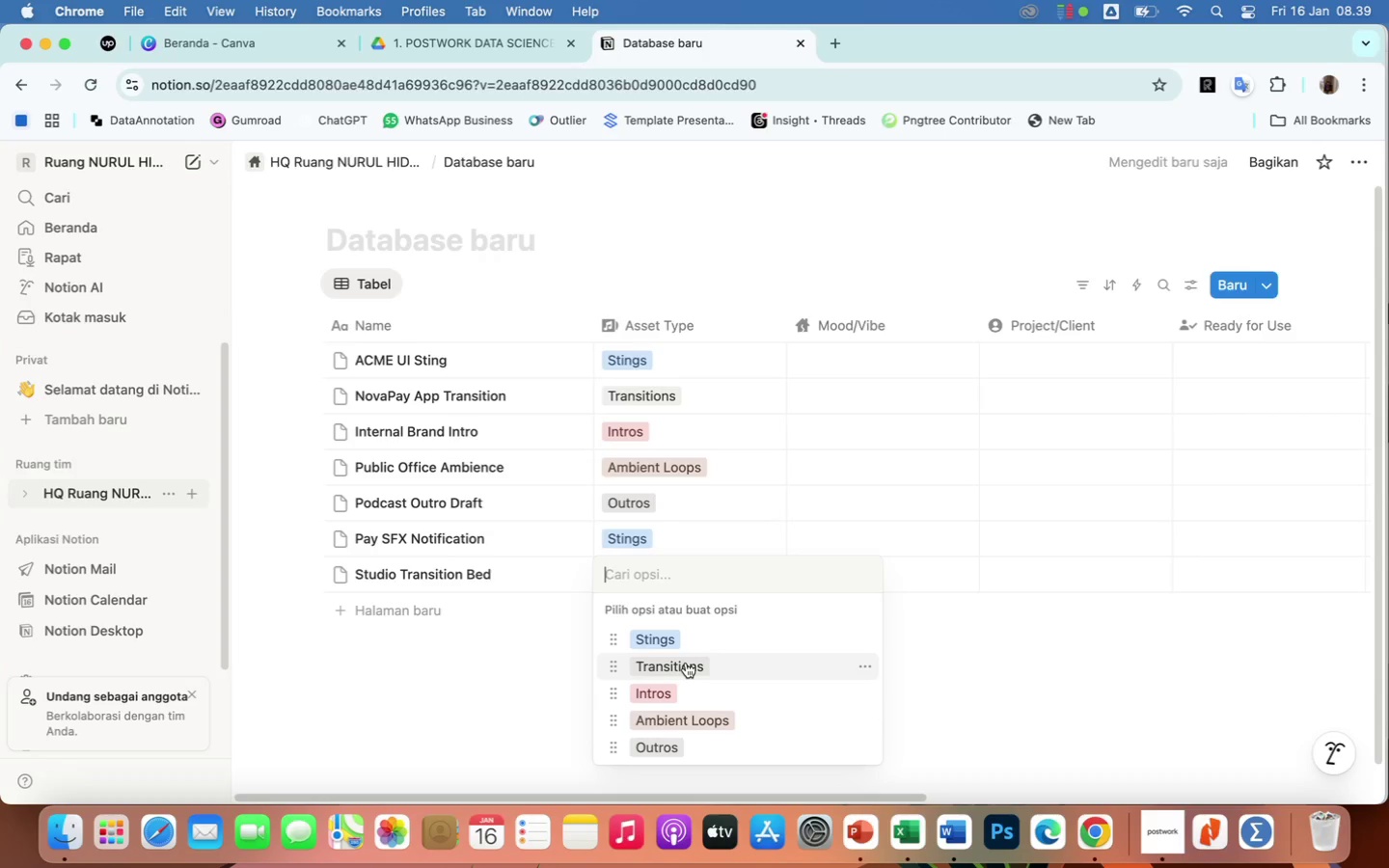 
left_click([686, 664])
 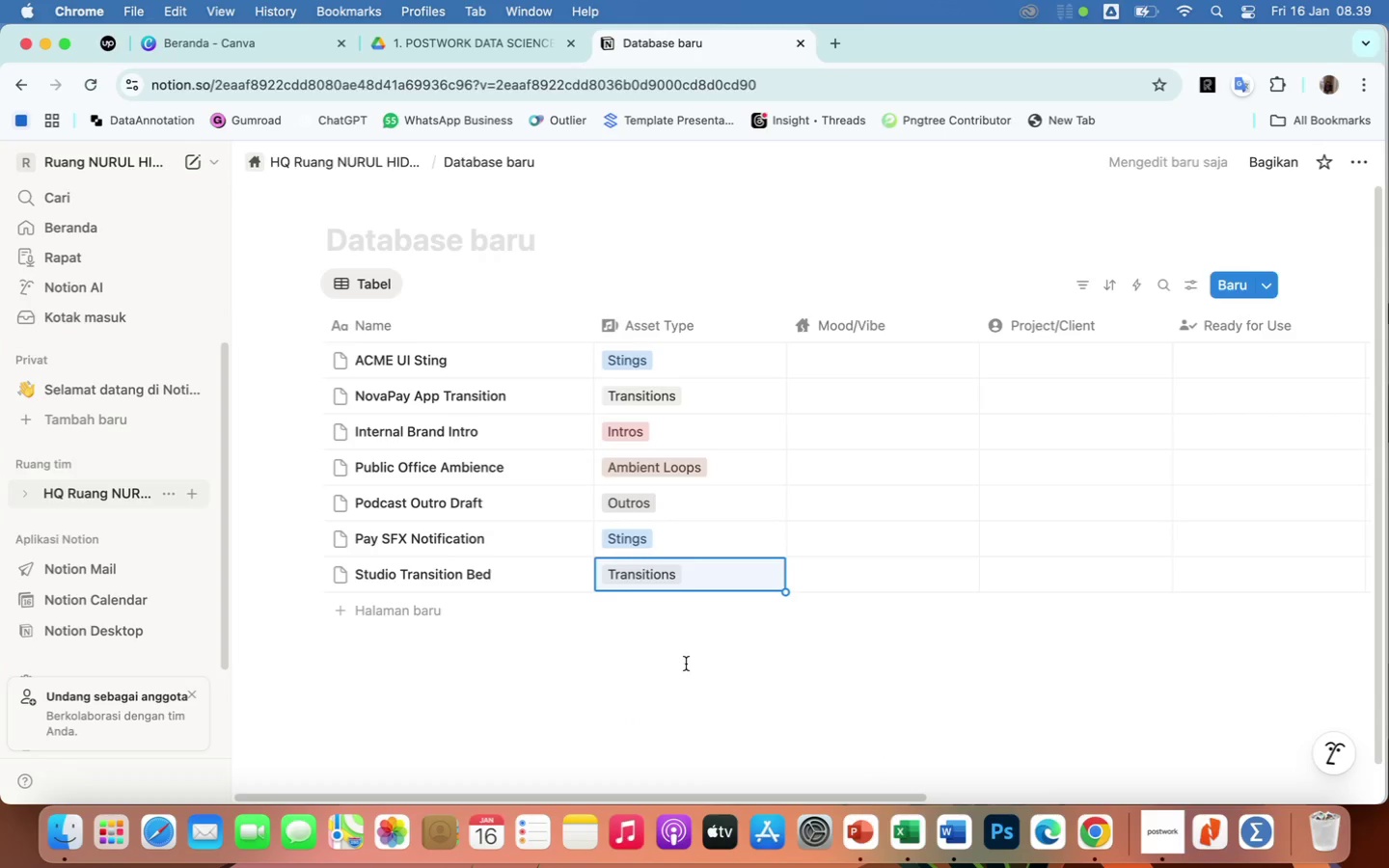 
wait(7.17)
 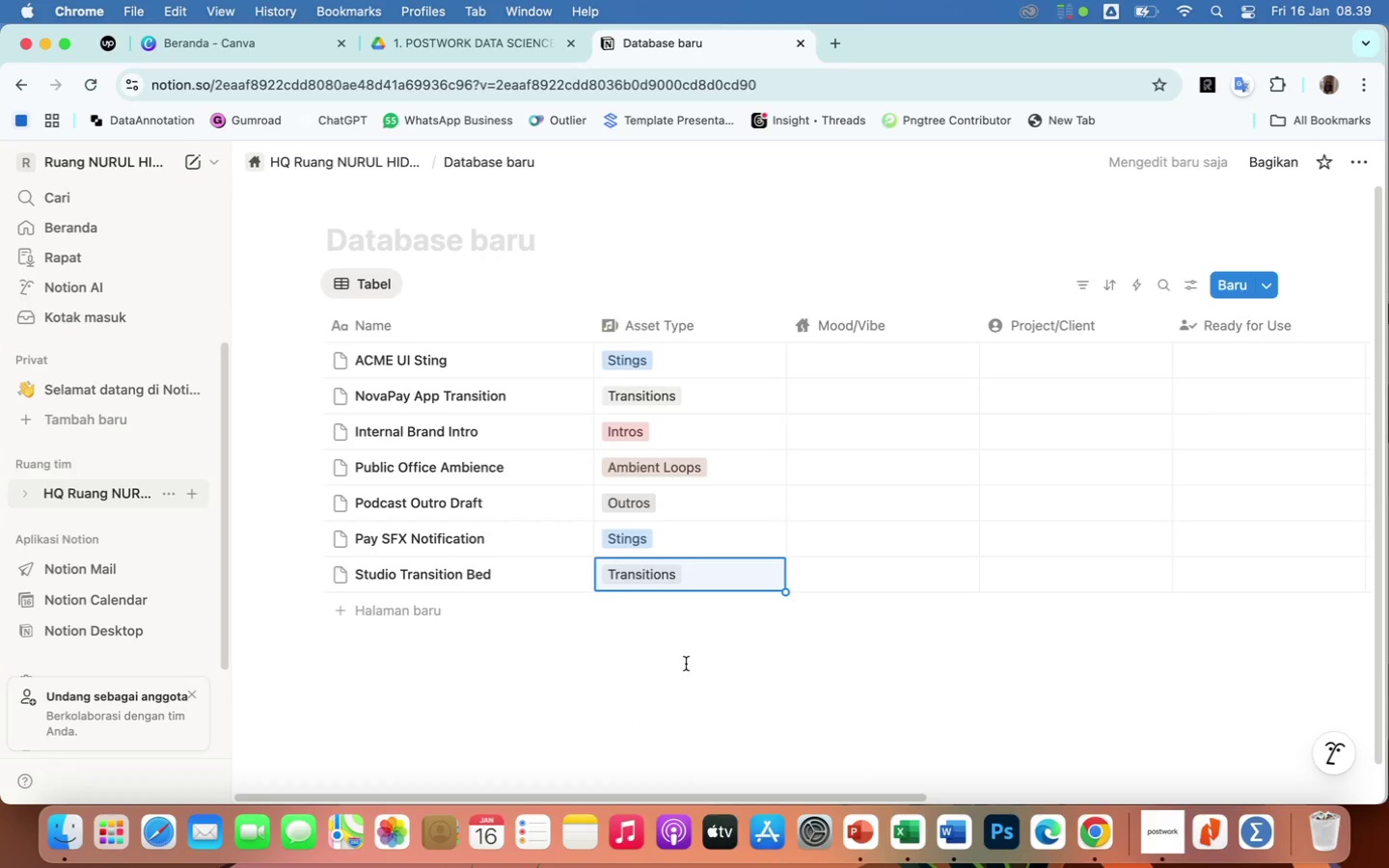 
left_click([833, 364])
 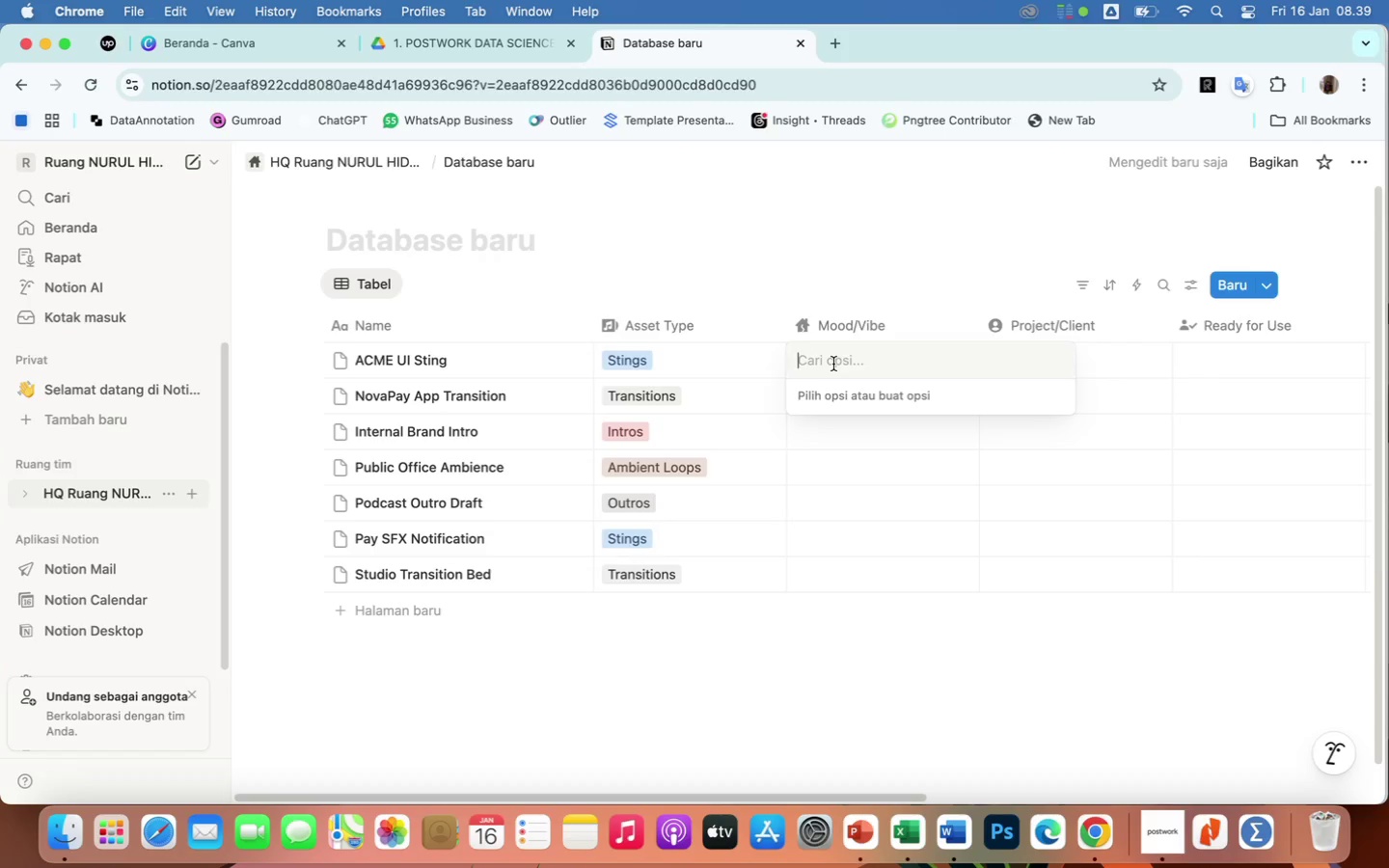 
type(Corporate)
 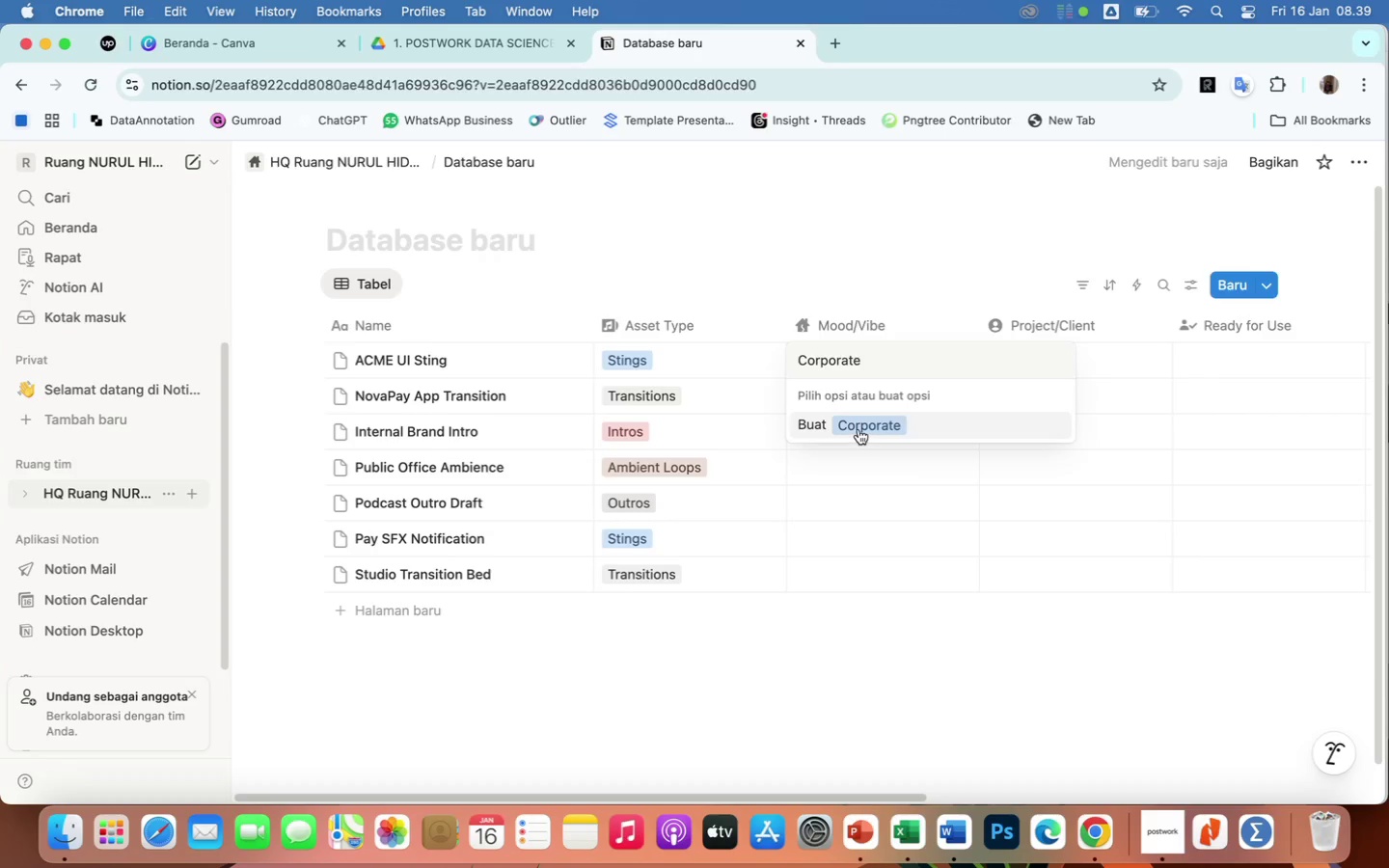 
left_click([857, 428])
 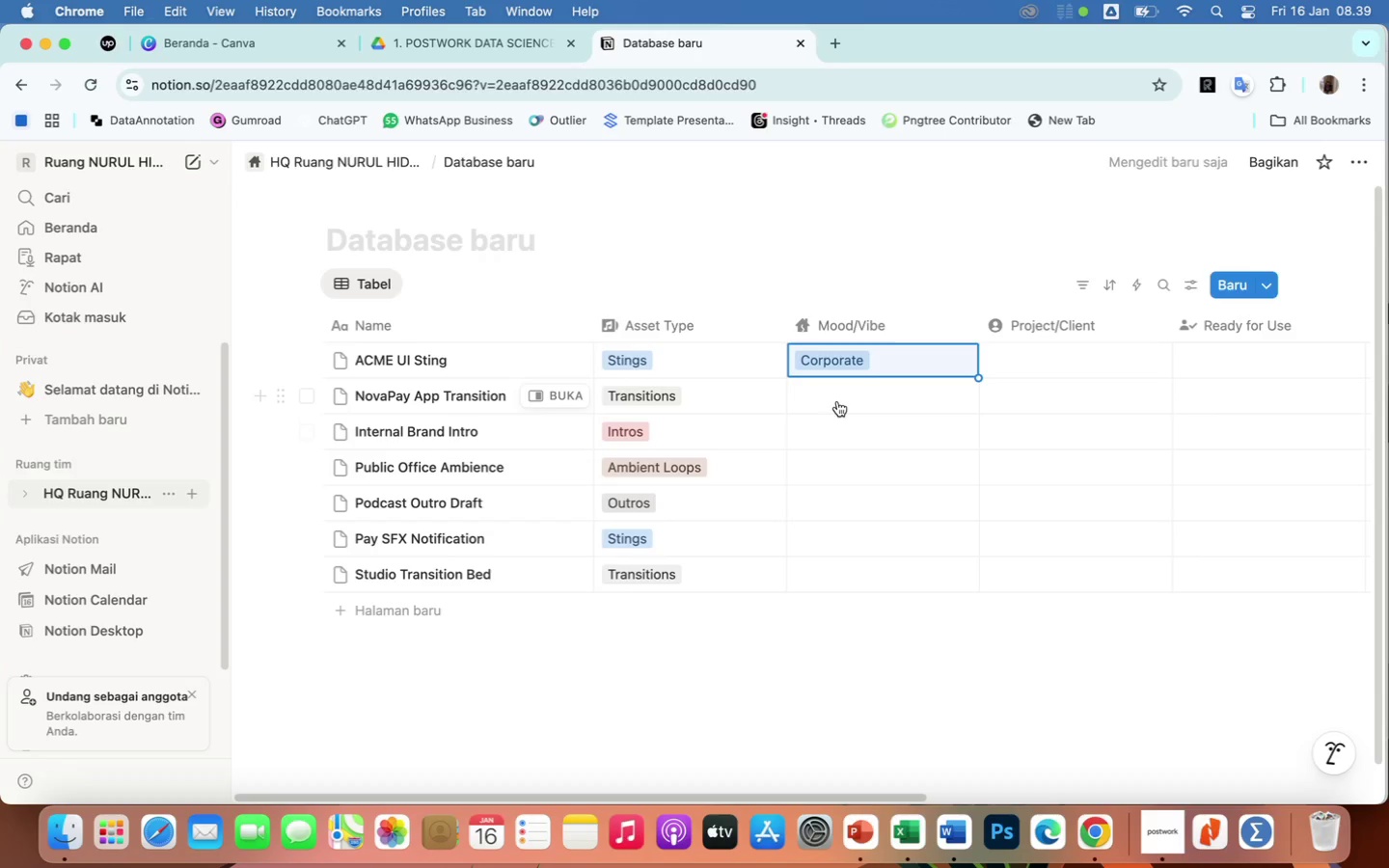 
left_click([835, 400])
 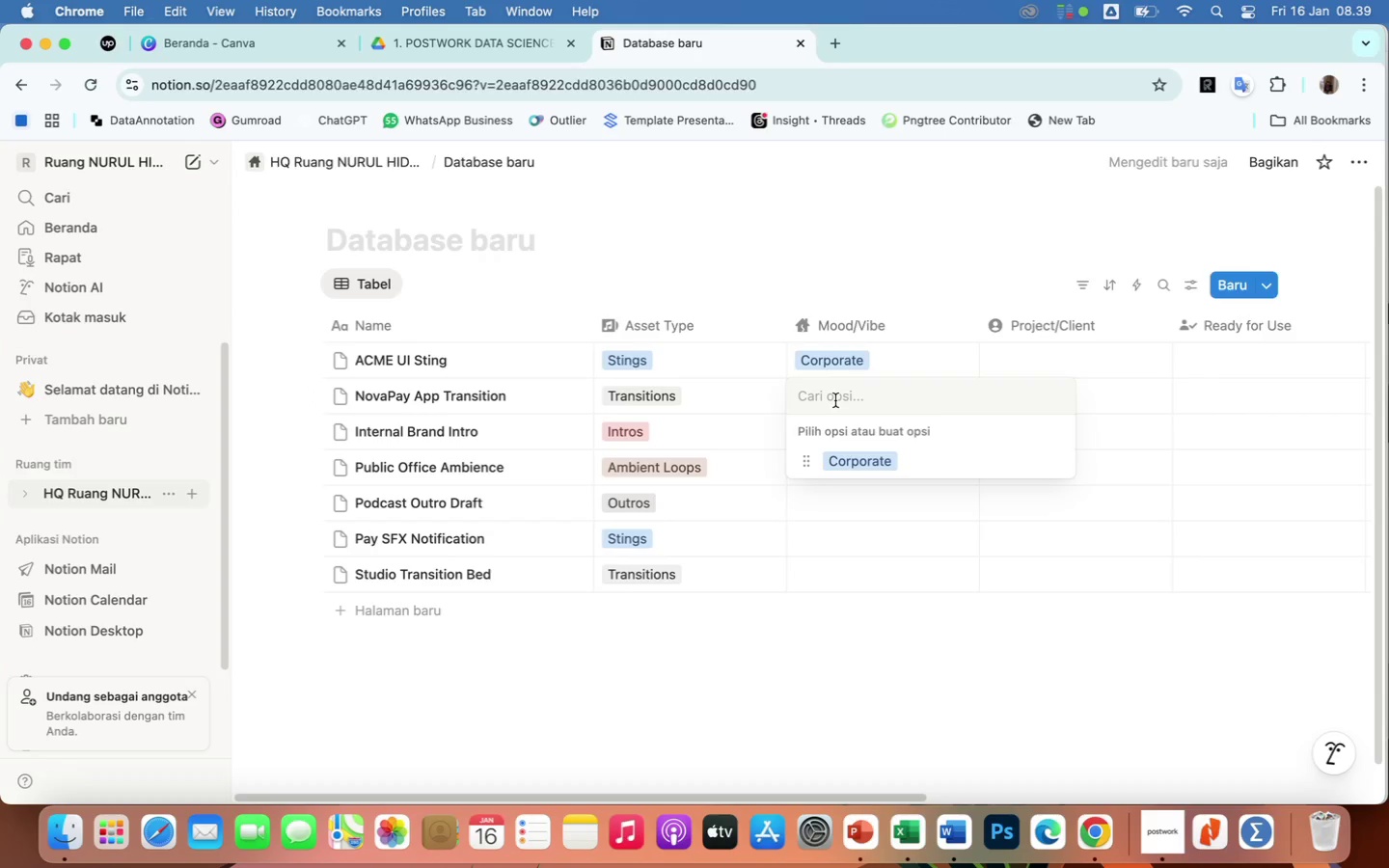 
type(High-Tension)
 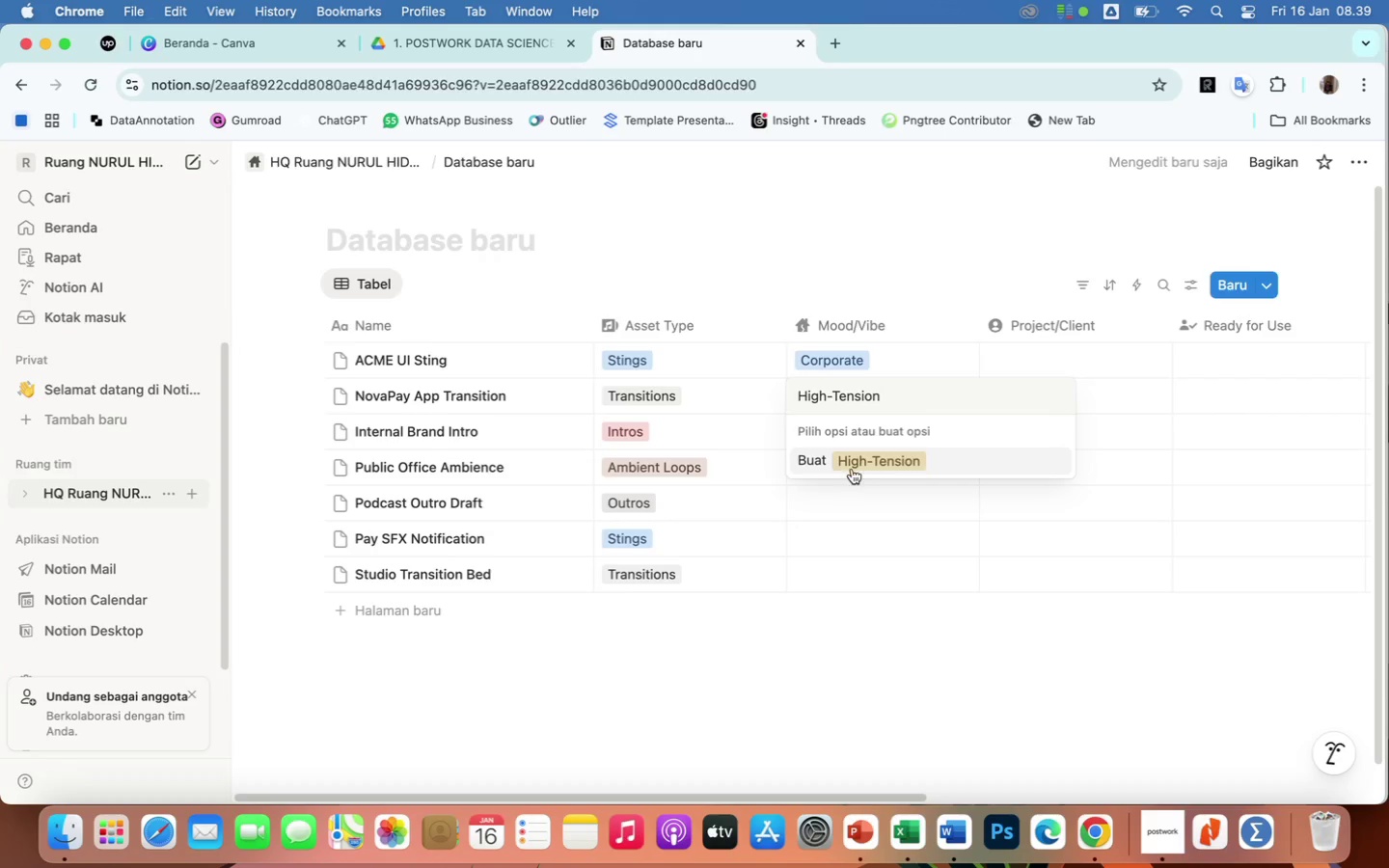 
left_click([858, 464])
 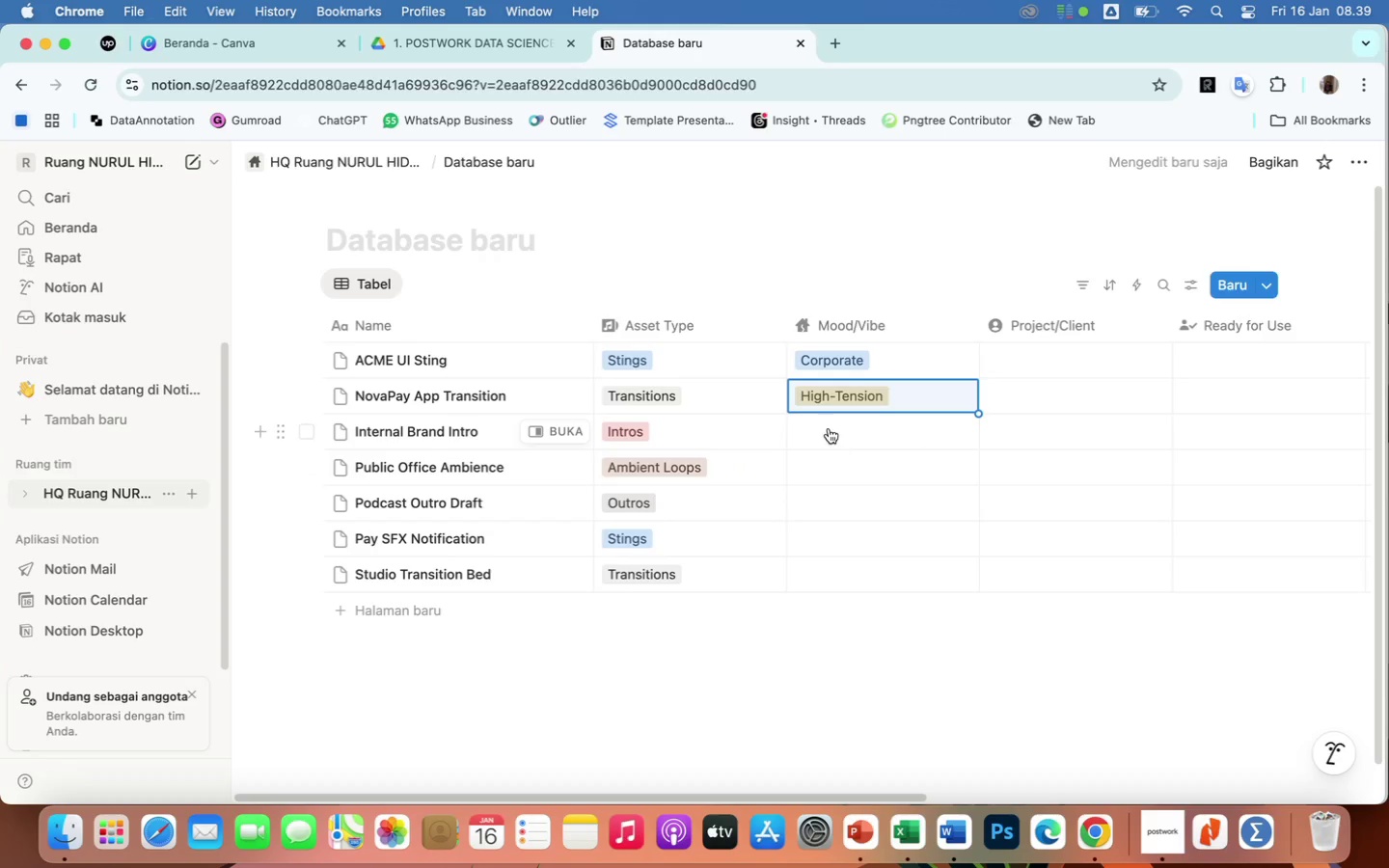 
left_click([828, 428])
 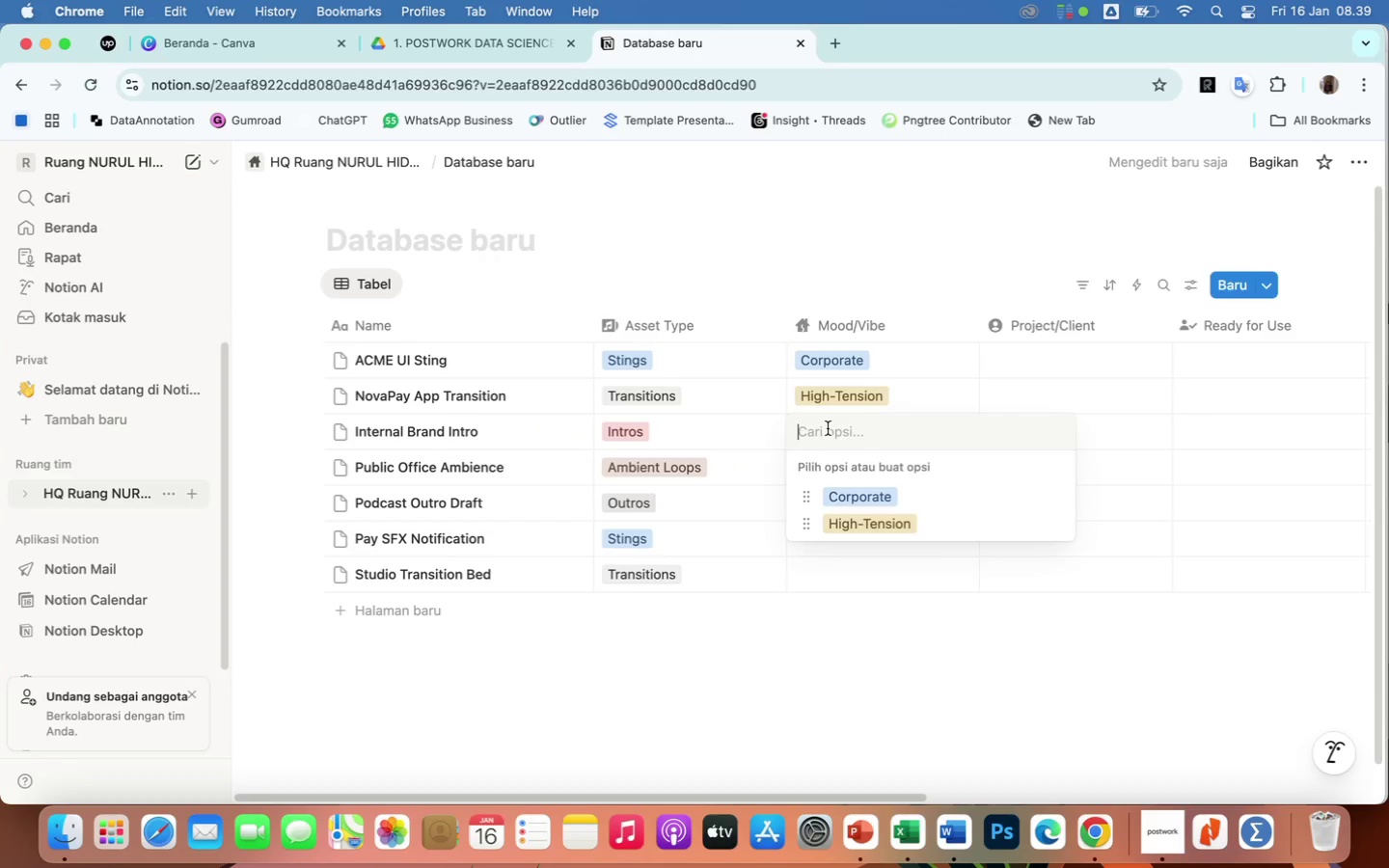 
hold_key(key=ShiftLeft, duration=0.76)
 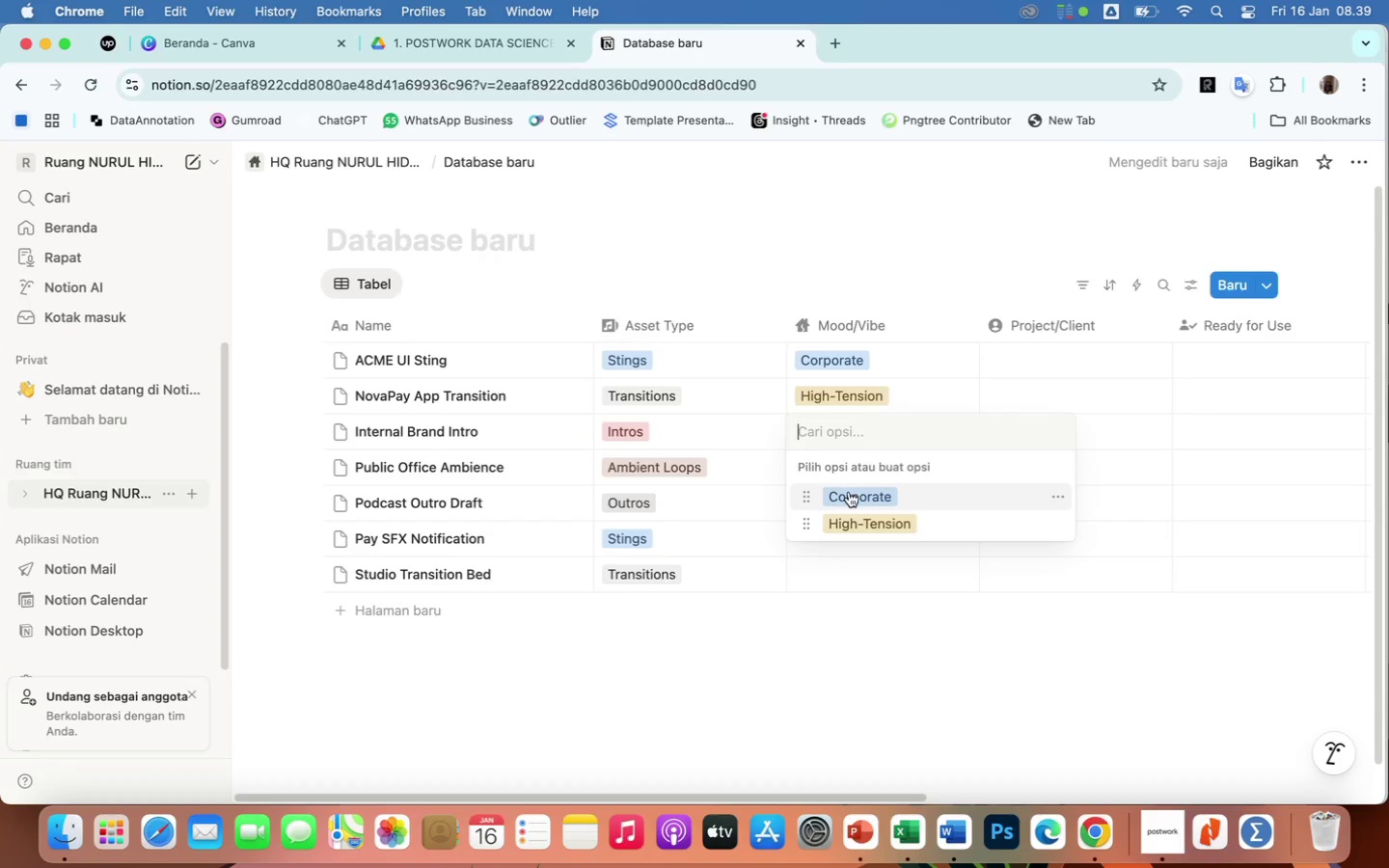 
left_click([848, 493])
 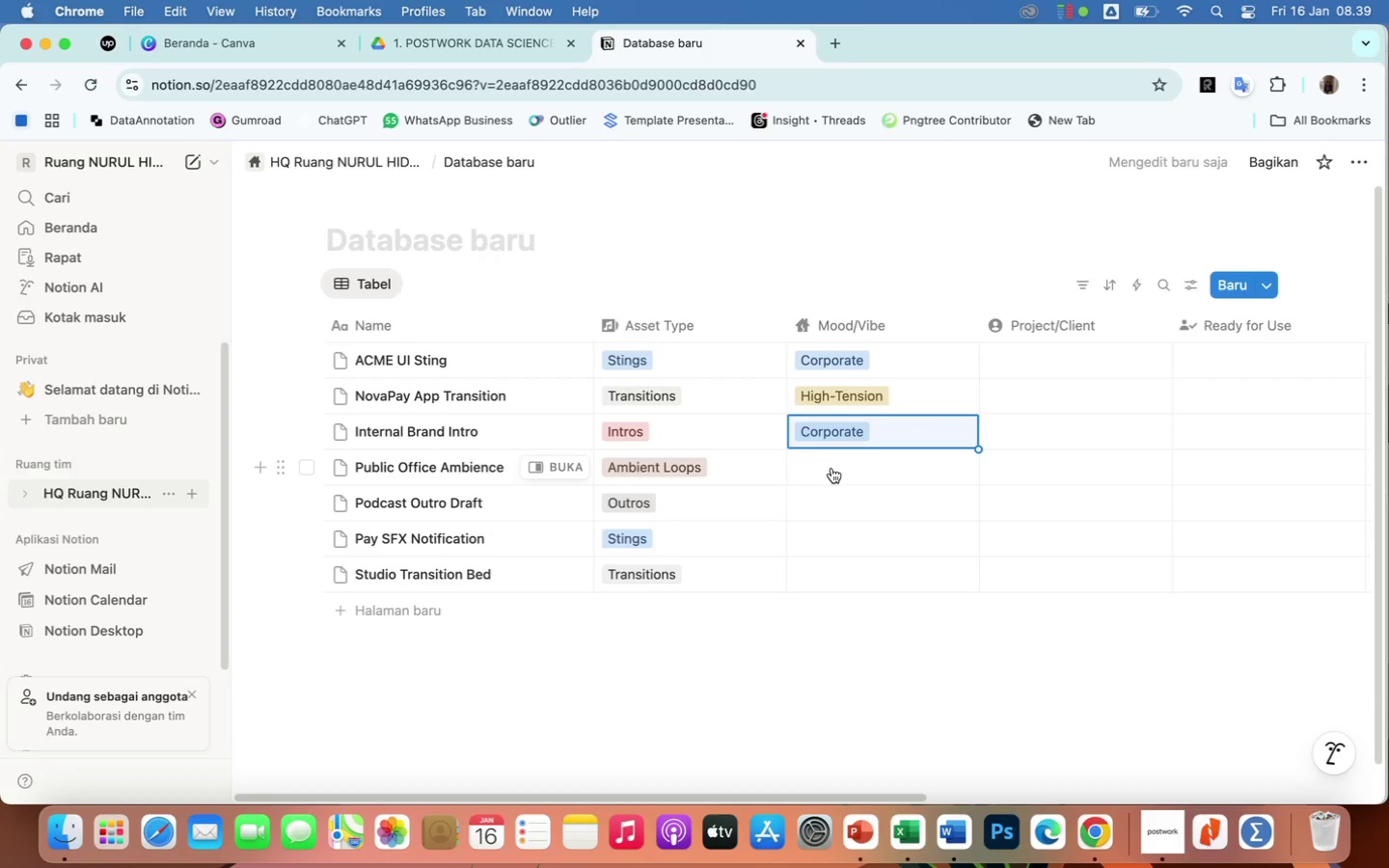 
left_click([832, 470])
 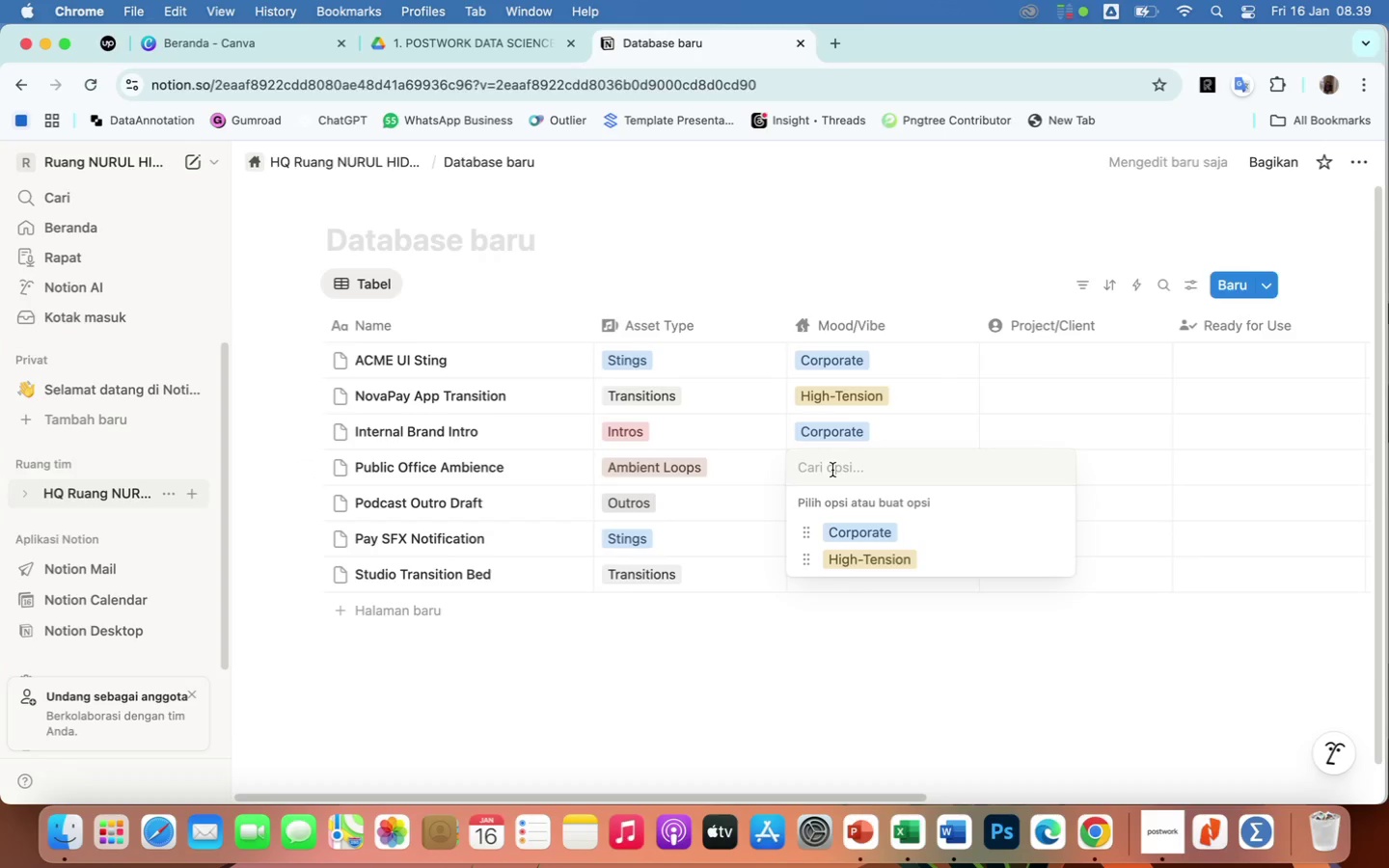 
type(Calm)
 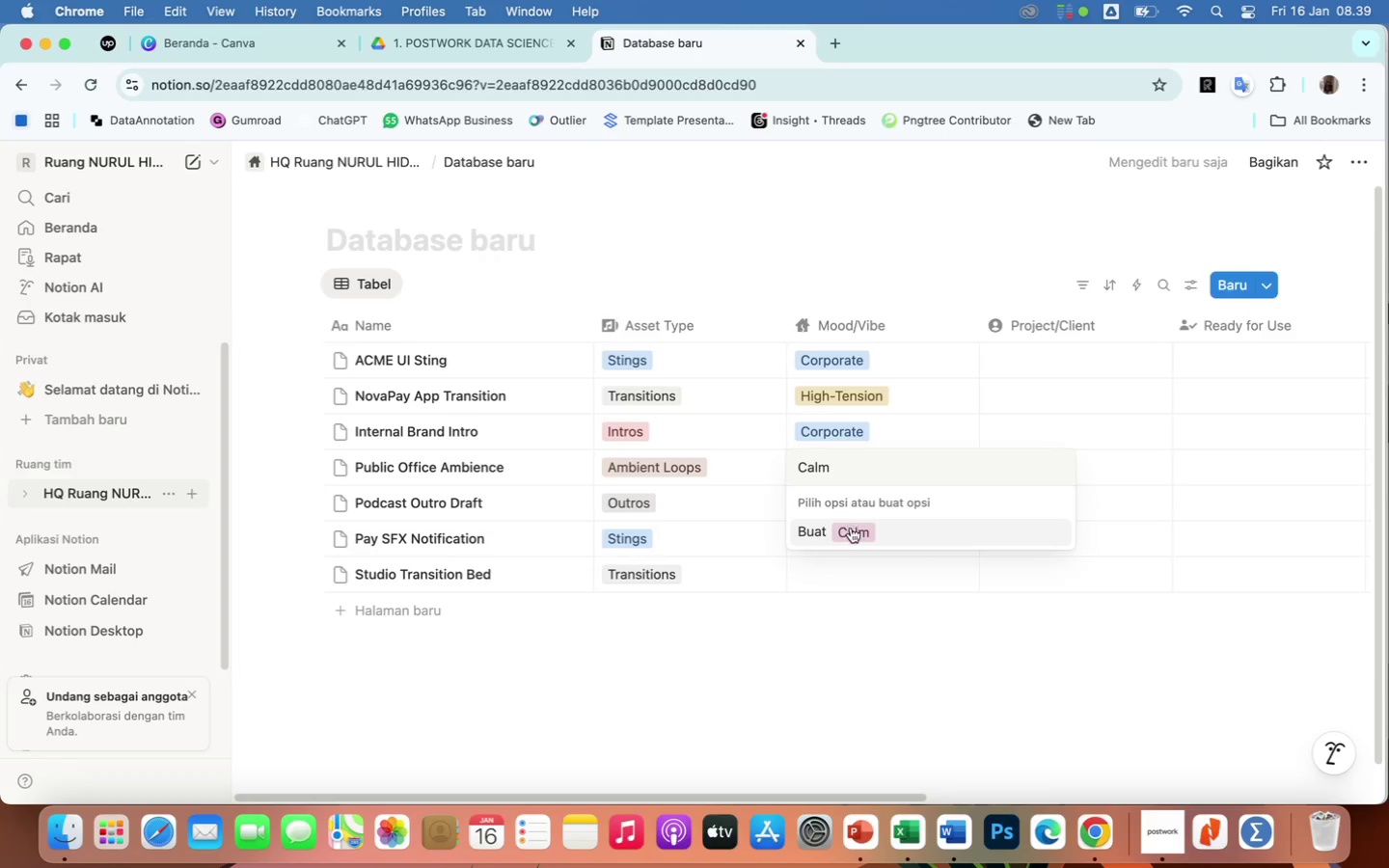 
left_click([855, 533])
 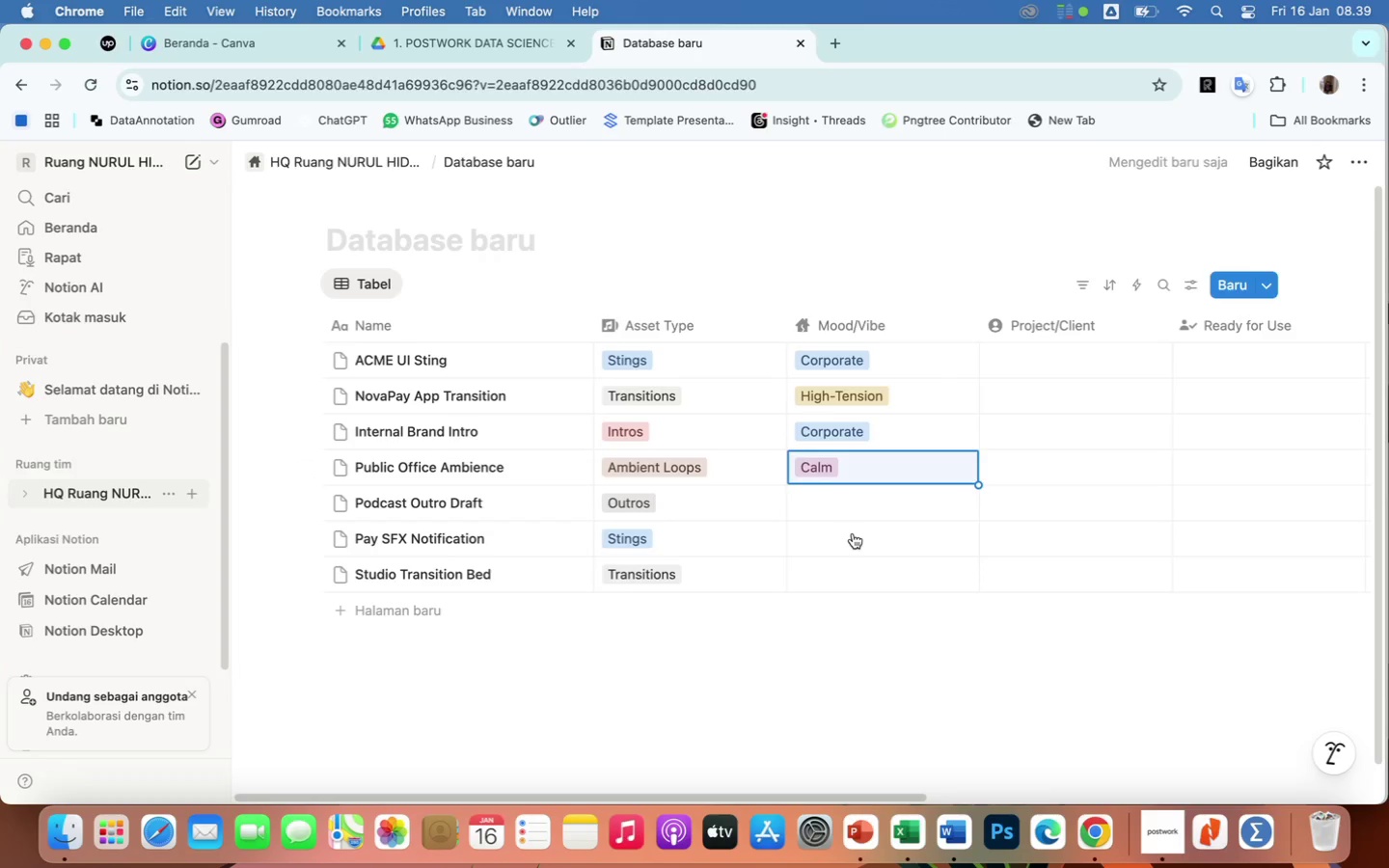 
left_click([832, 502])
 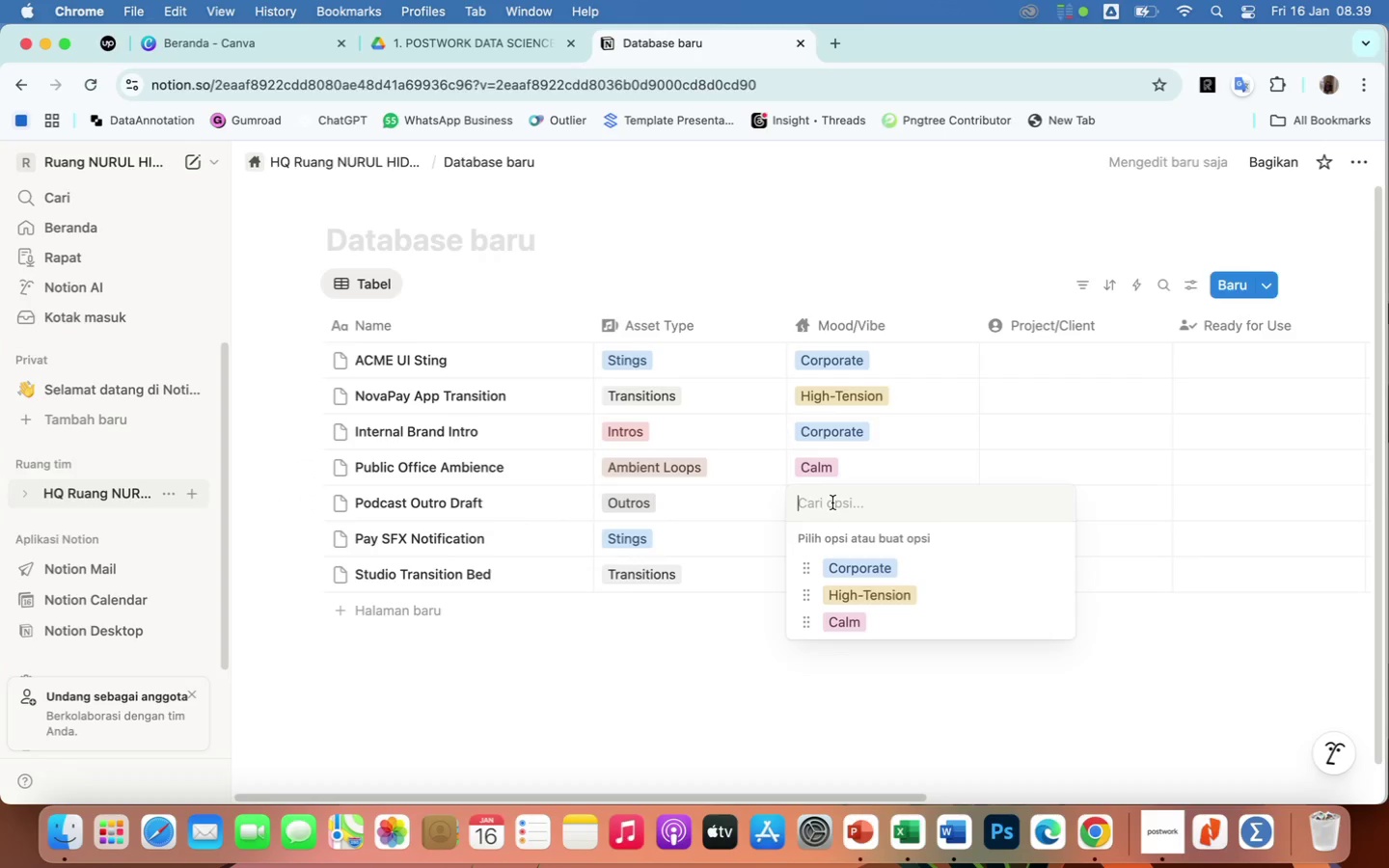 
type(Whimsical)
 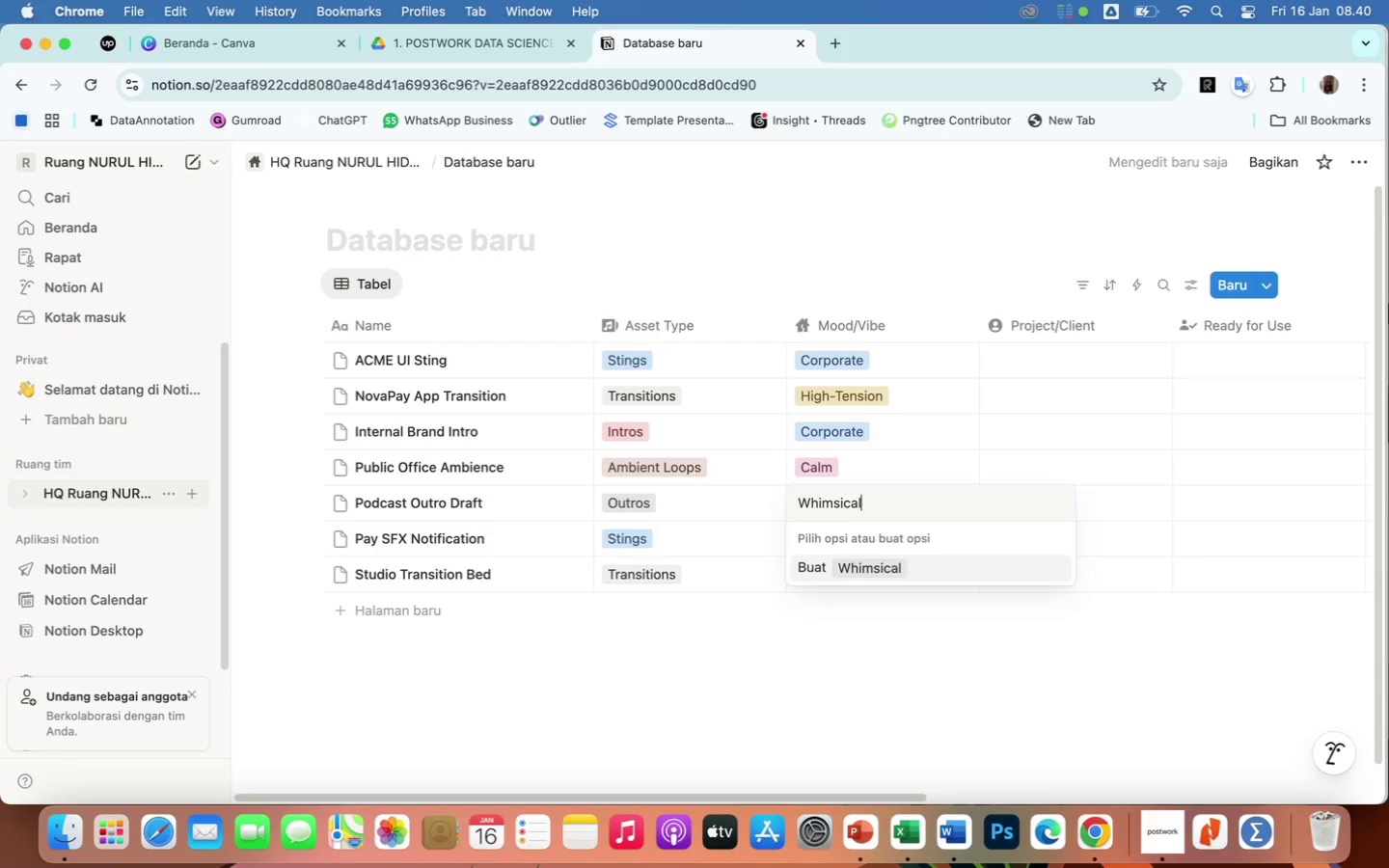 
wait(7.11)
 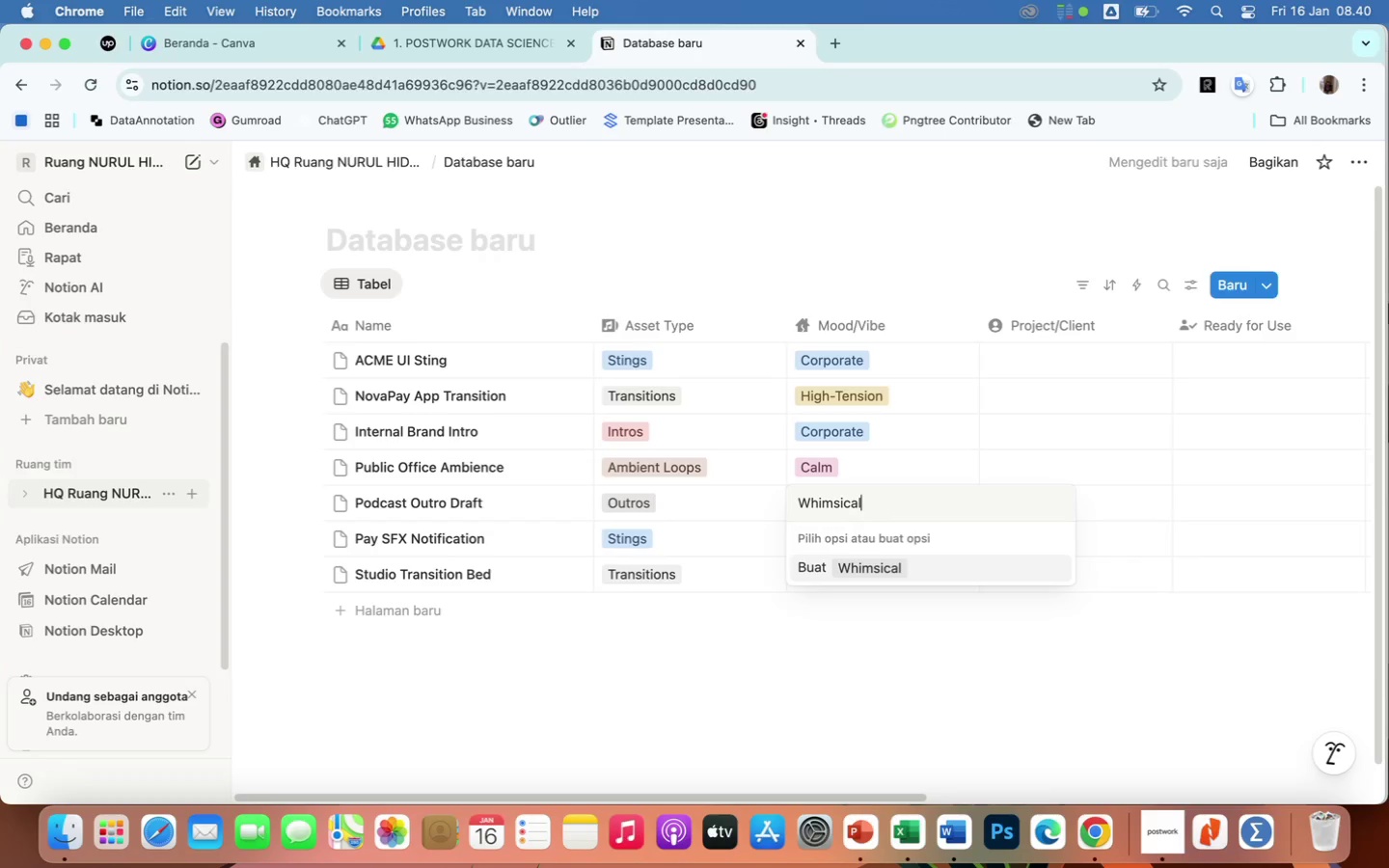 
left_click([868, 568])
 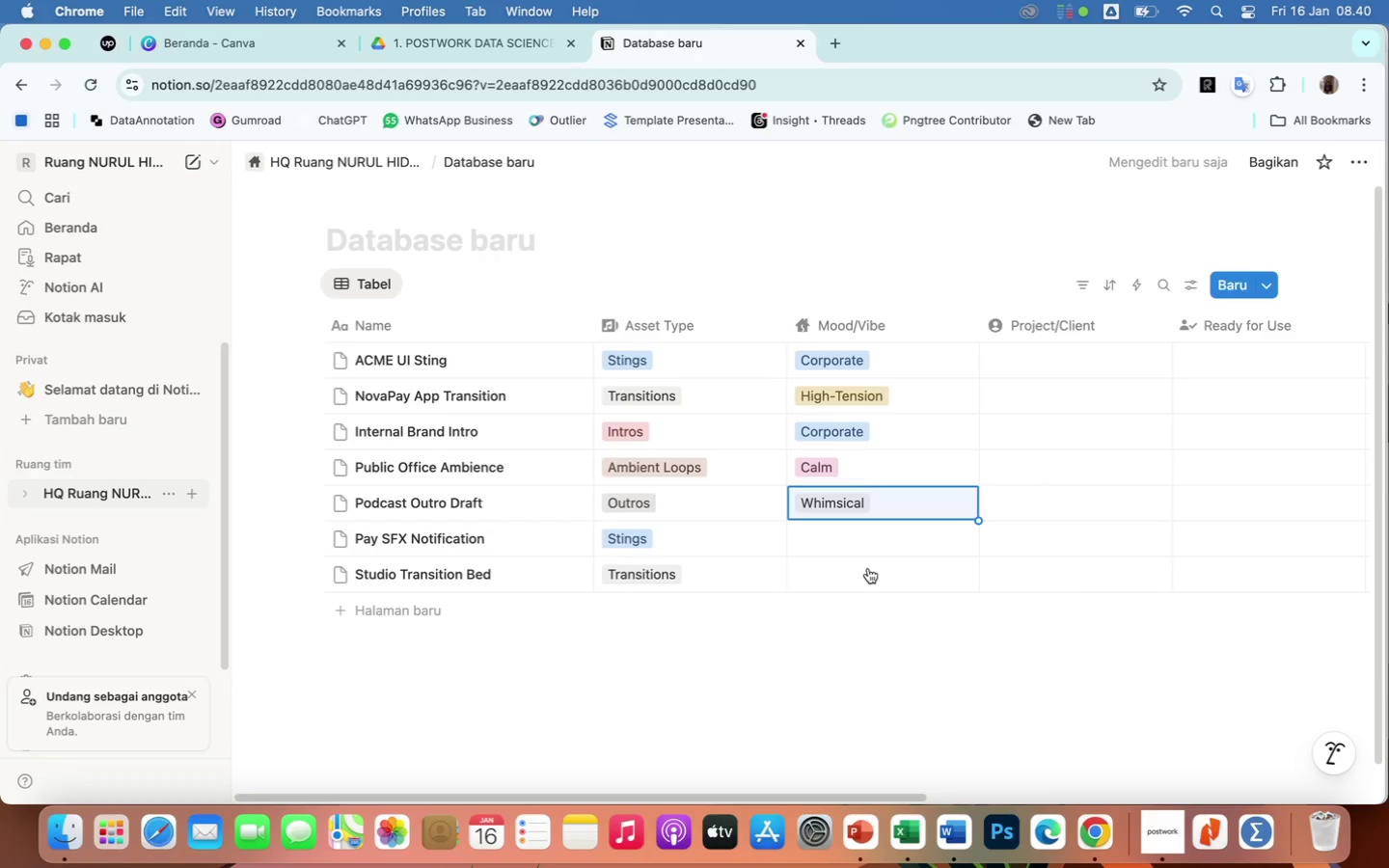 
left_click([841, 536])
 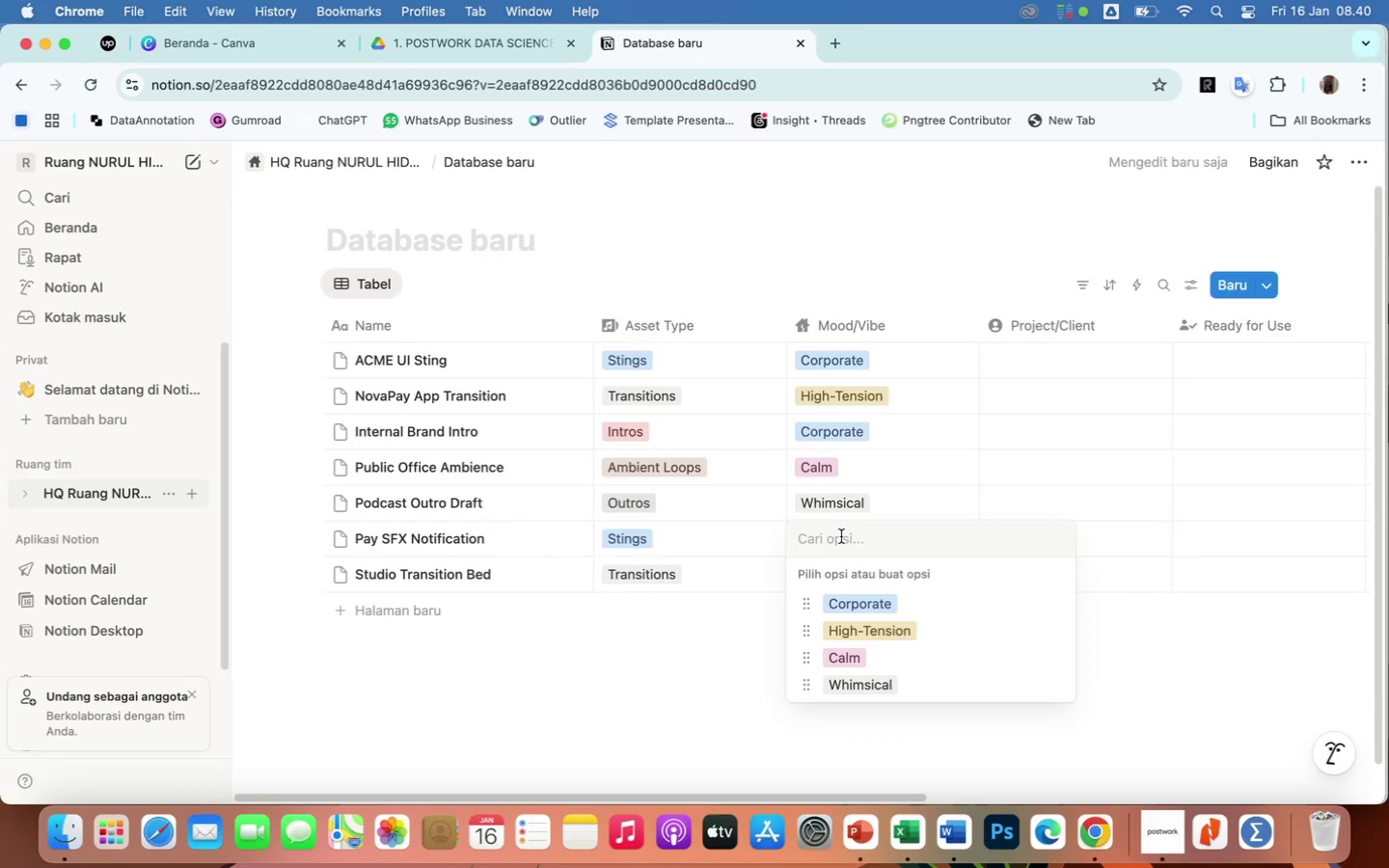 
type(Corporate)
 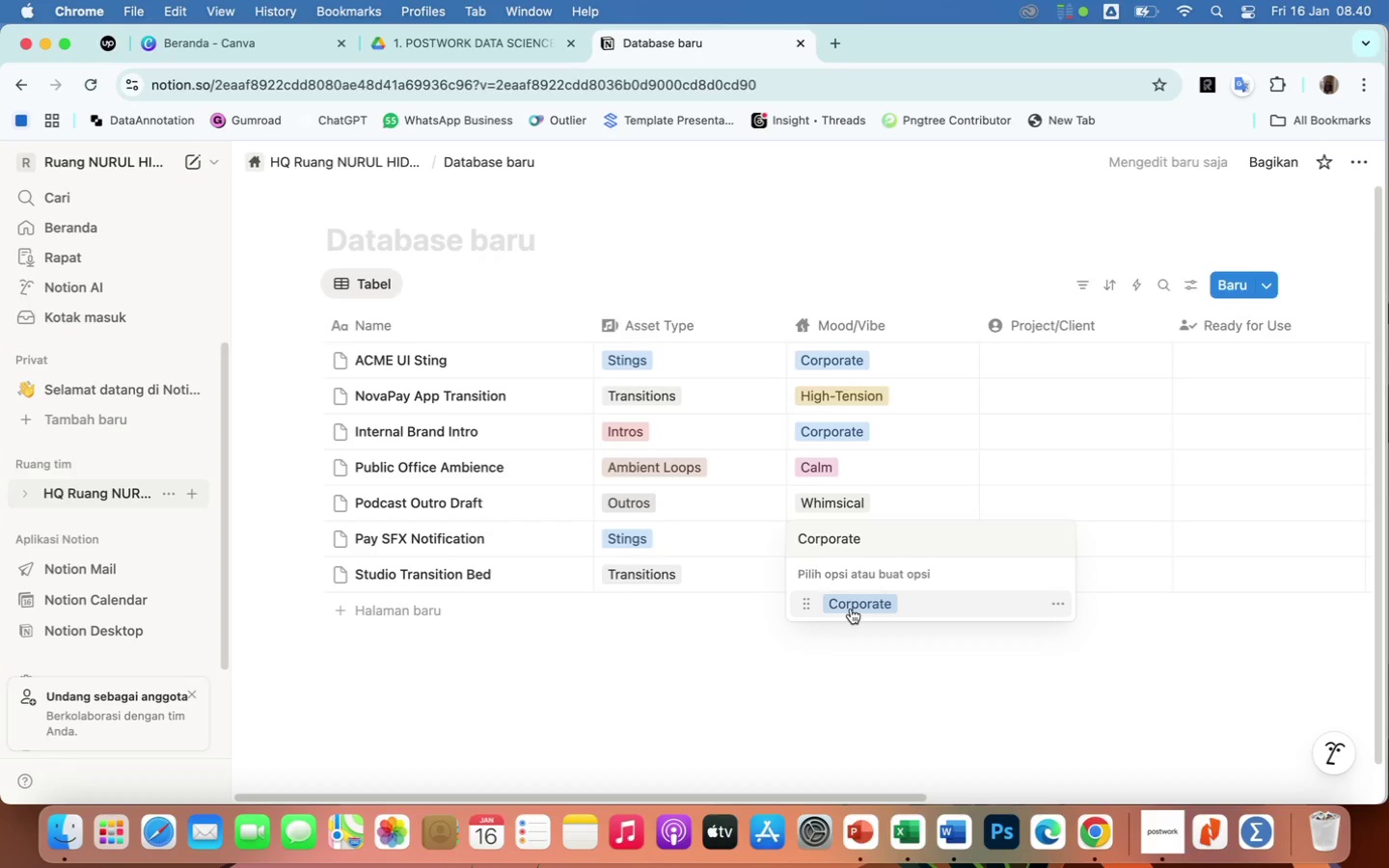 
left_click([851, 608])
 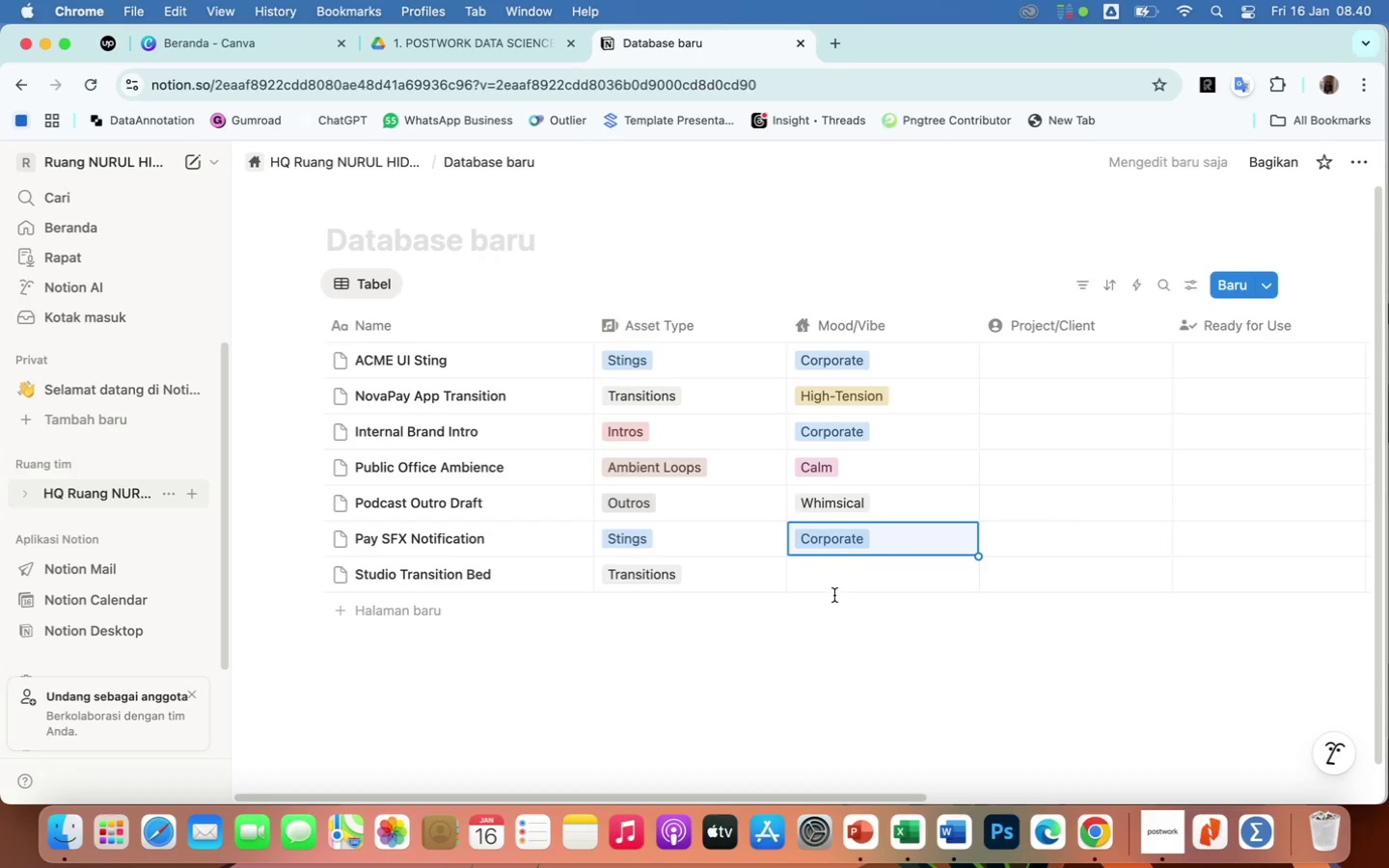 
left_click([822, 573])
 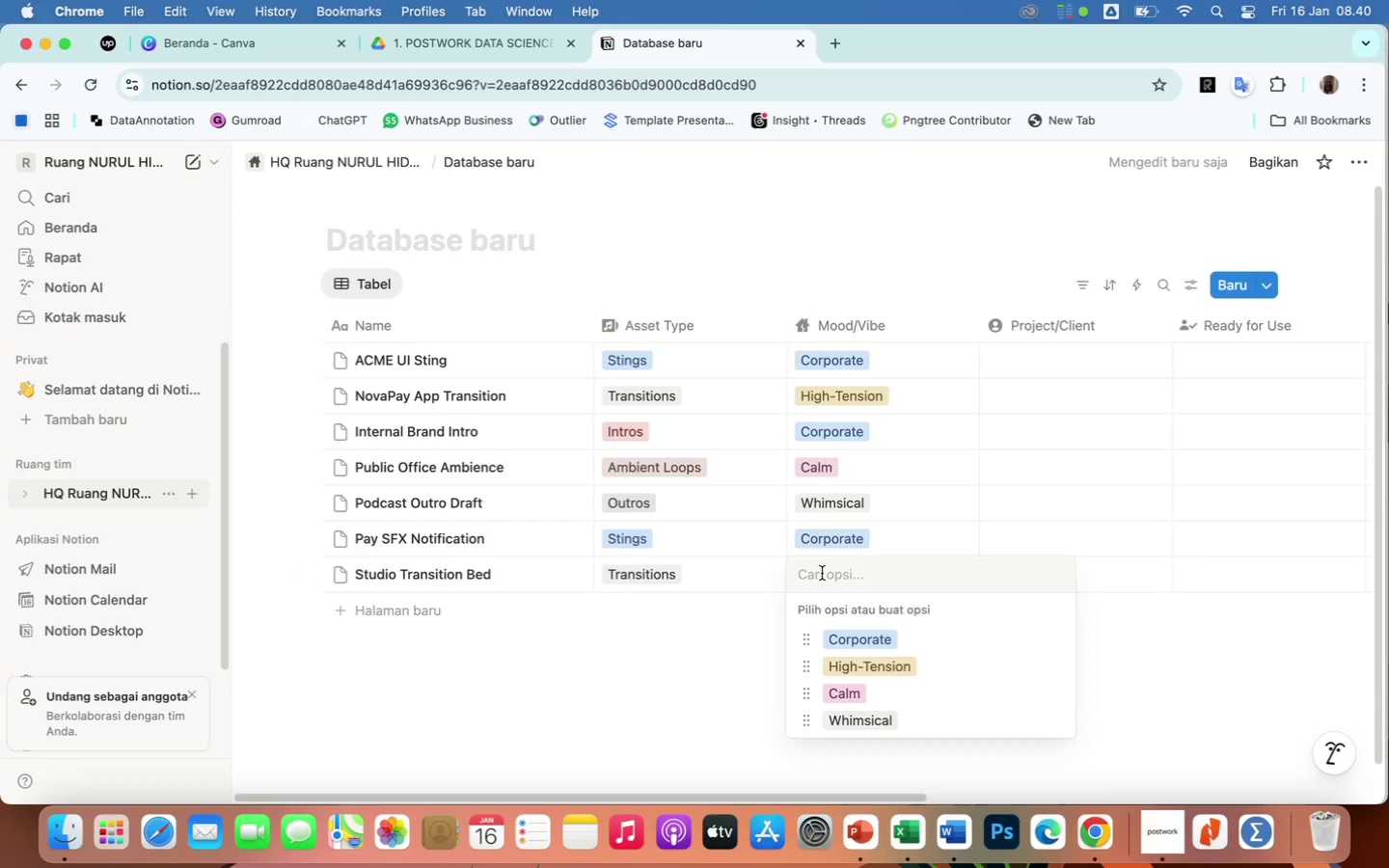 
type(Neutrl)
 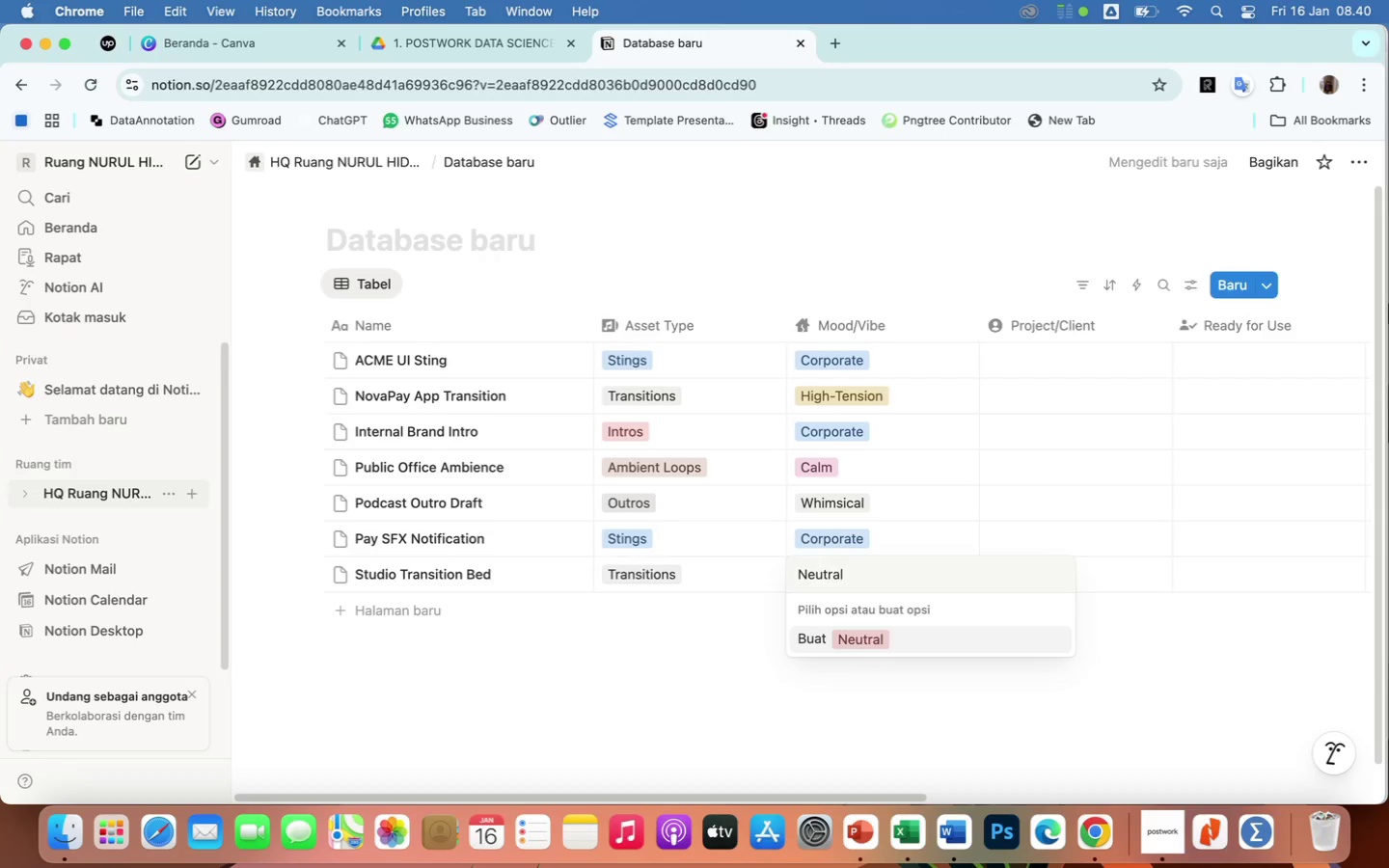 
hold_key(key=A, duration=0.35)
 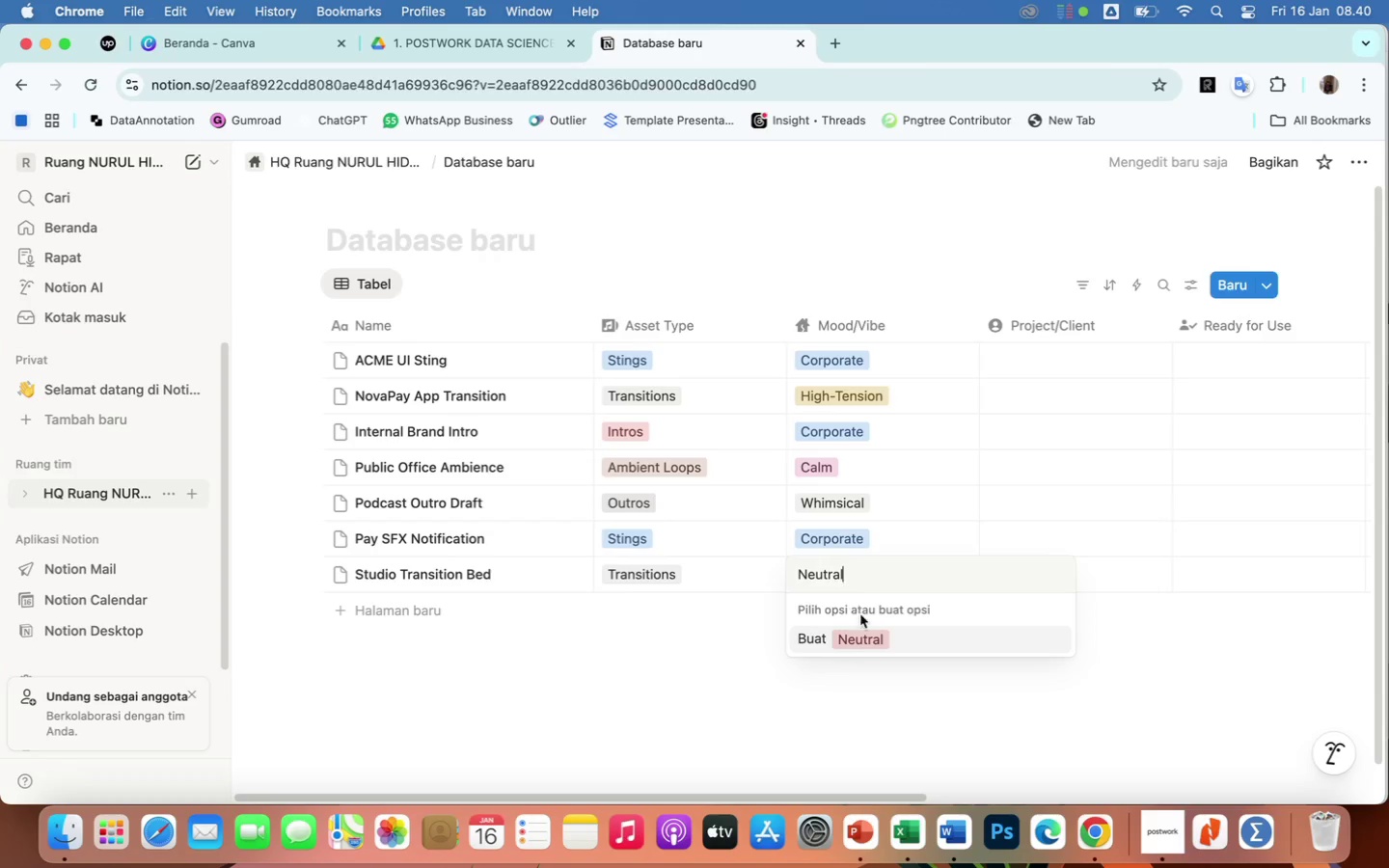 
left_click([861, 639])
 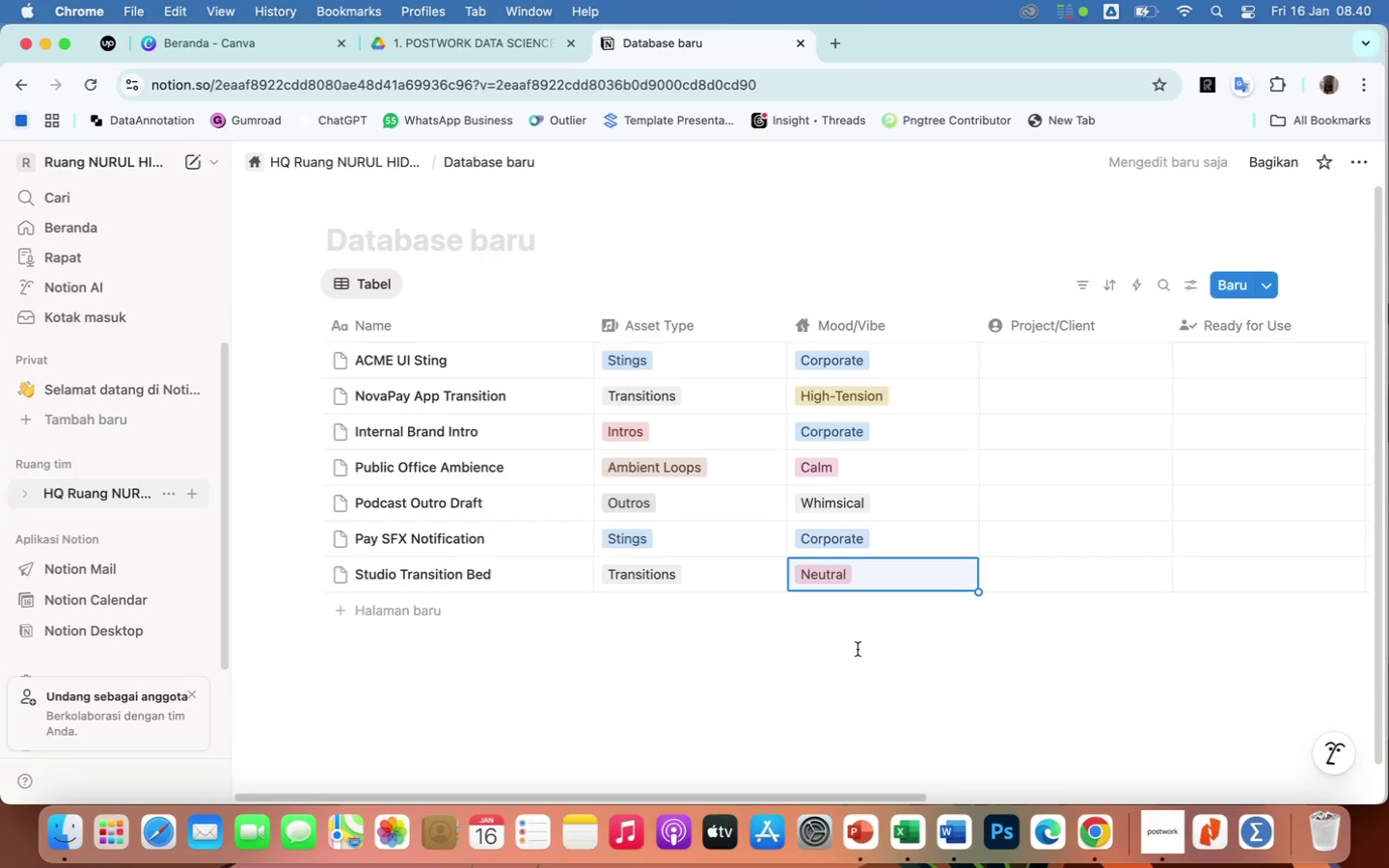 
left_click([858, 650])
 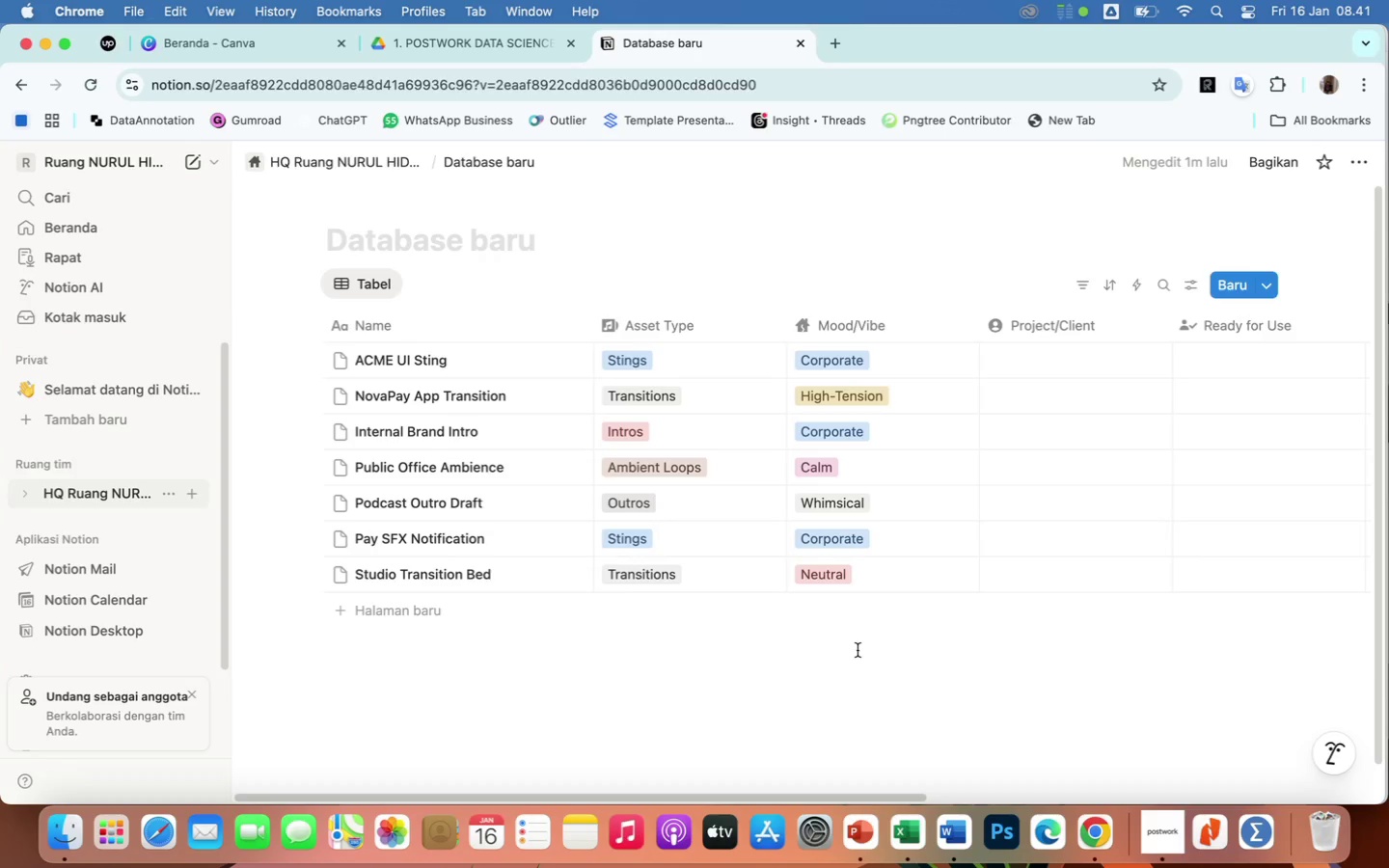 
wait(93.01)
 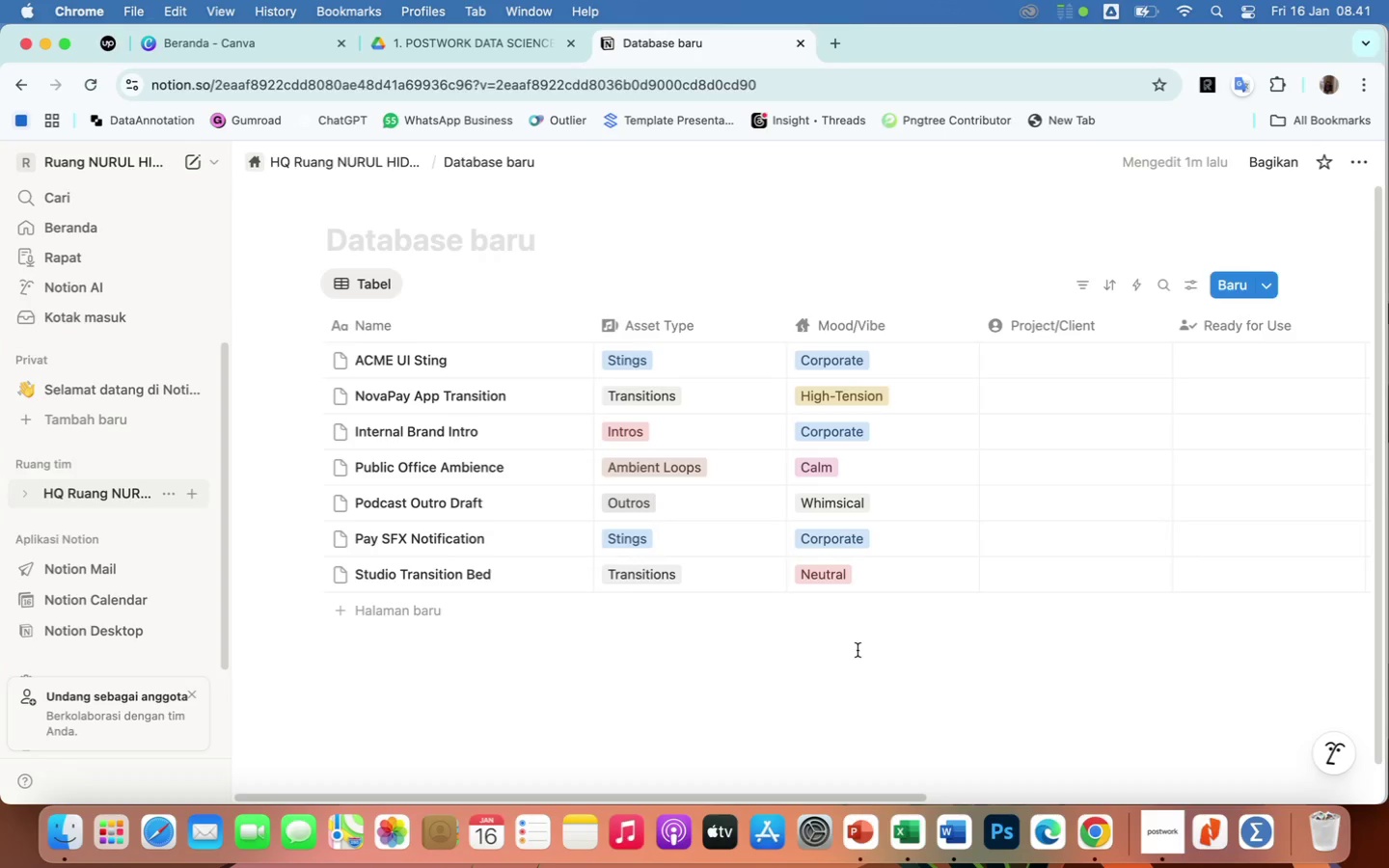 
left_click([1068, 362])
 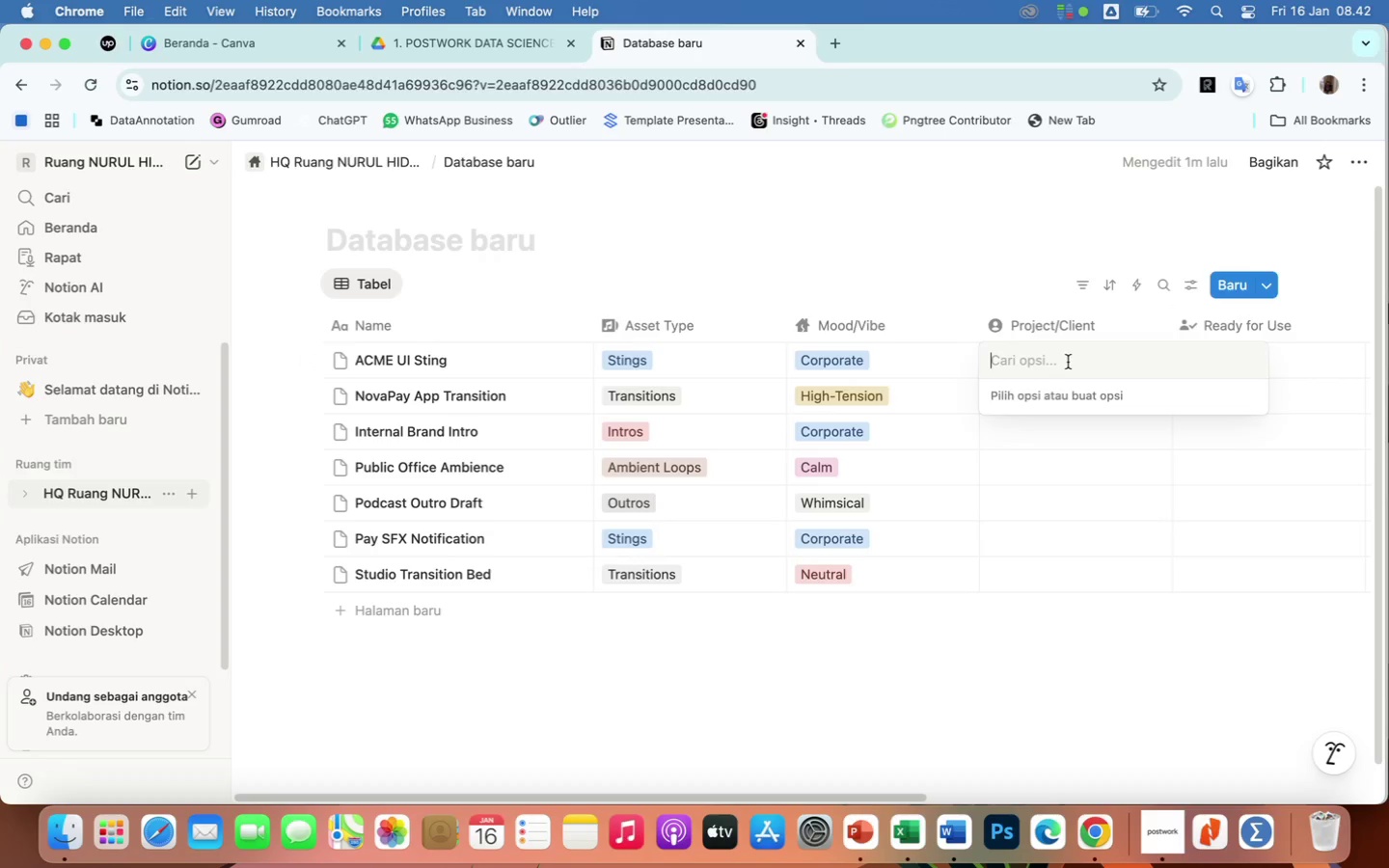 
type(ACME)
 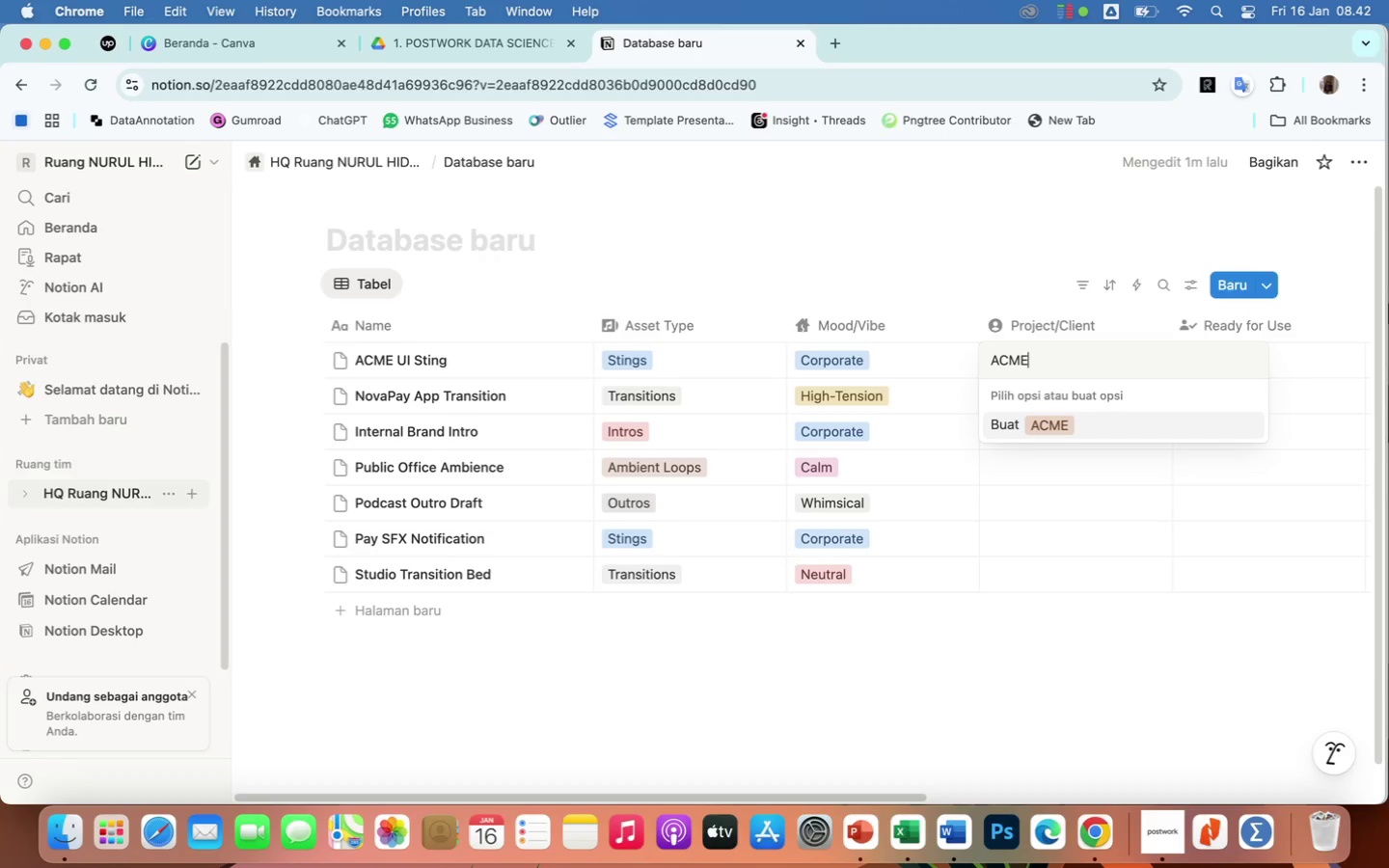 
type( Corp)
 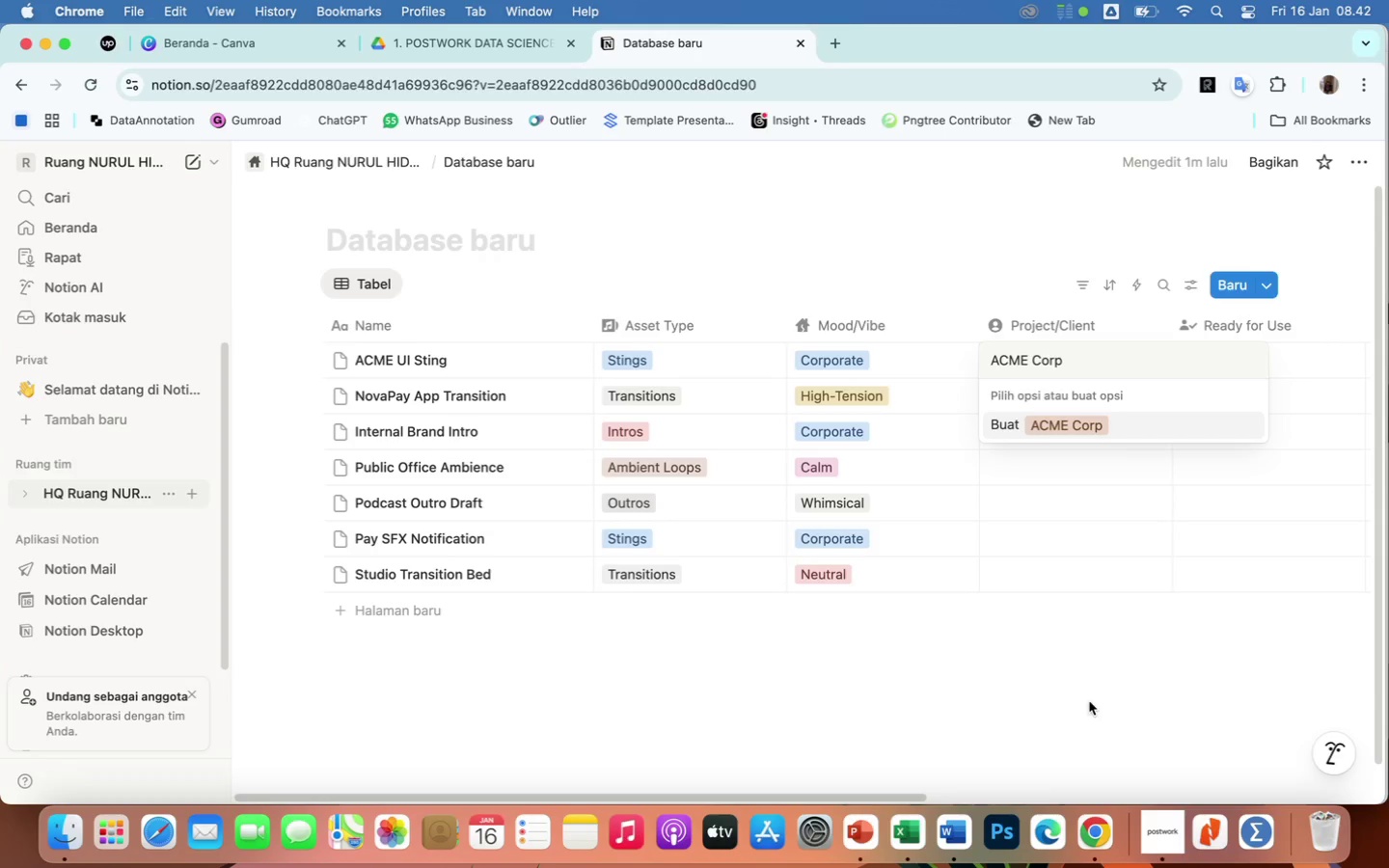 
left_click([1076, 713])
 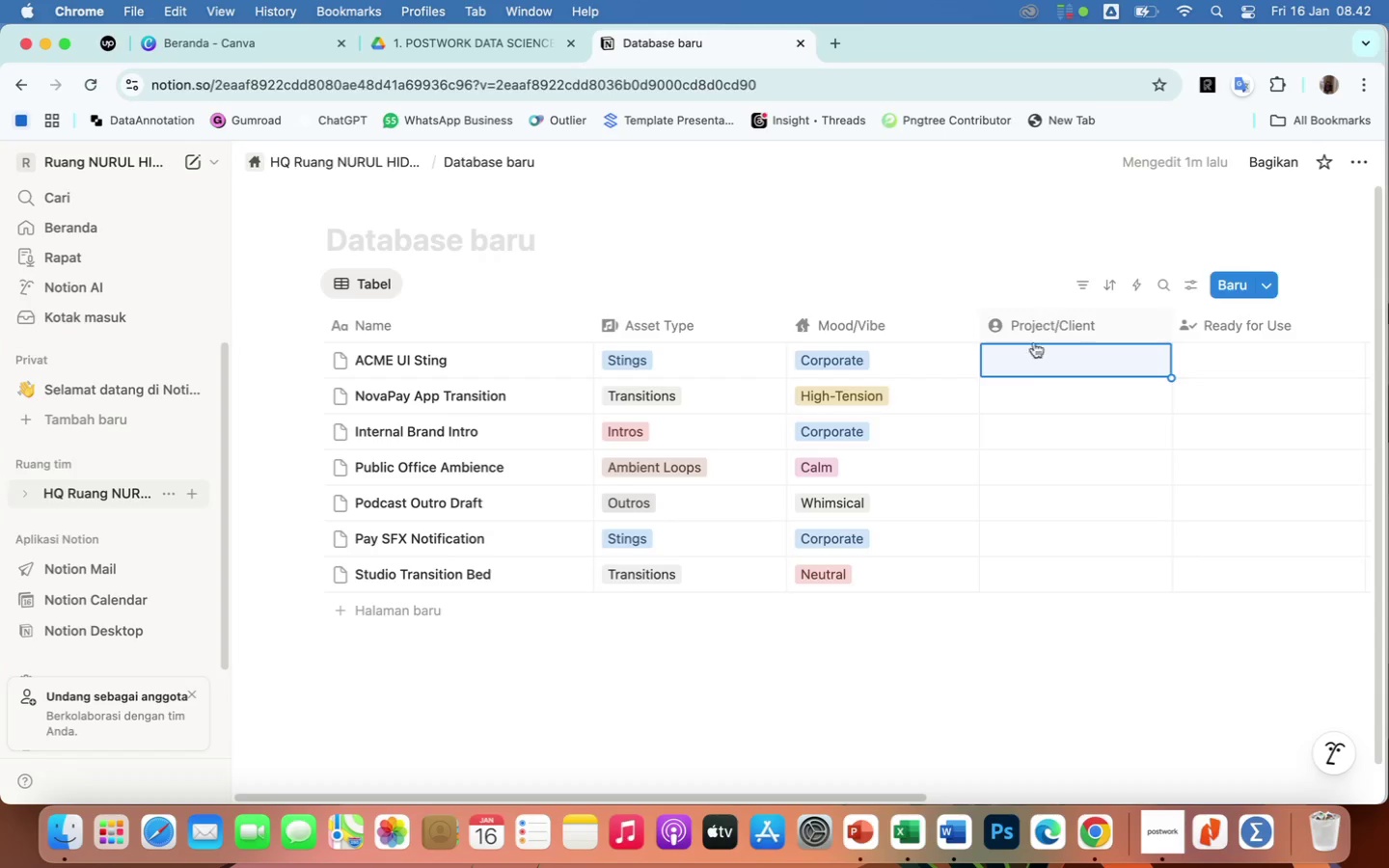 
left_click([1031, 367])
 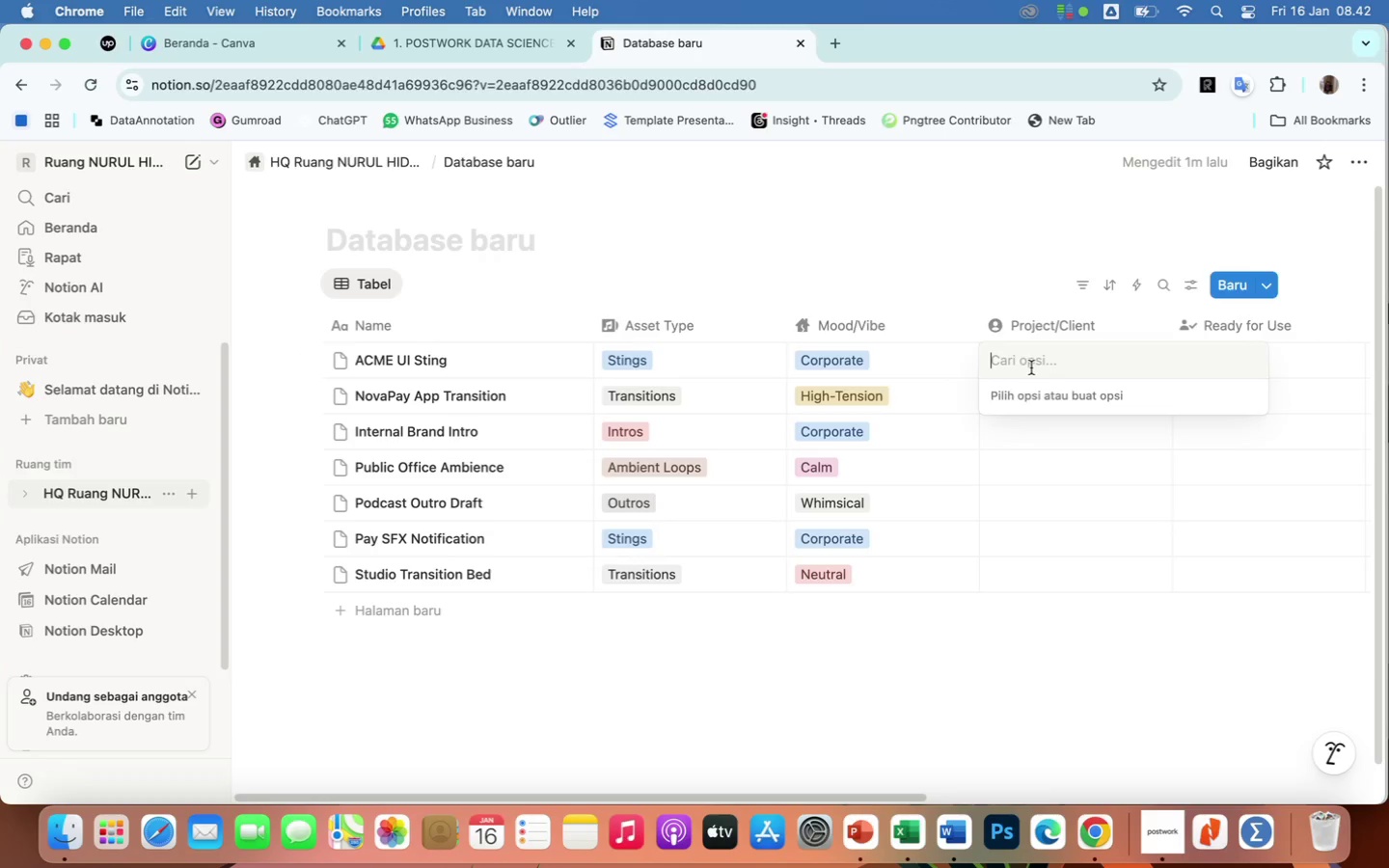 
type(ACME Corp)
 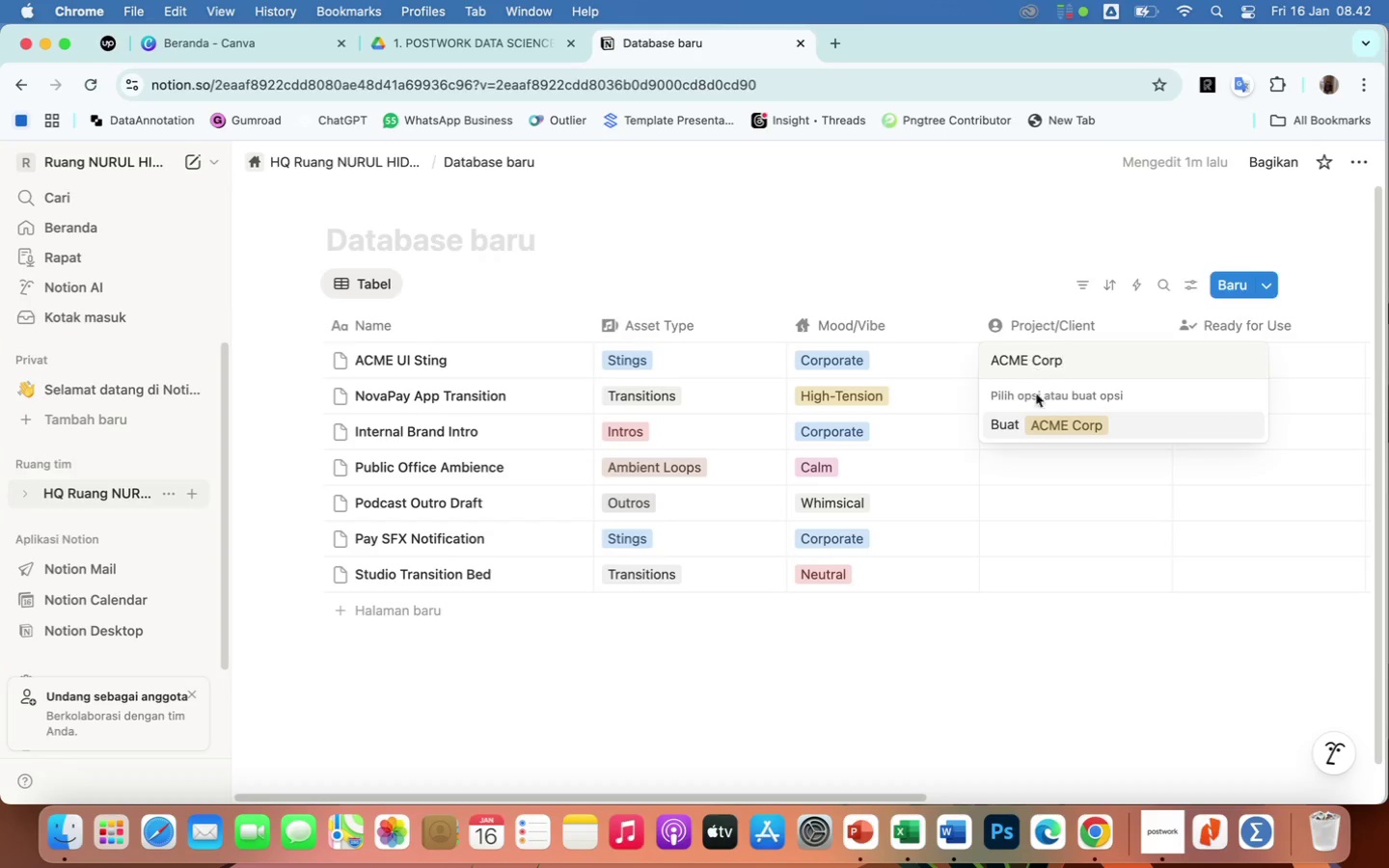 
left_click([1066, 427])
 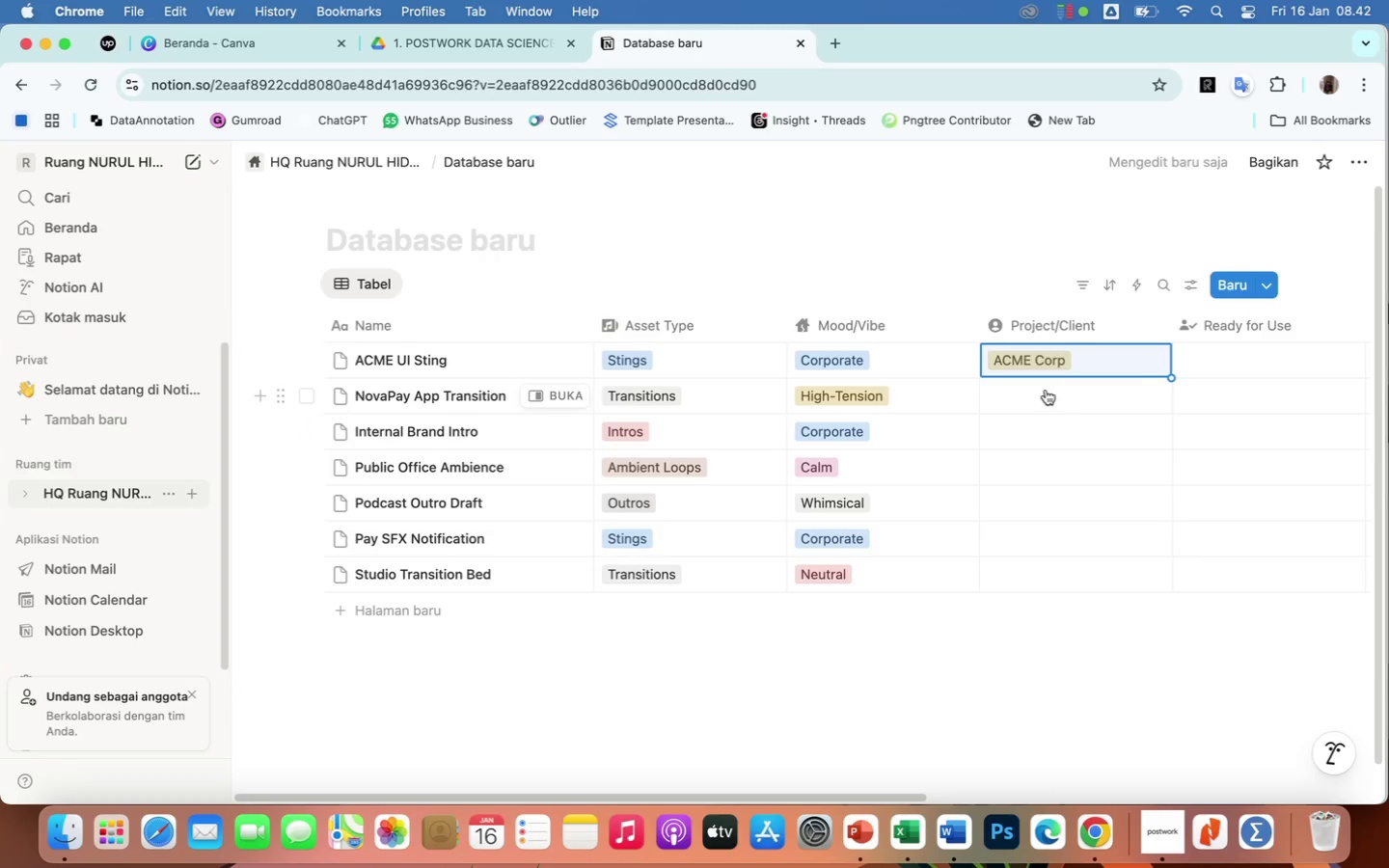 
left_click([1039, 389])
 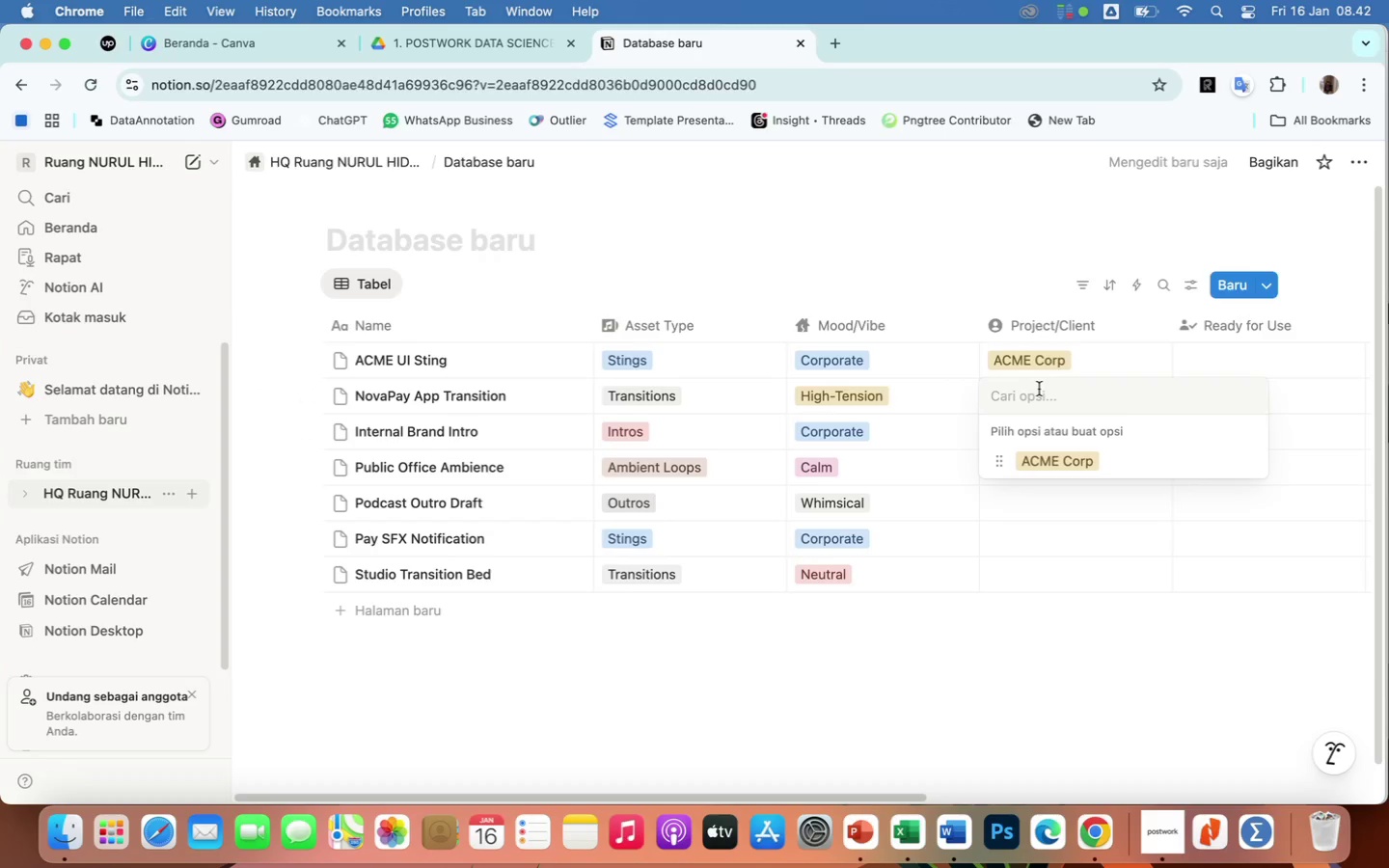 
type(NovaPay)
 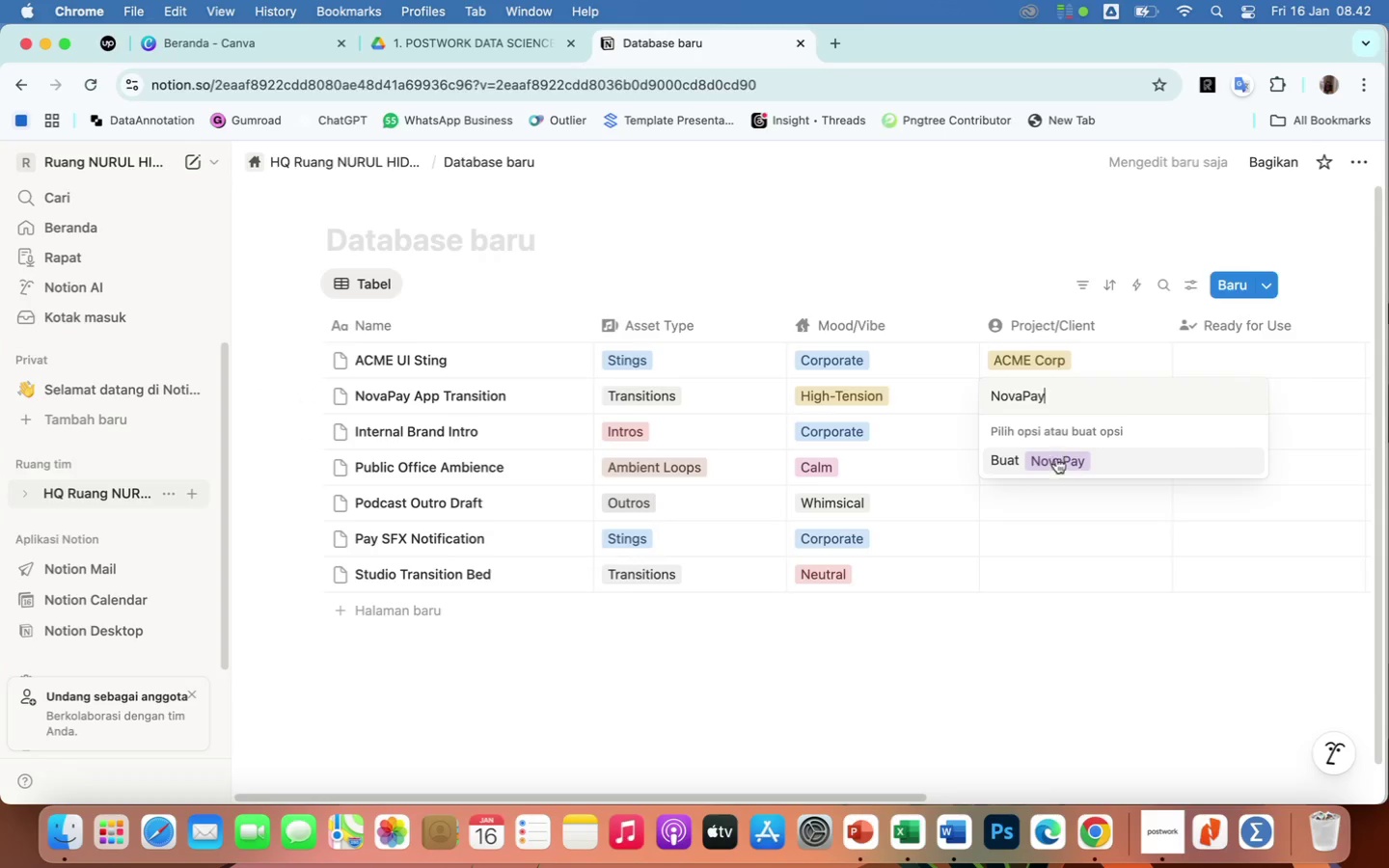 
left_click([1064, 466])
 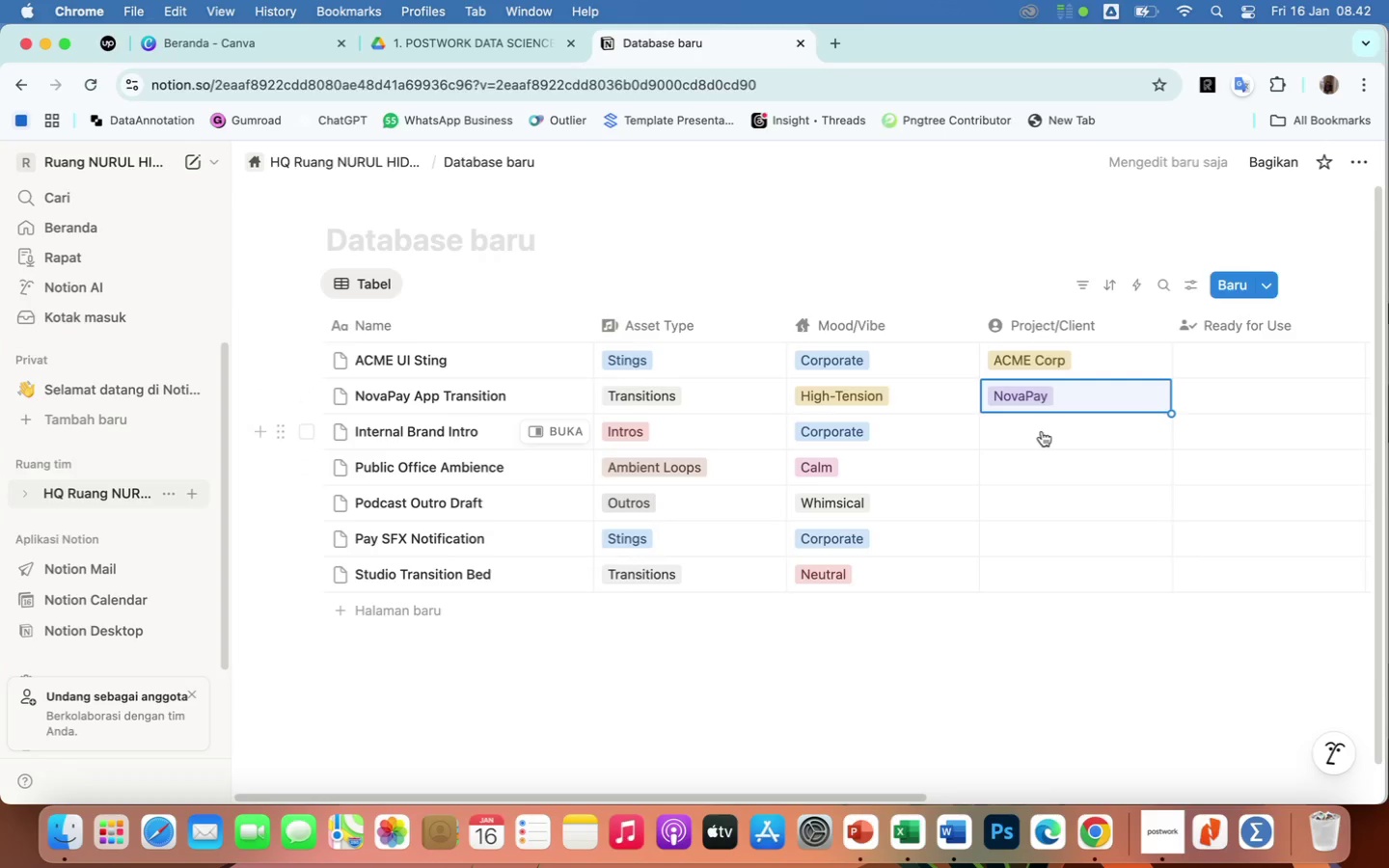 
left_click([1037, 433])
 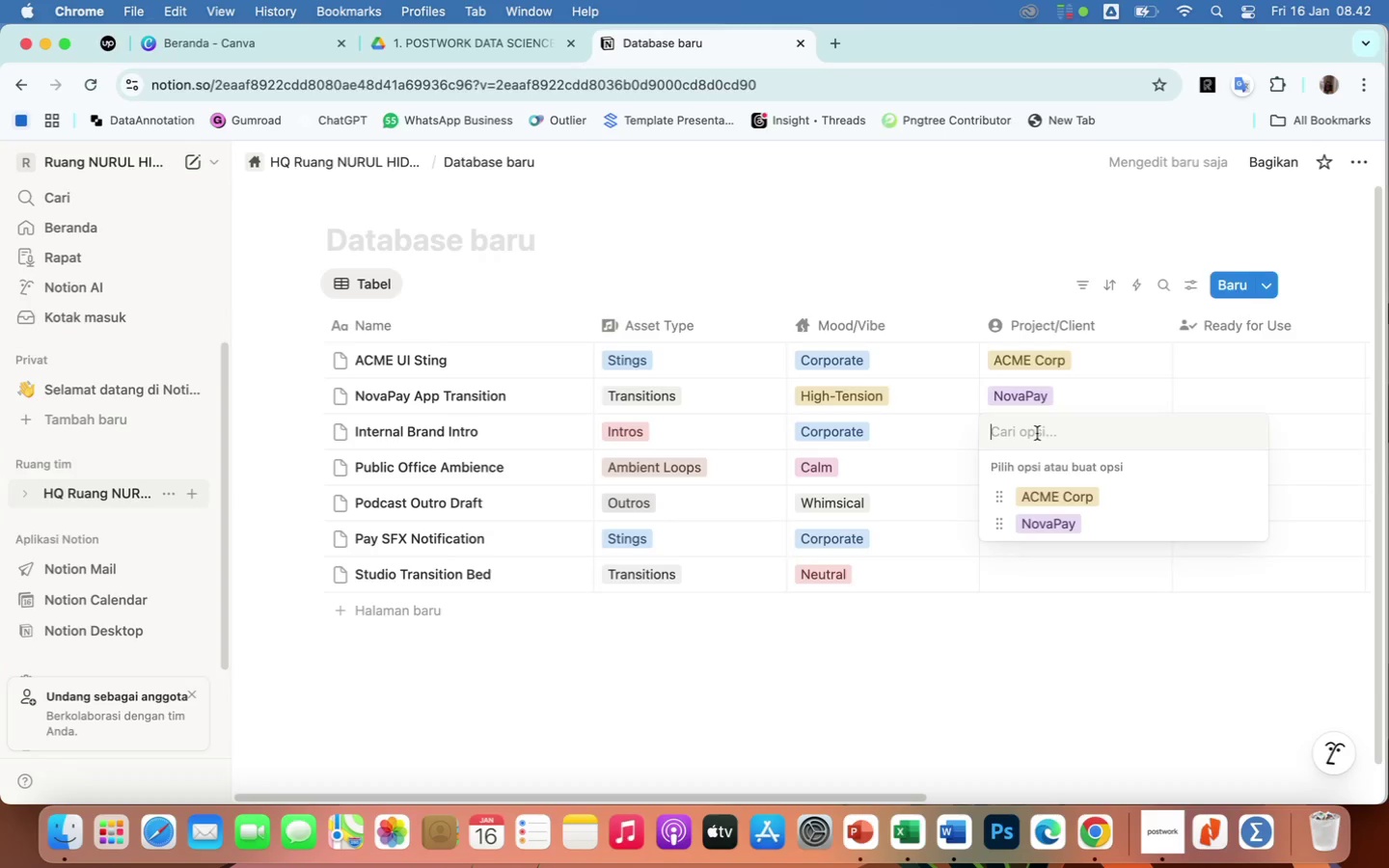 
type(Internal)
 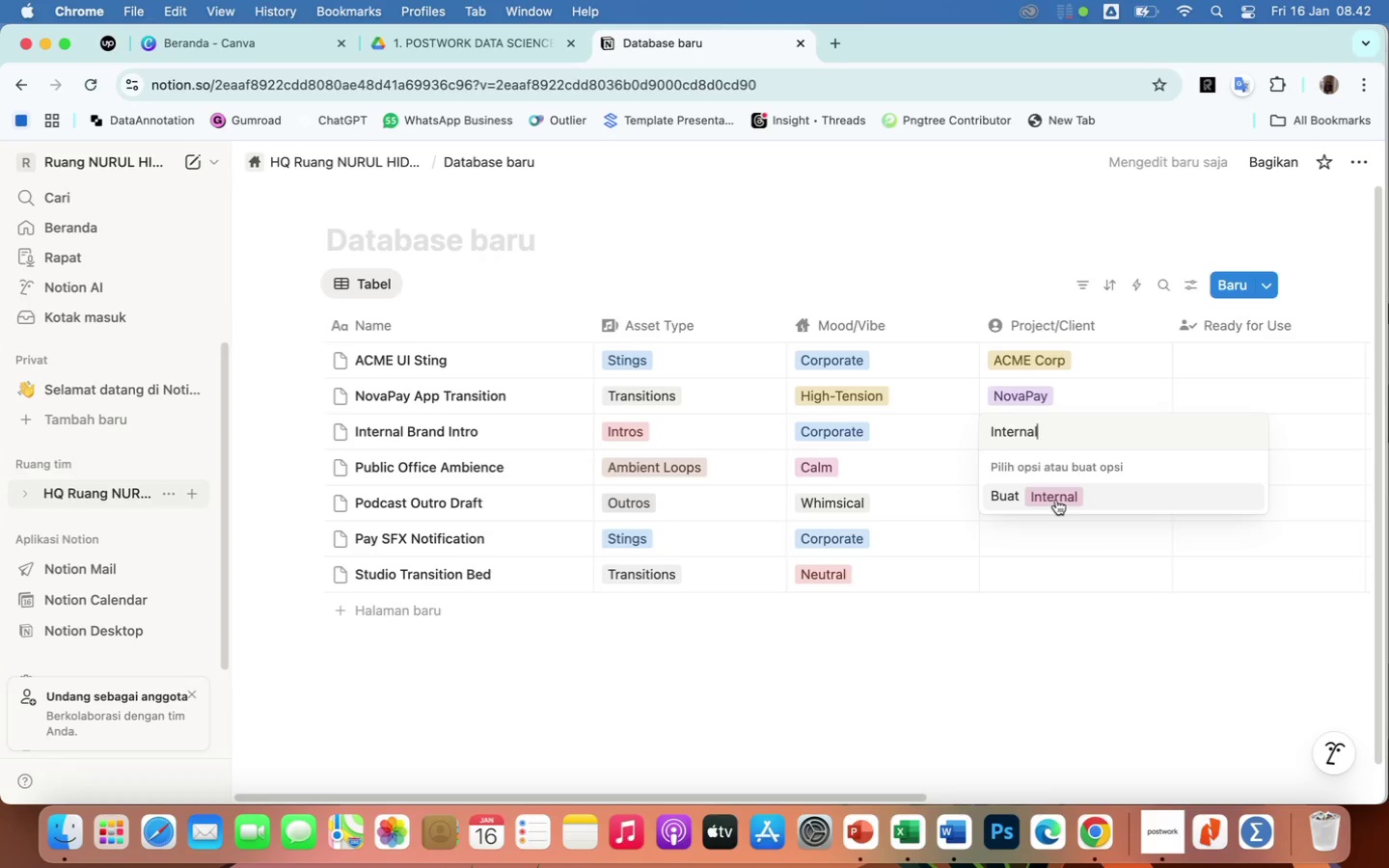 
left_click([1054, 490])
 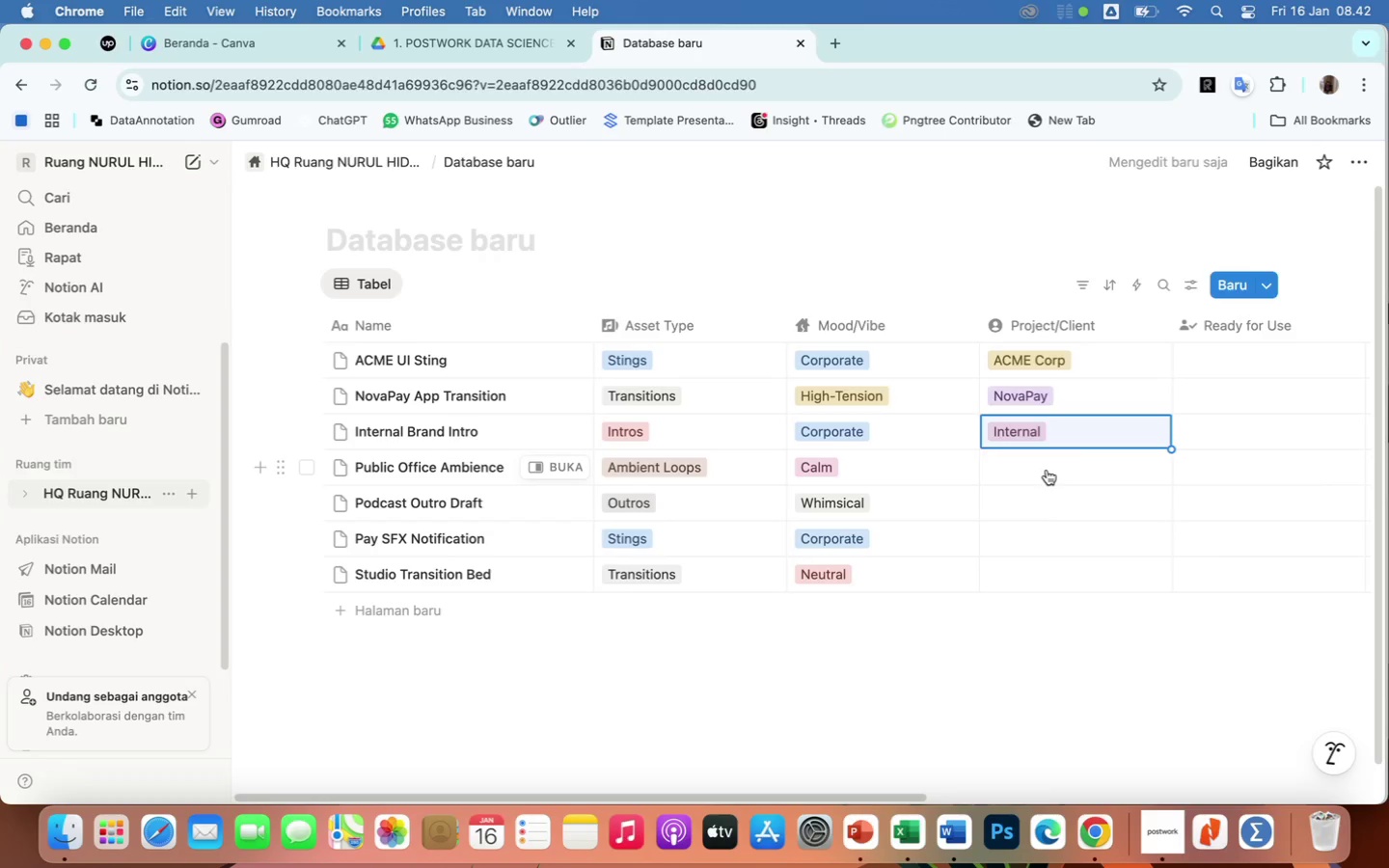 
left_click([1047, 470])
 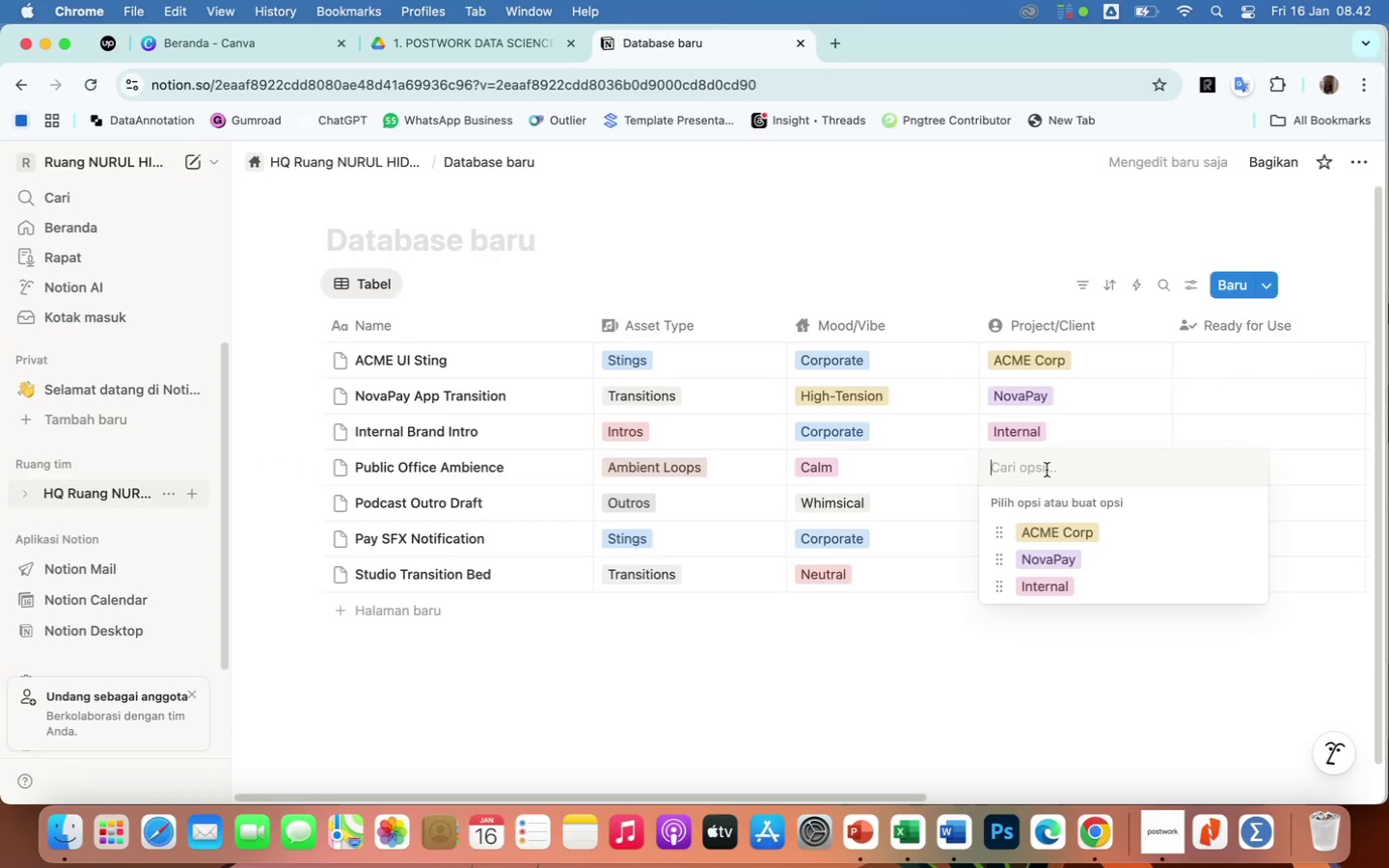 
key(Minus)
 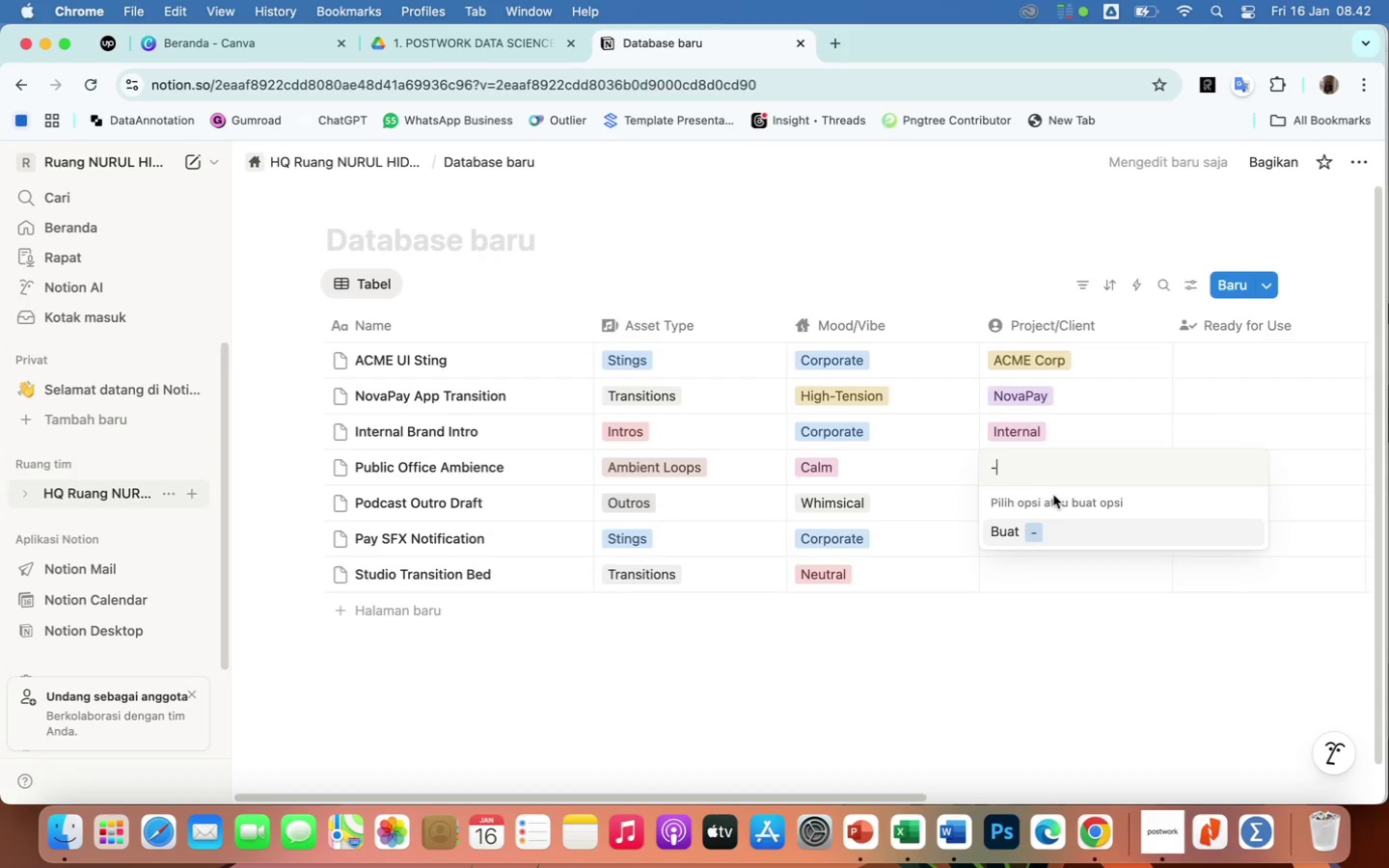 
left_click([1035, 533])
 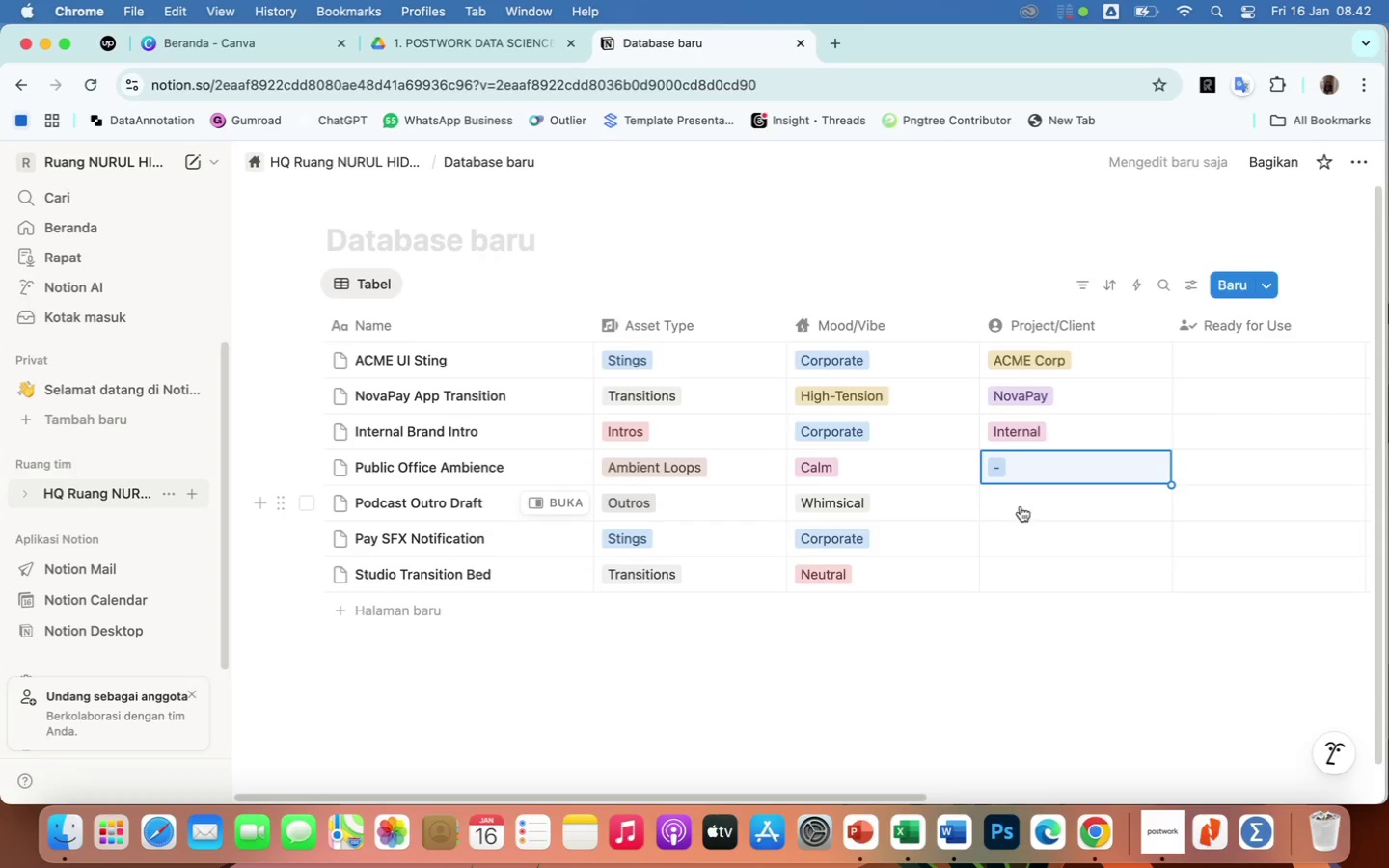 
left_click([1020, 504])
 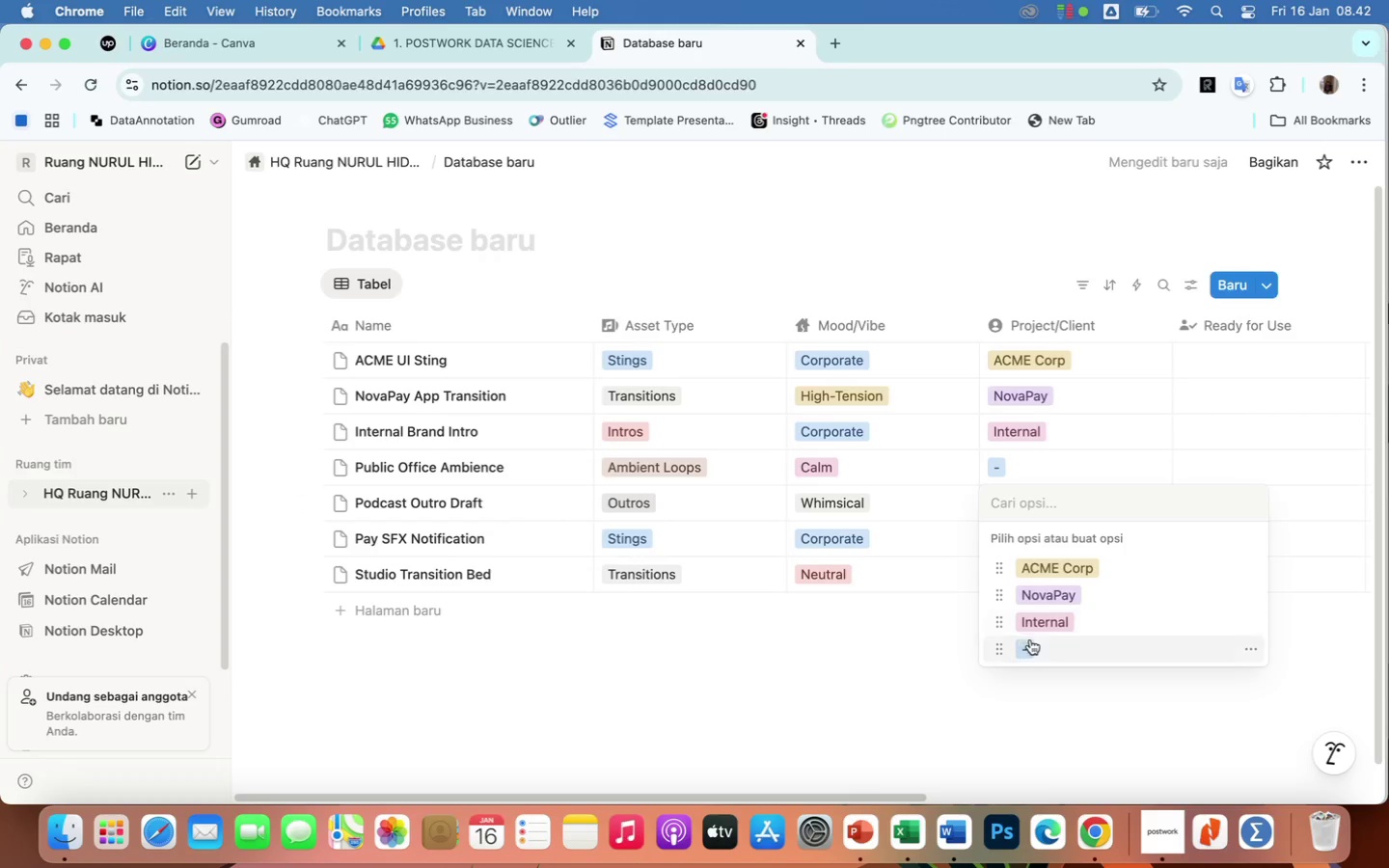 
left_click([1029, 651])
 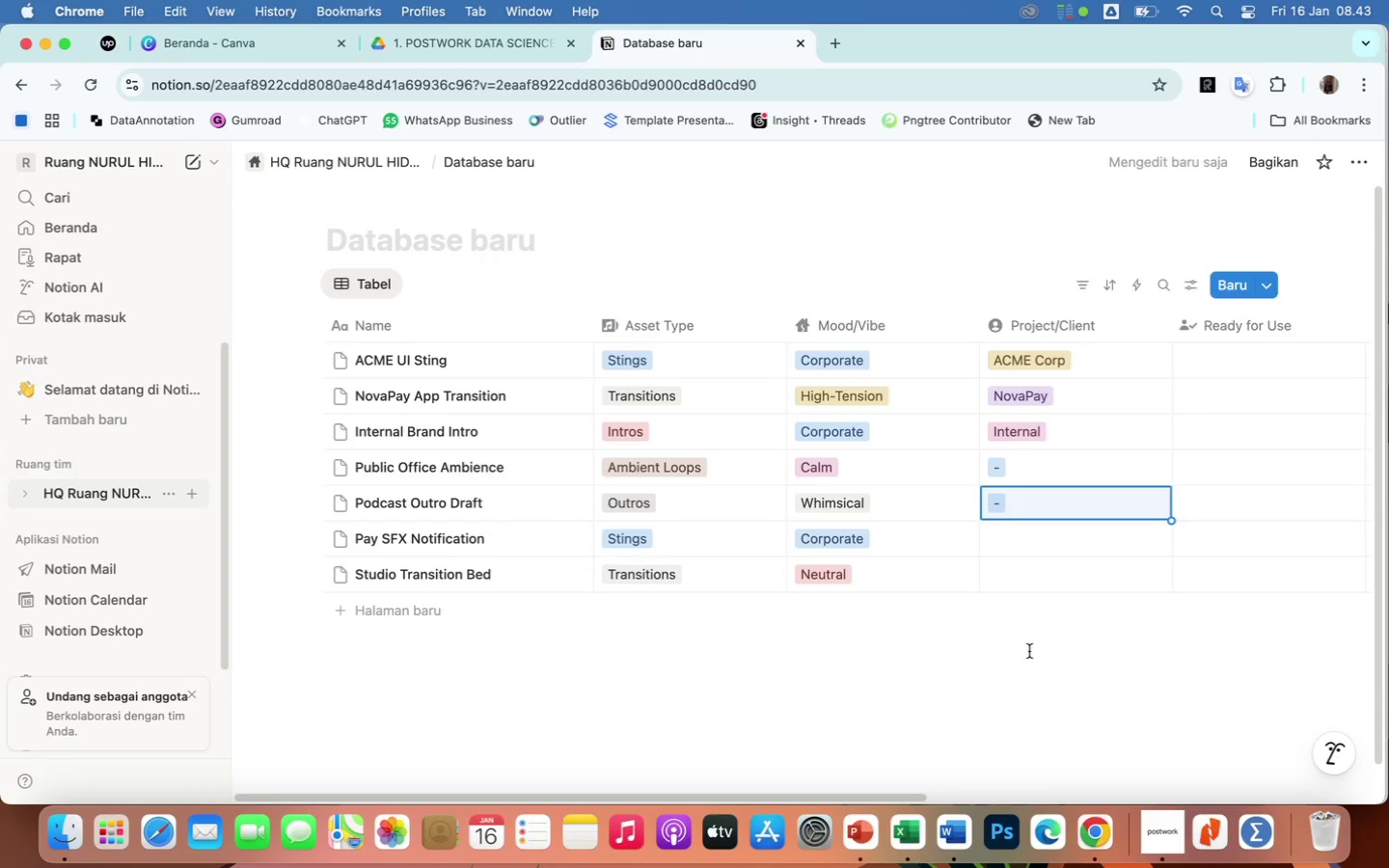 
wait(9.77)
 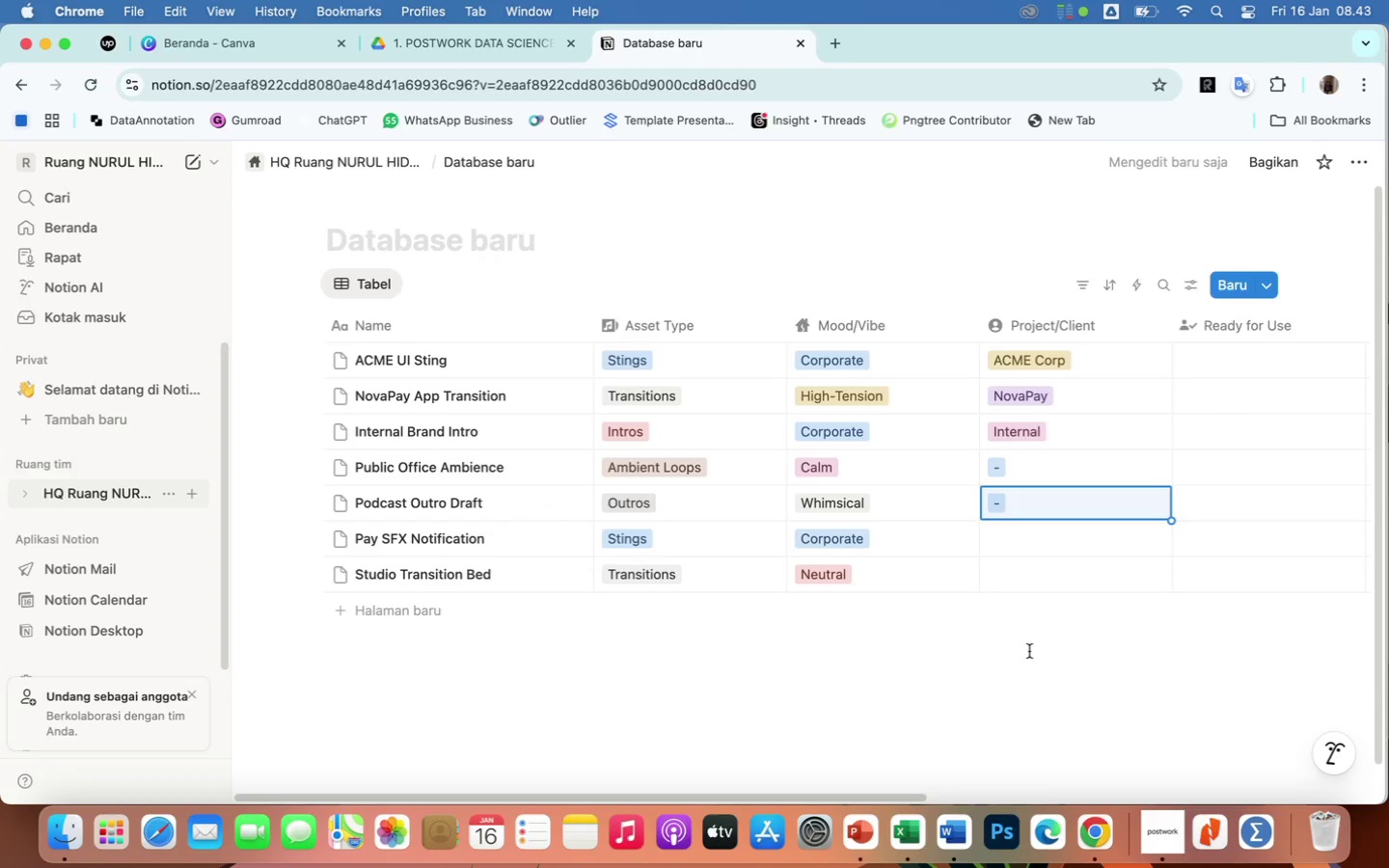 
left_click([1034, 539])
 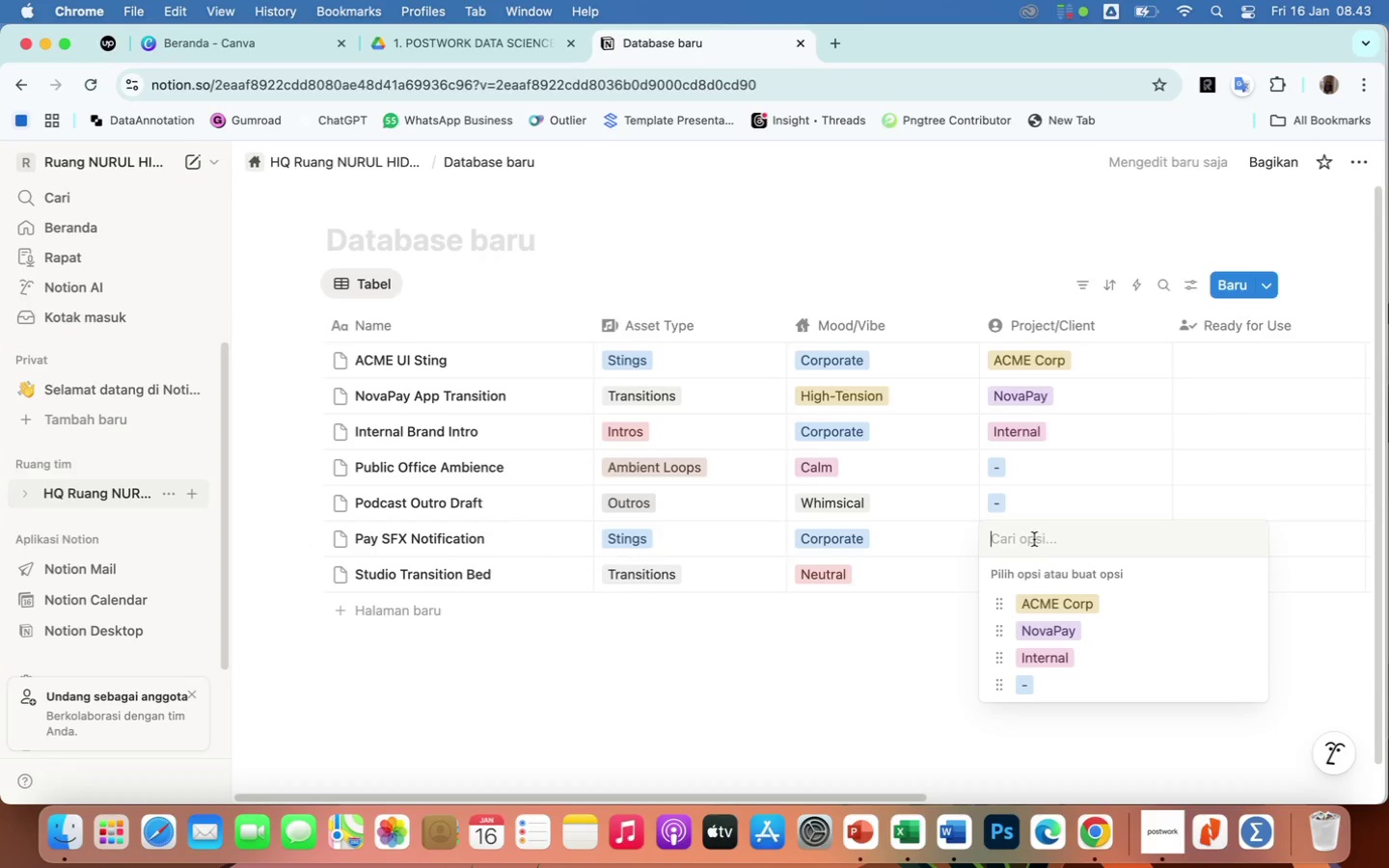 
type(Pay)
 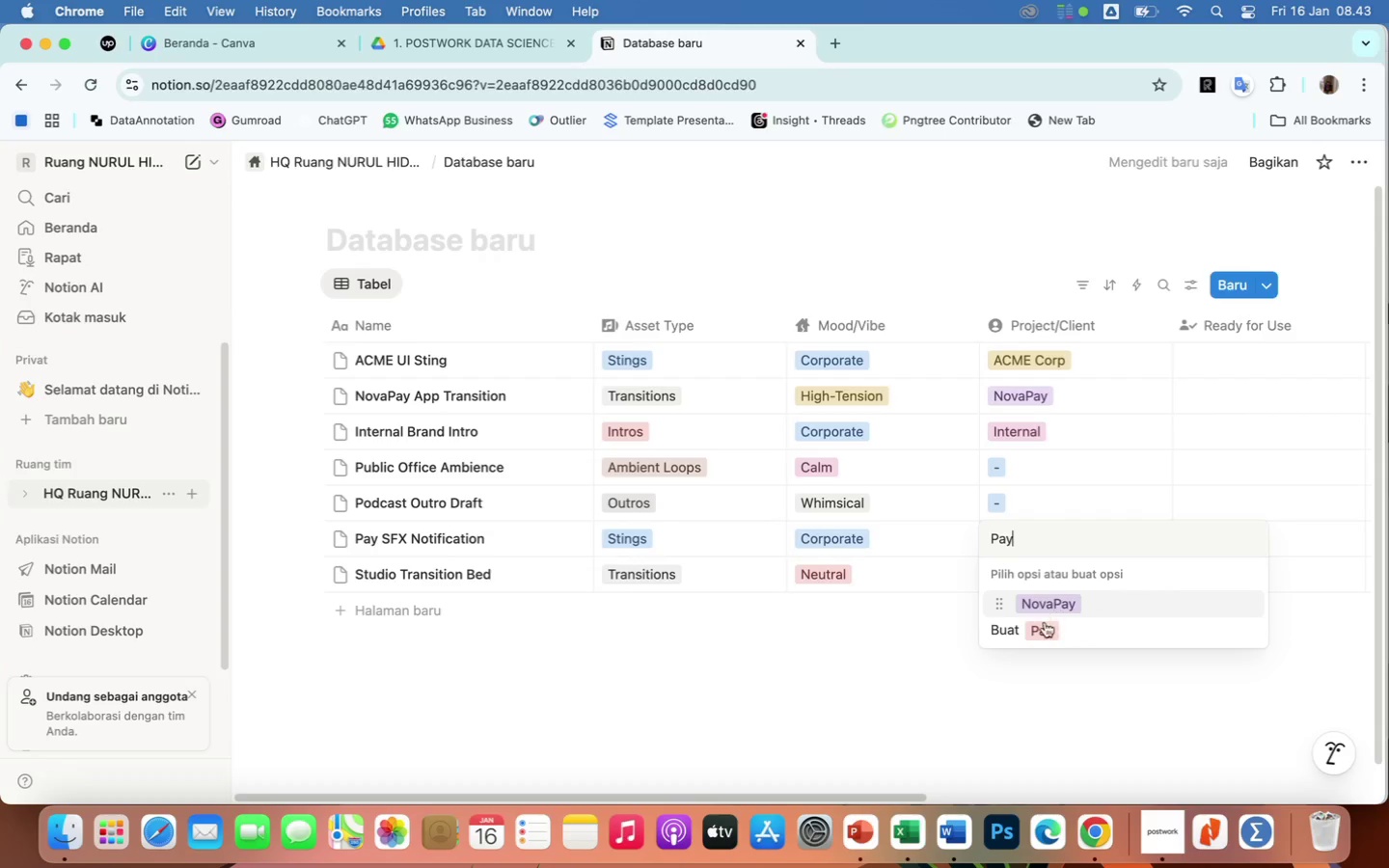 
left_click([1047, 636])
 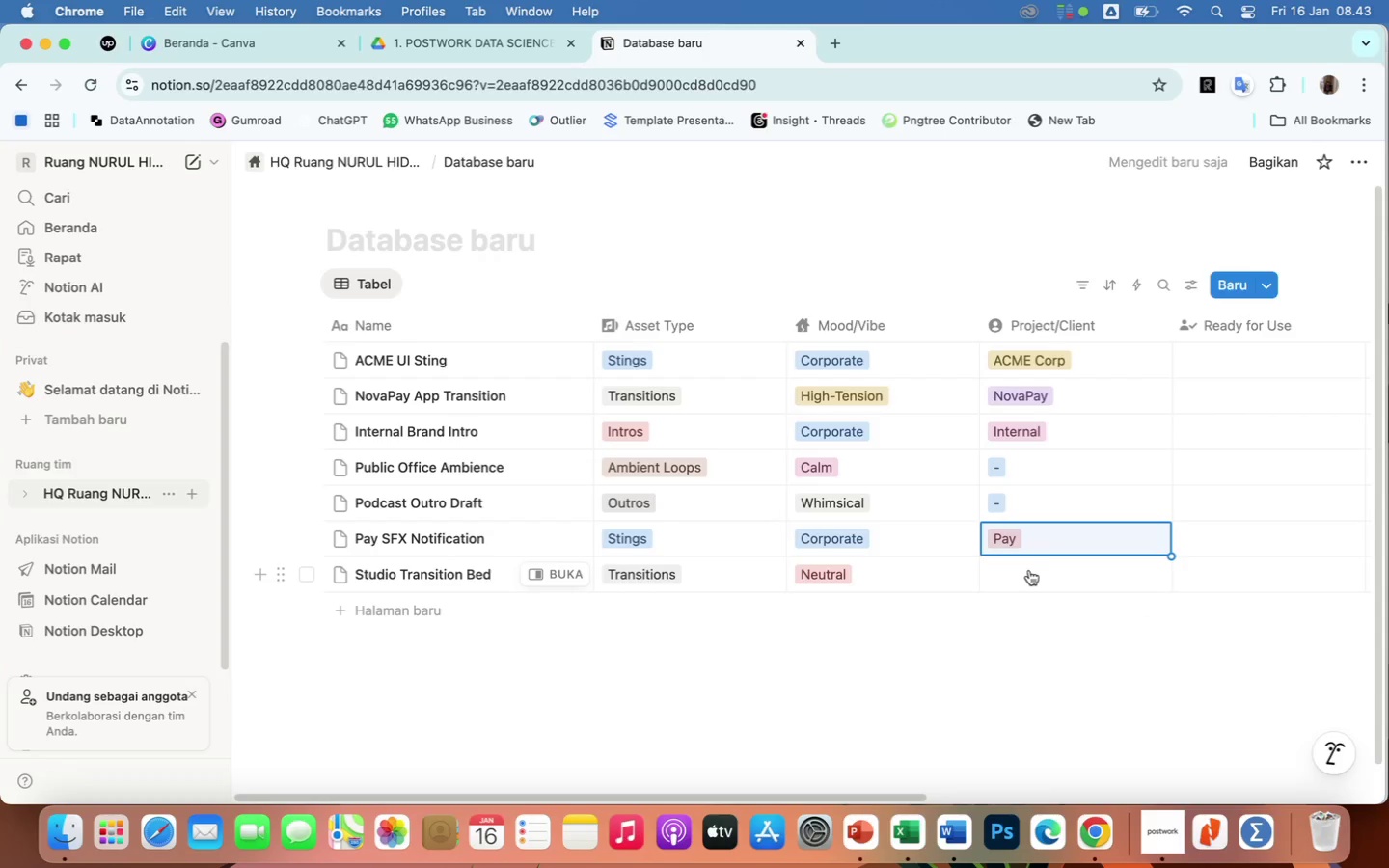 
left_click([1025, 581])
 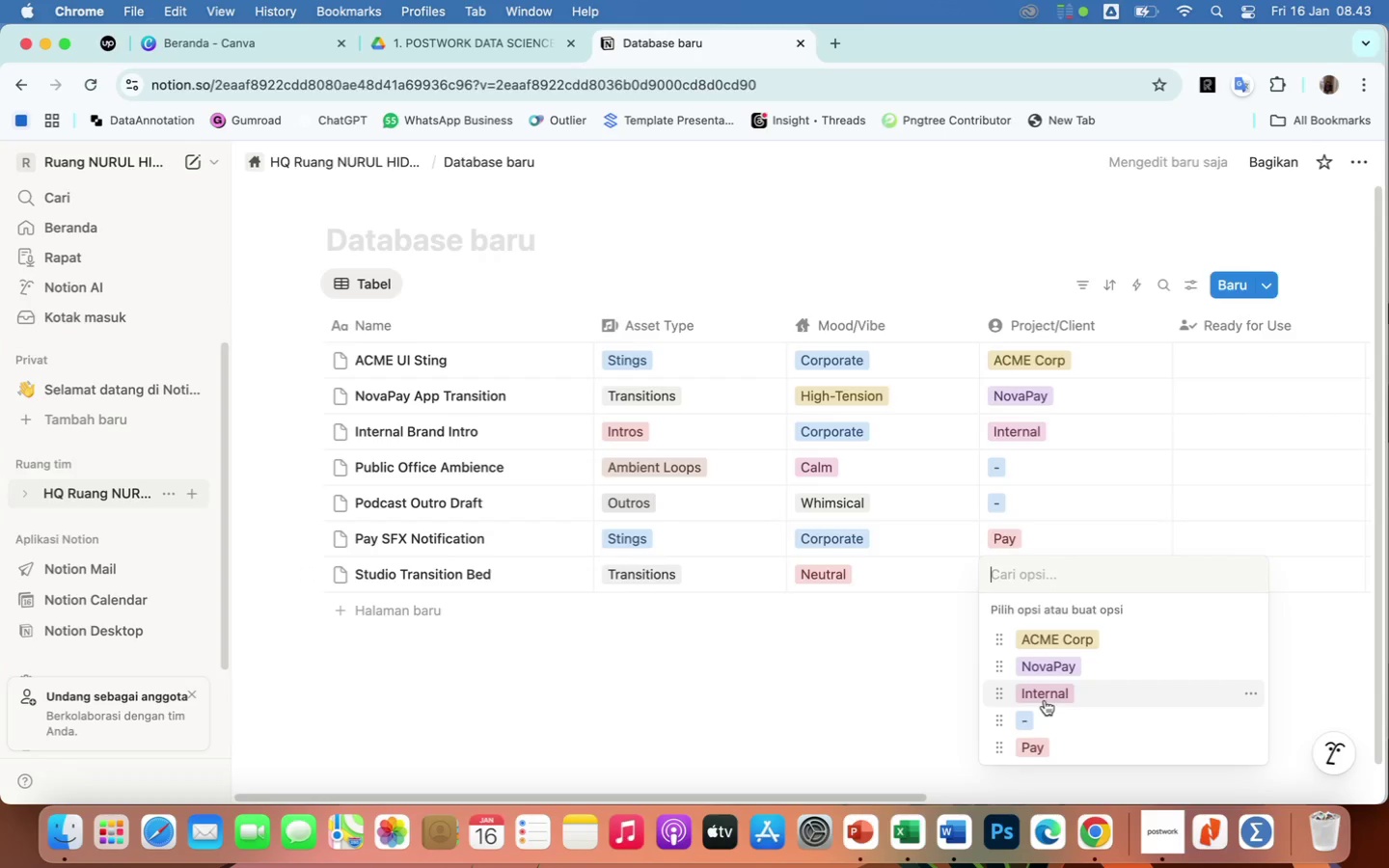 
left_click([1045, 696])
 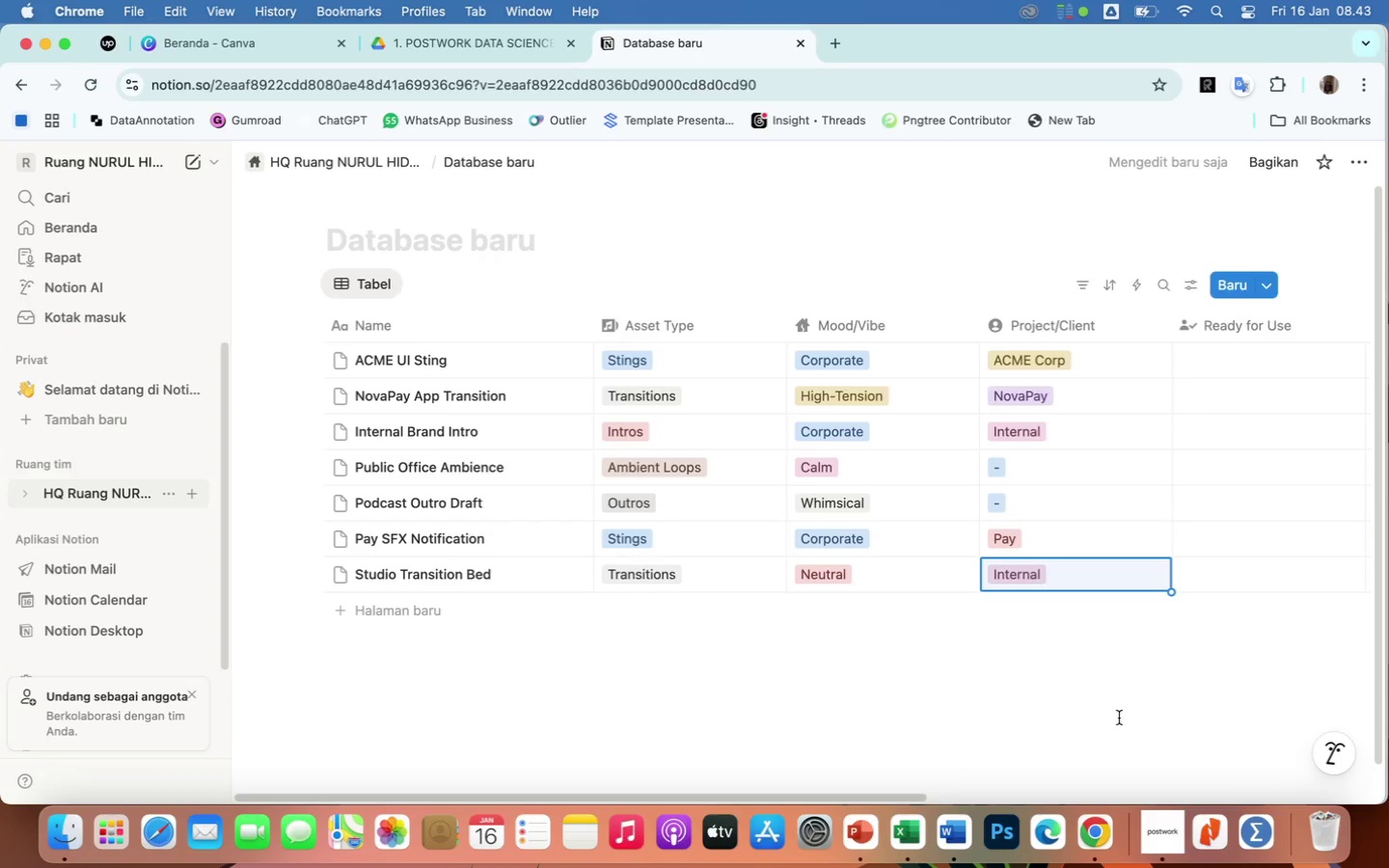 
scroll: coordinate [1177, 717], scroll_direction: down, amount: 24.0
 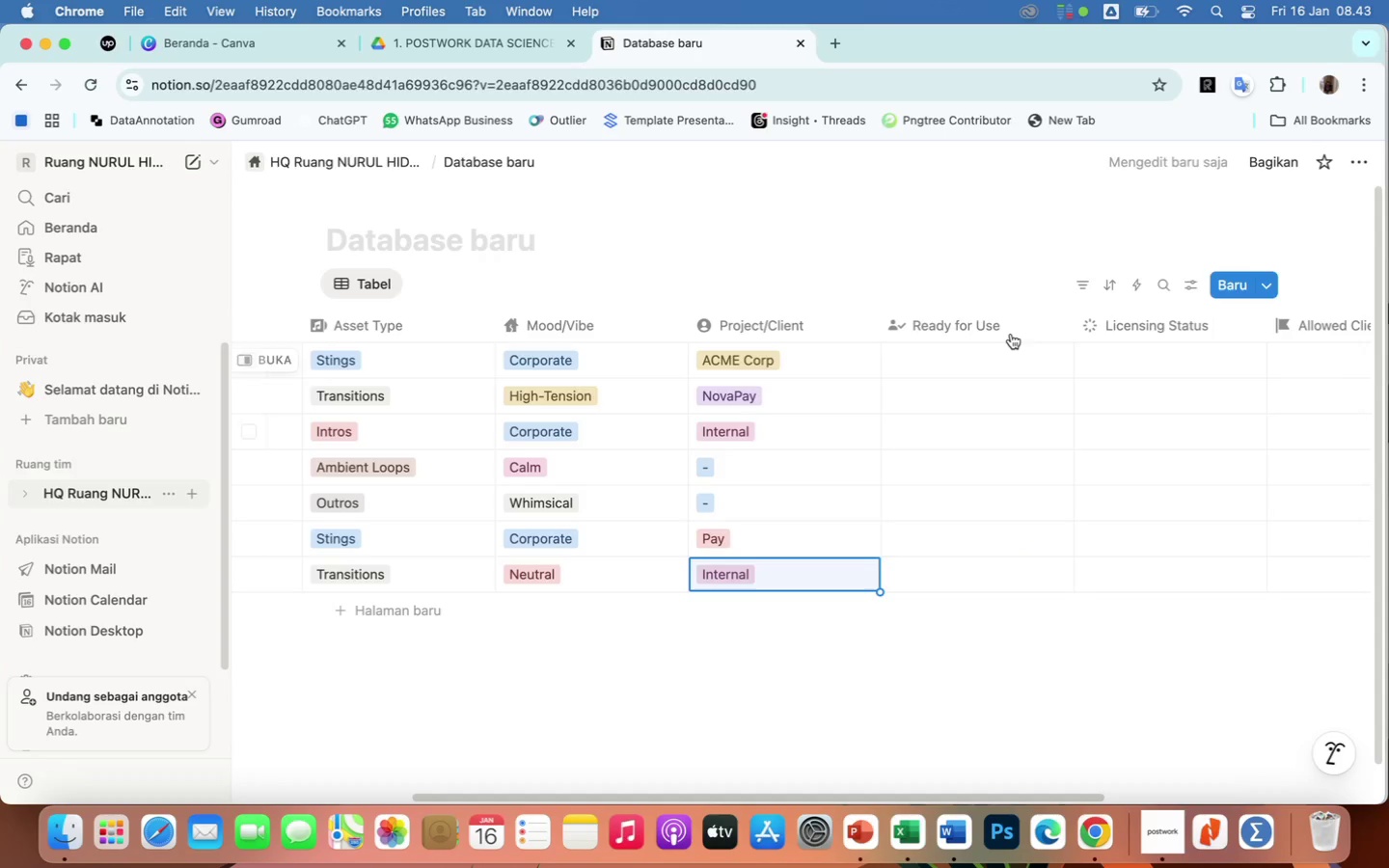 
left_click([935, 355])
 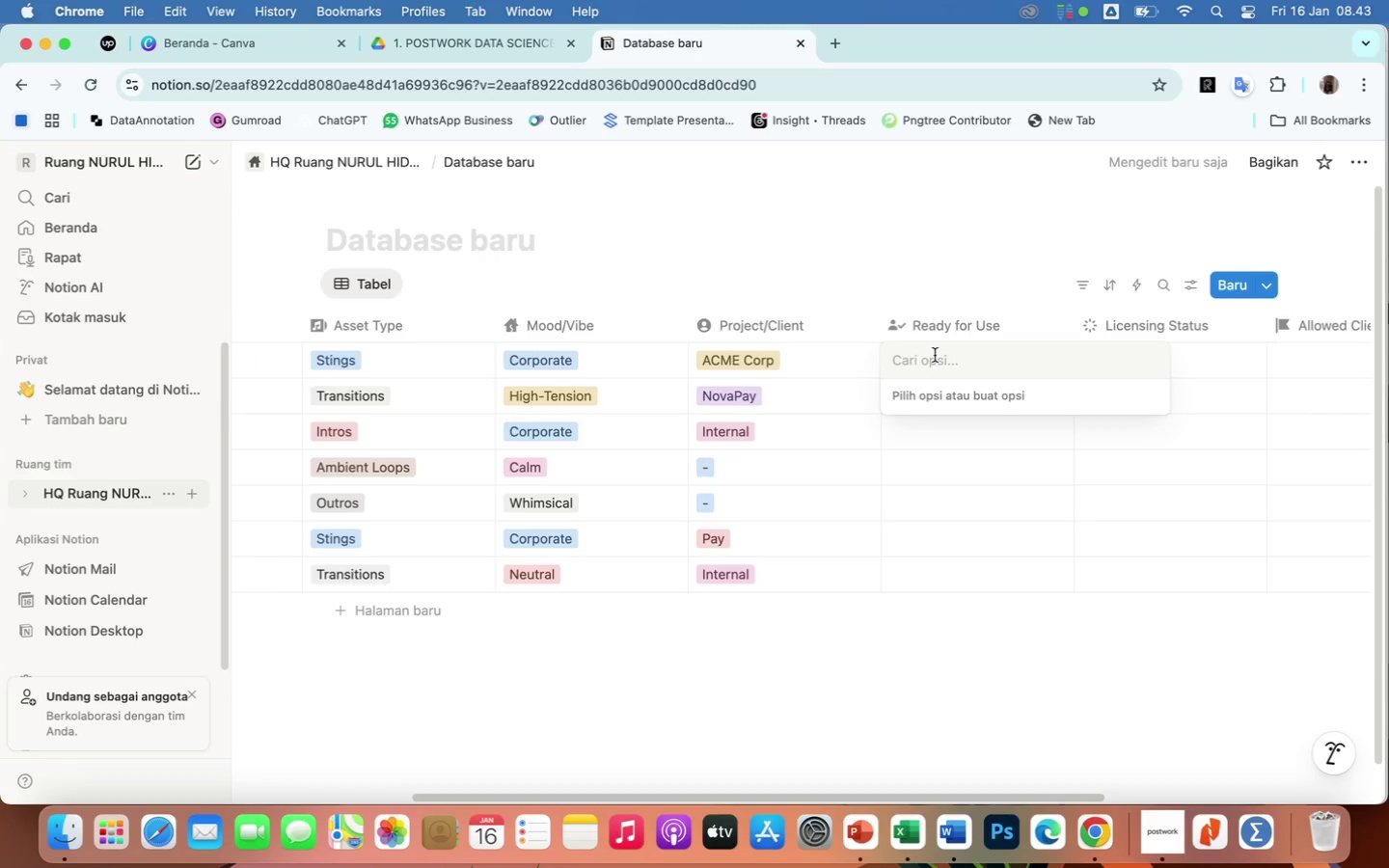 
hold_key(key=Fn, duration=17.66)
 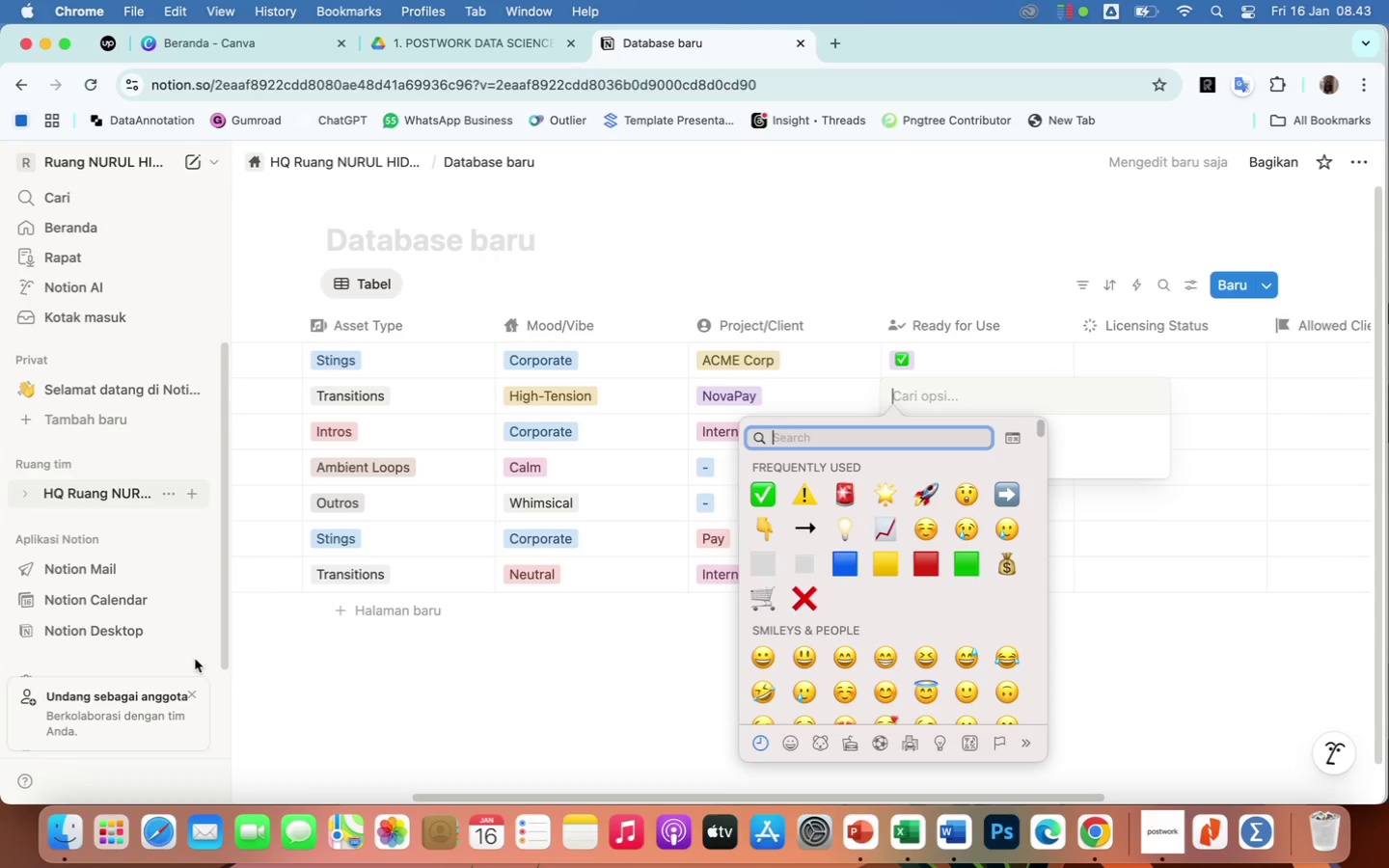 
left_click([758, 463])
 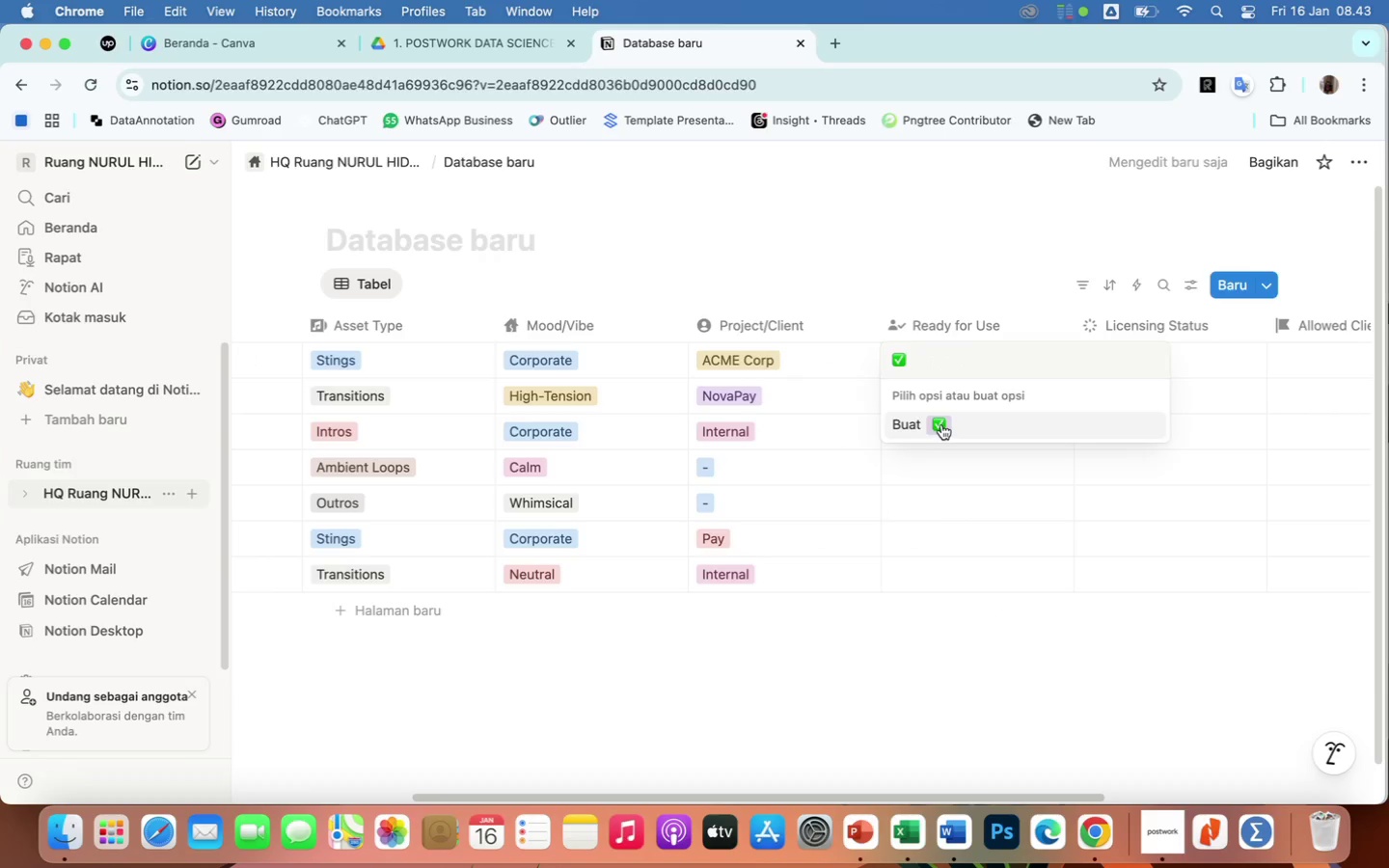 
left_click([941, 423])
 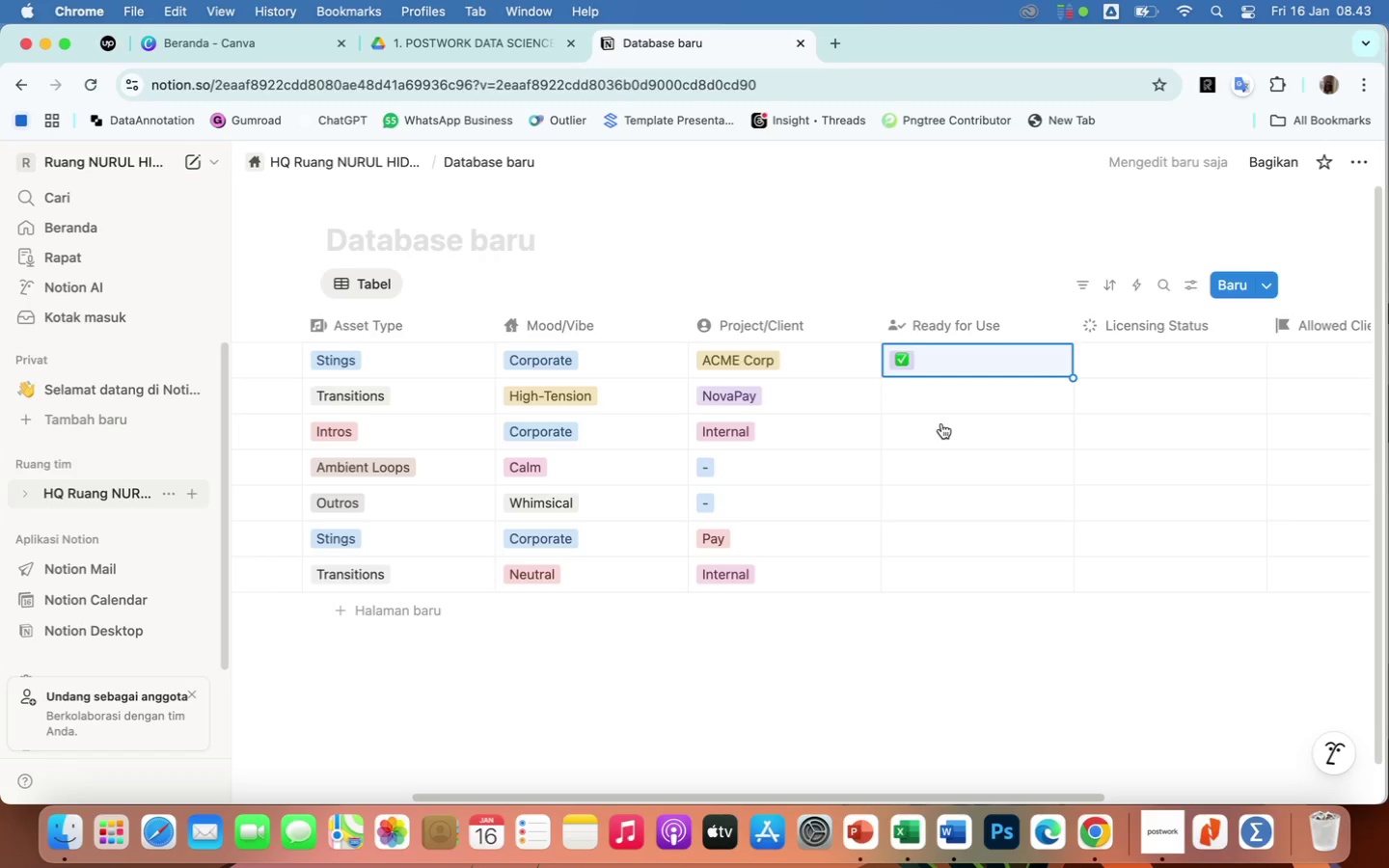 
left_click([913, 396])
 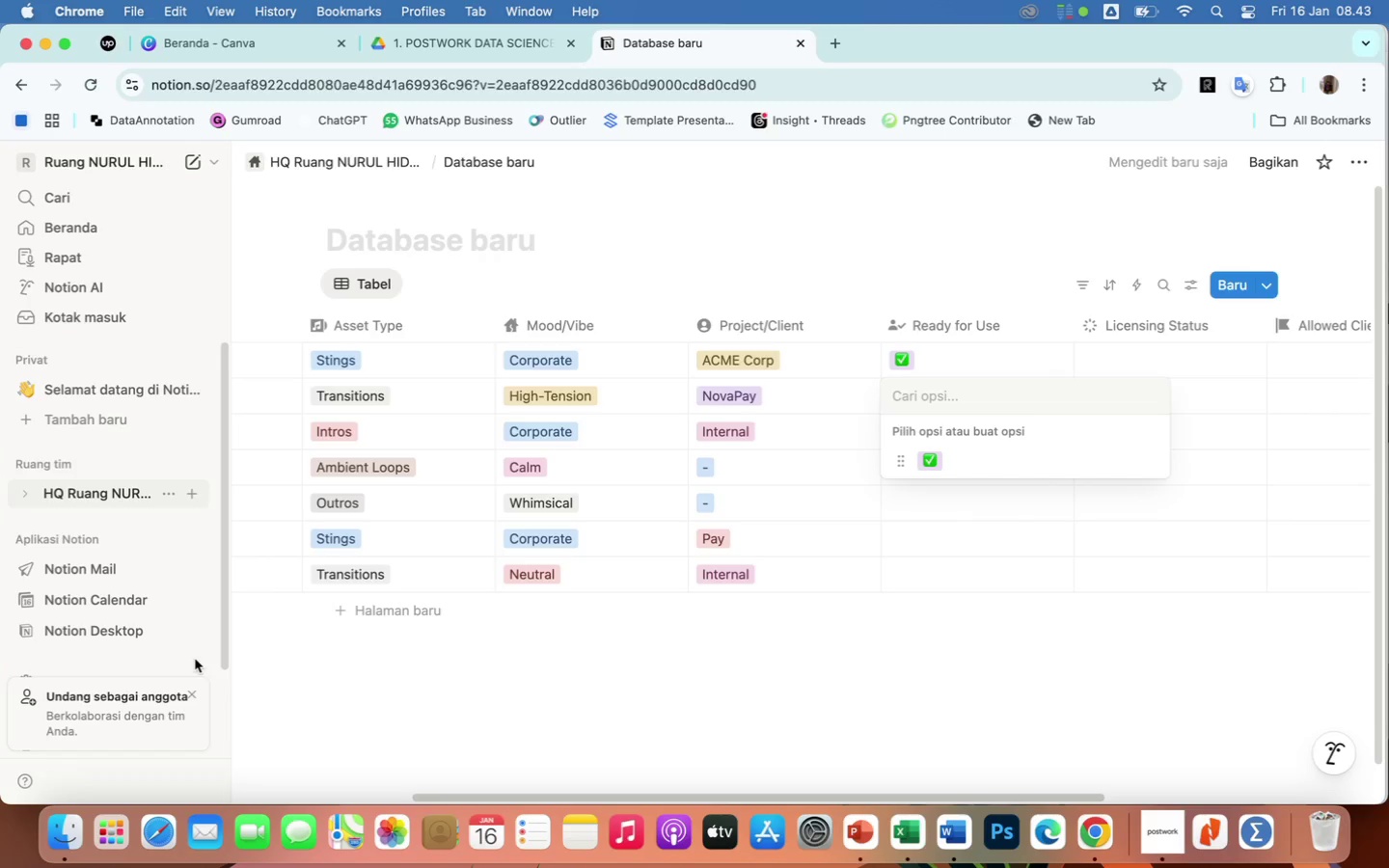 
left_click([757, 562])
 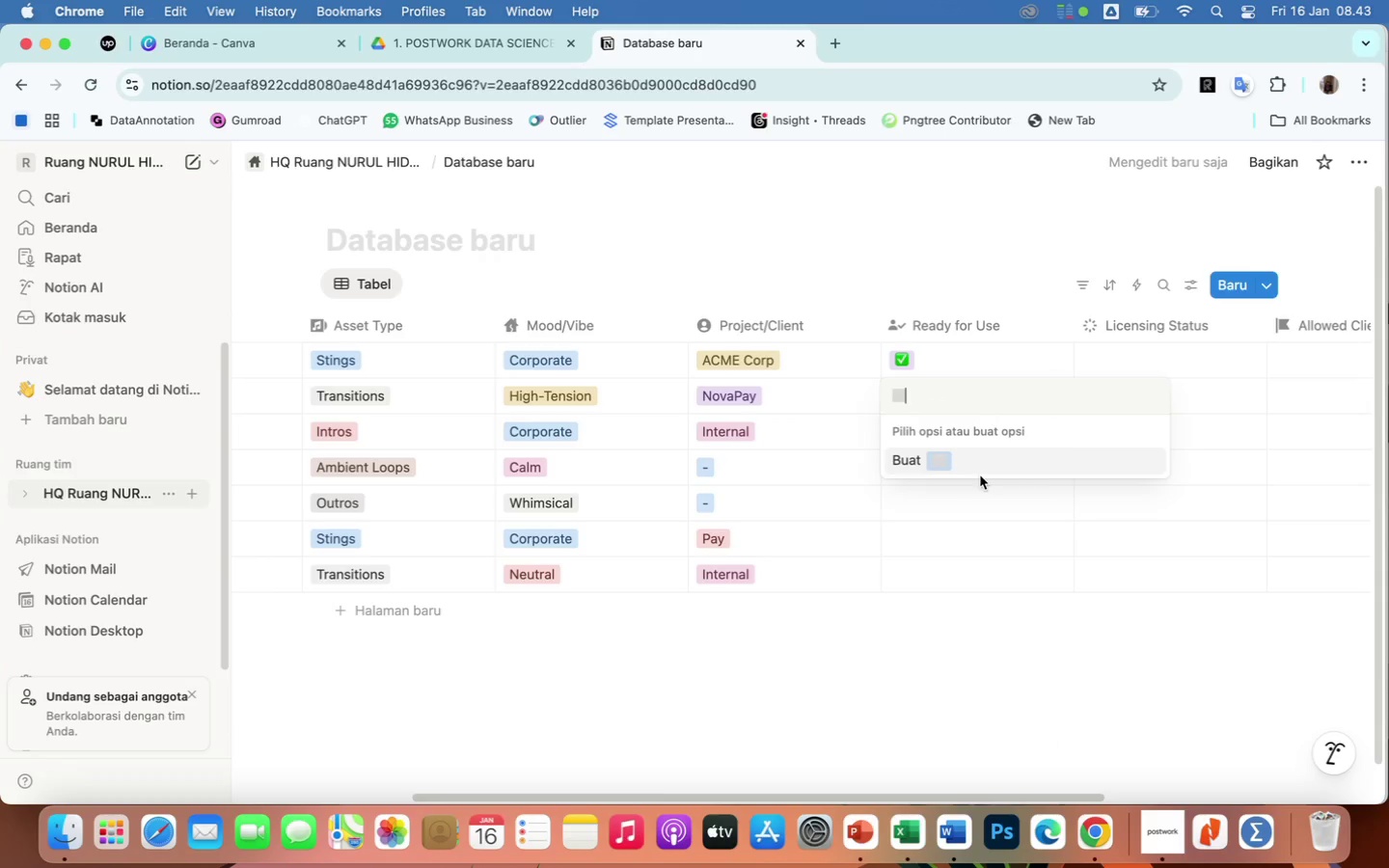 
left_click([963, 671])
 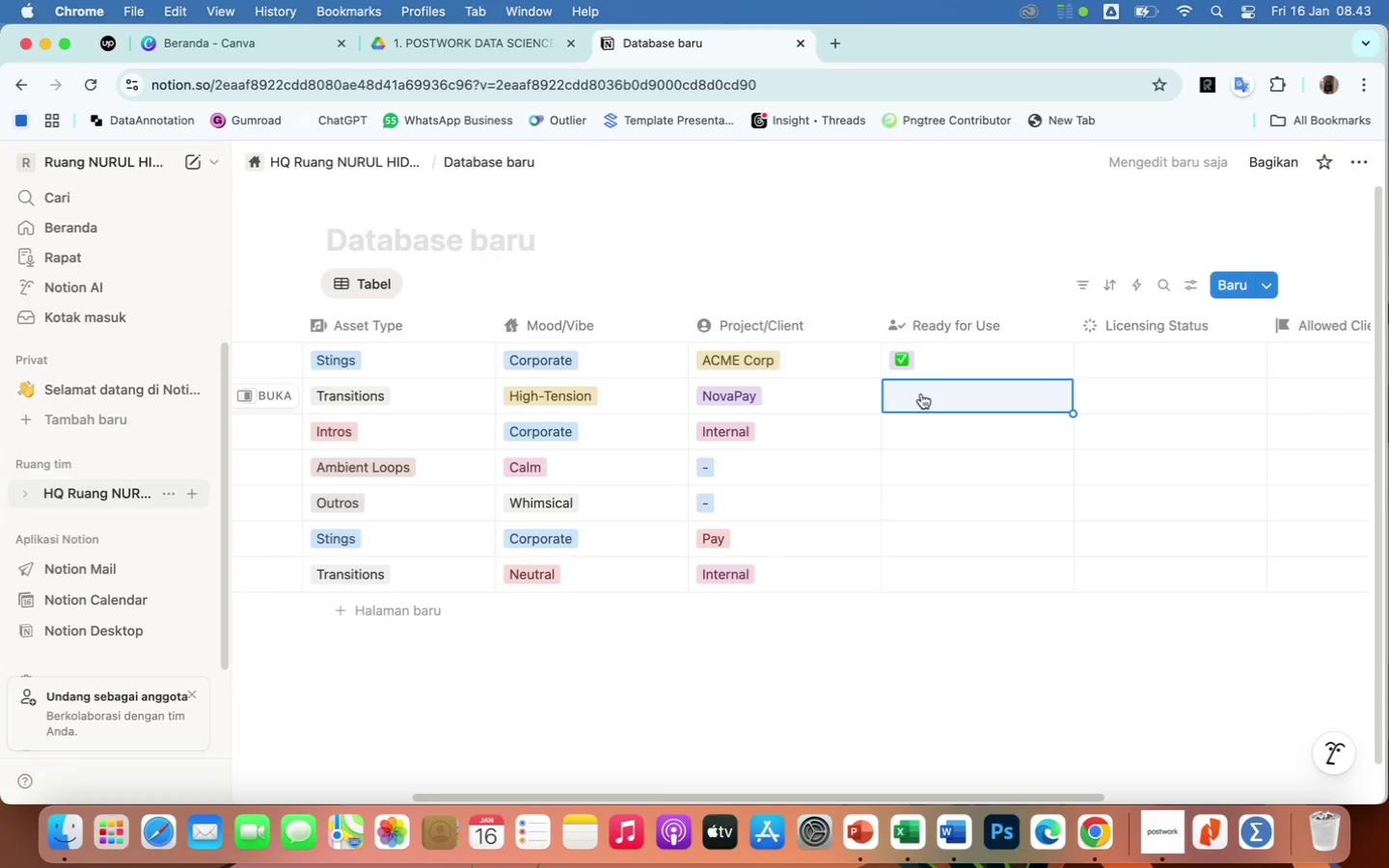 
hold_key(key=Fn, duration=19.48)
 